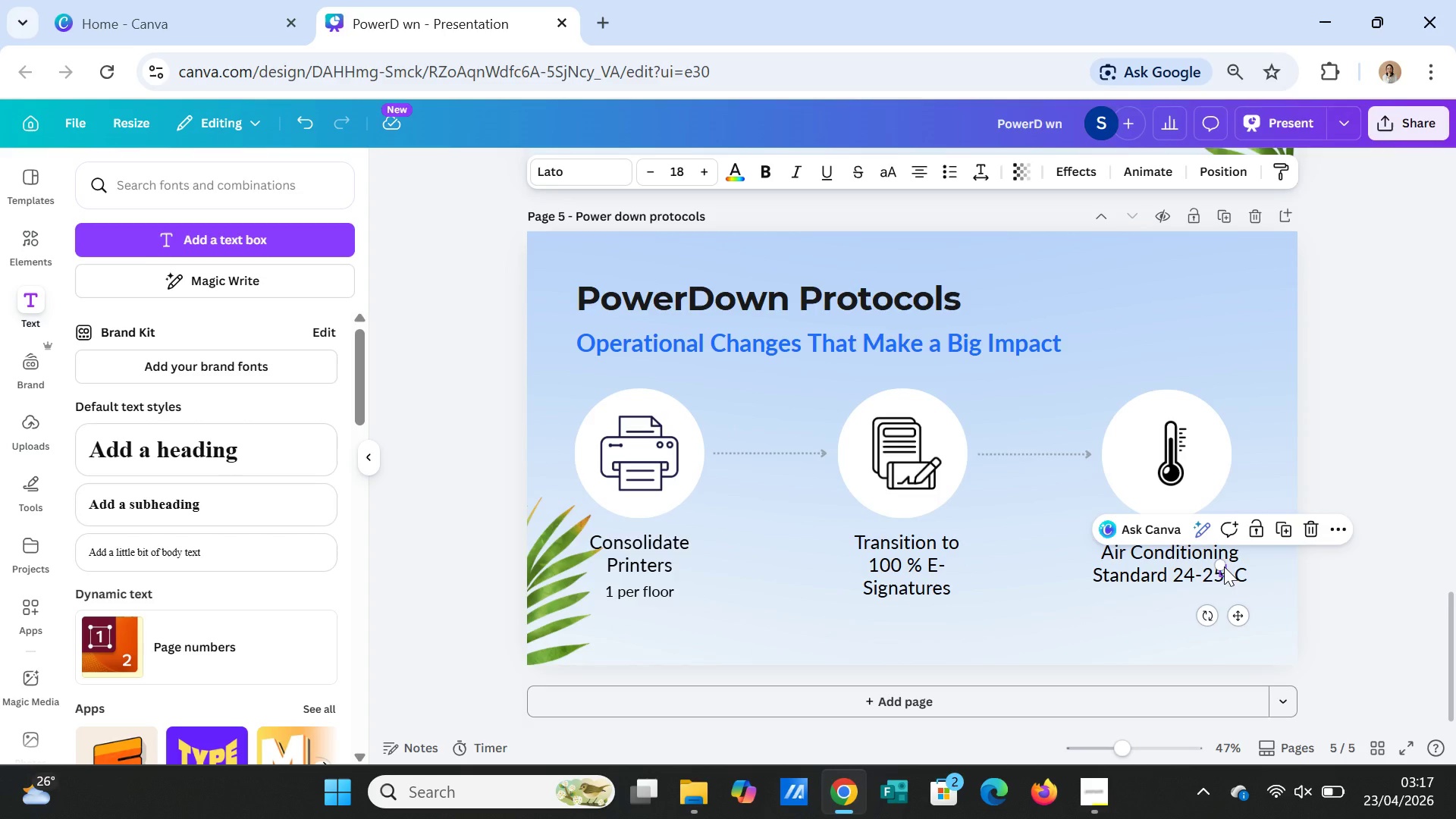 
right_click([1224, 566])
 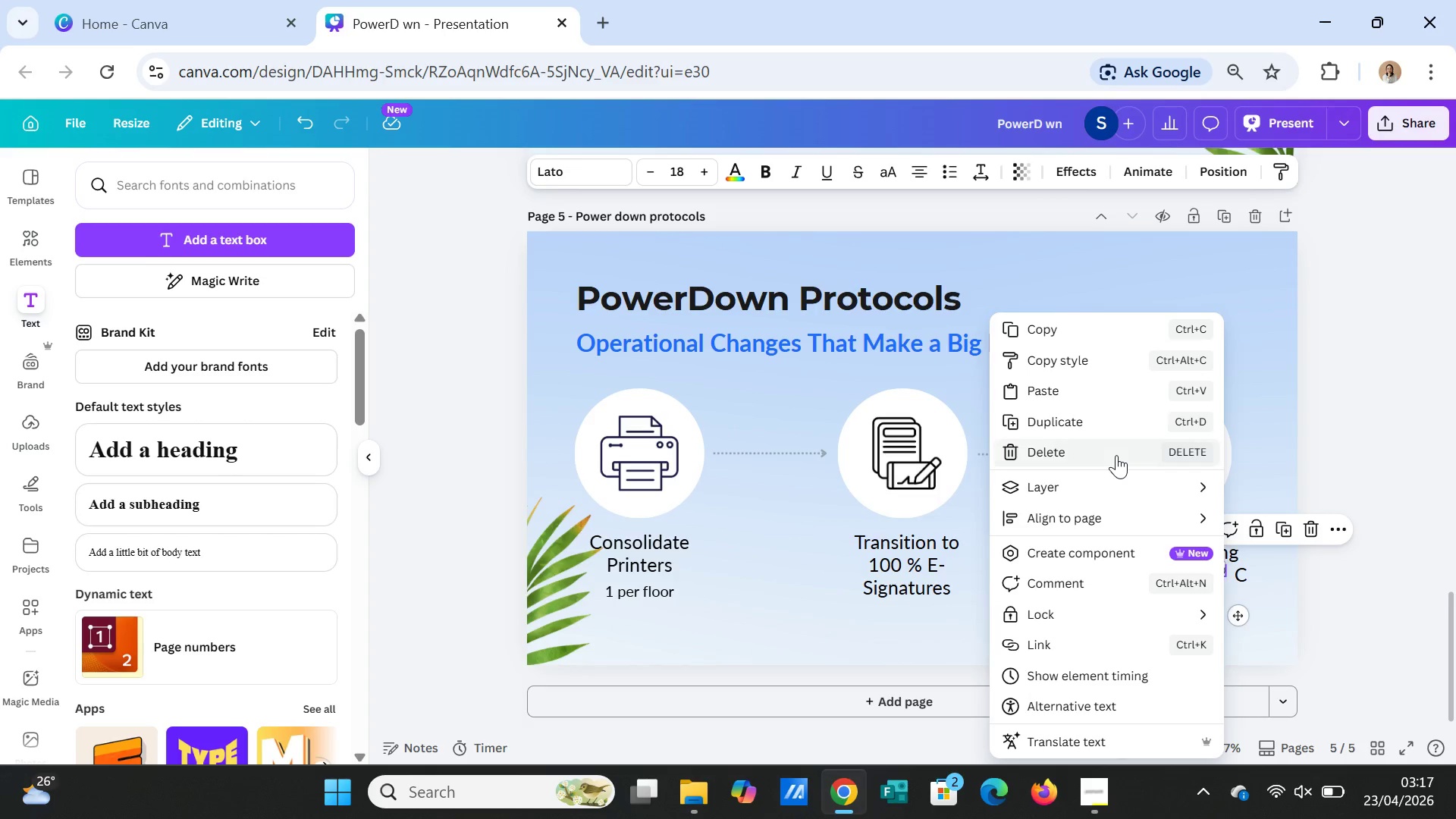 
left_click([1169, 481])
 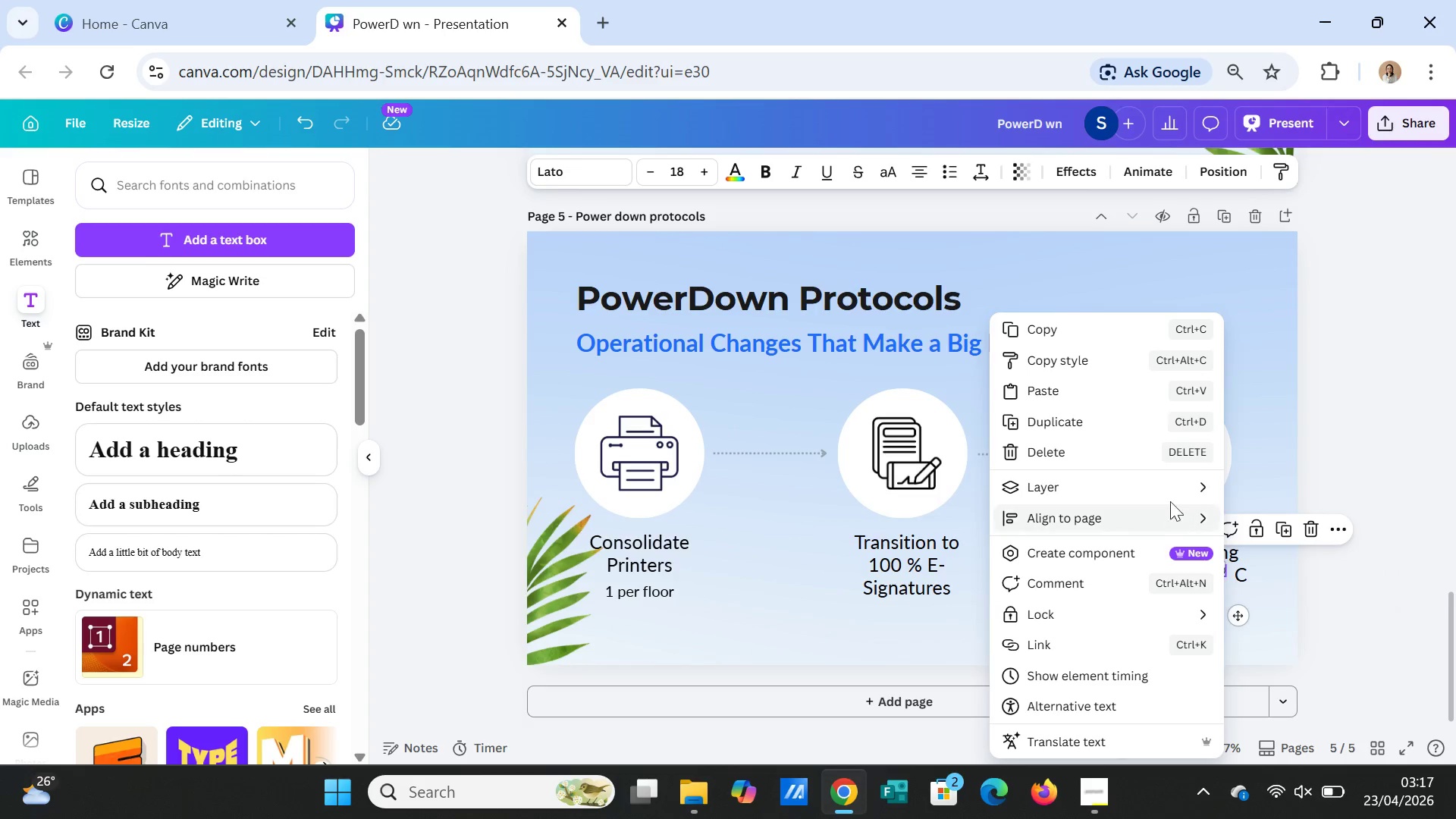 
left_click([1166, 482])
 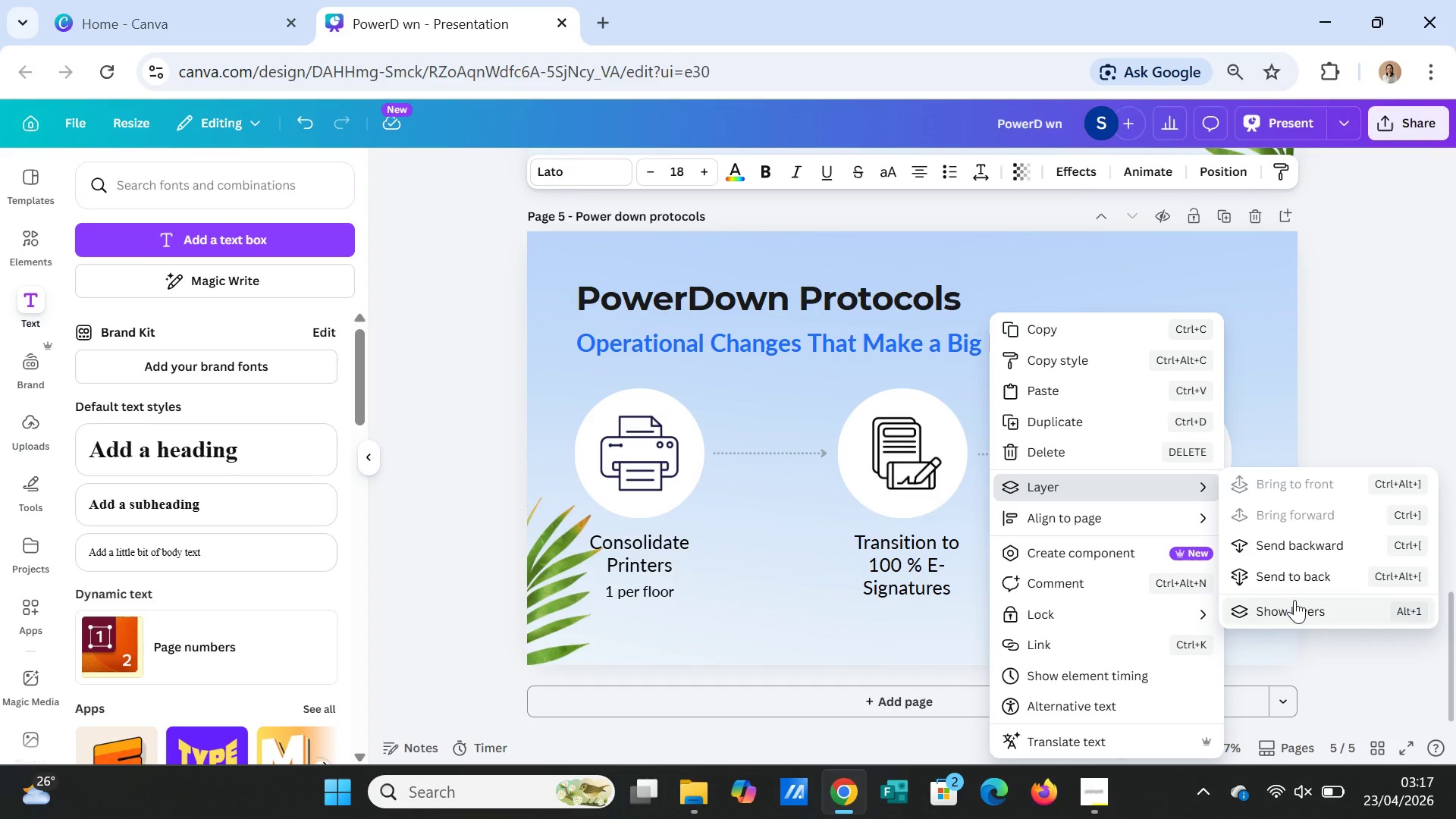 
left_click([1294, 601])
 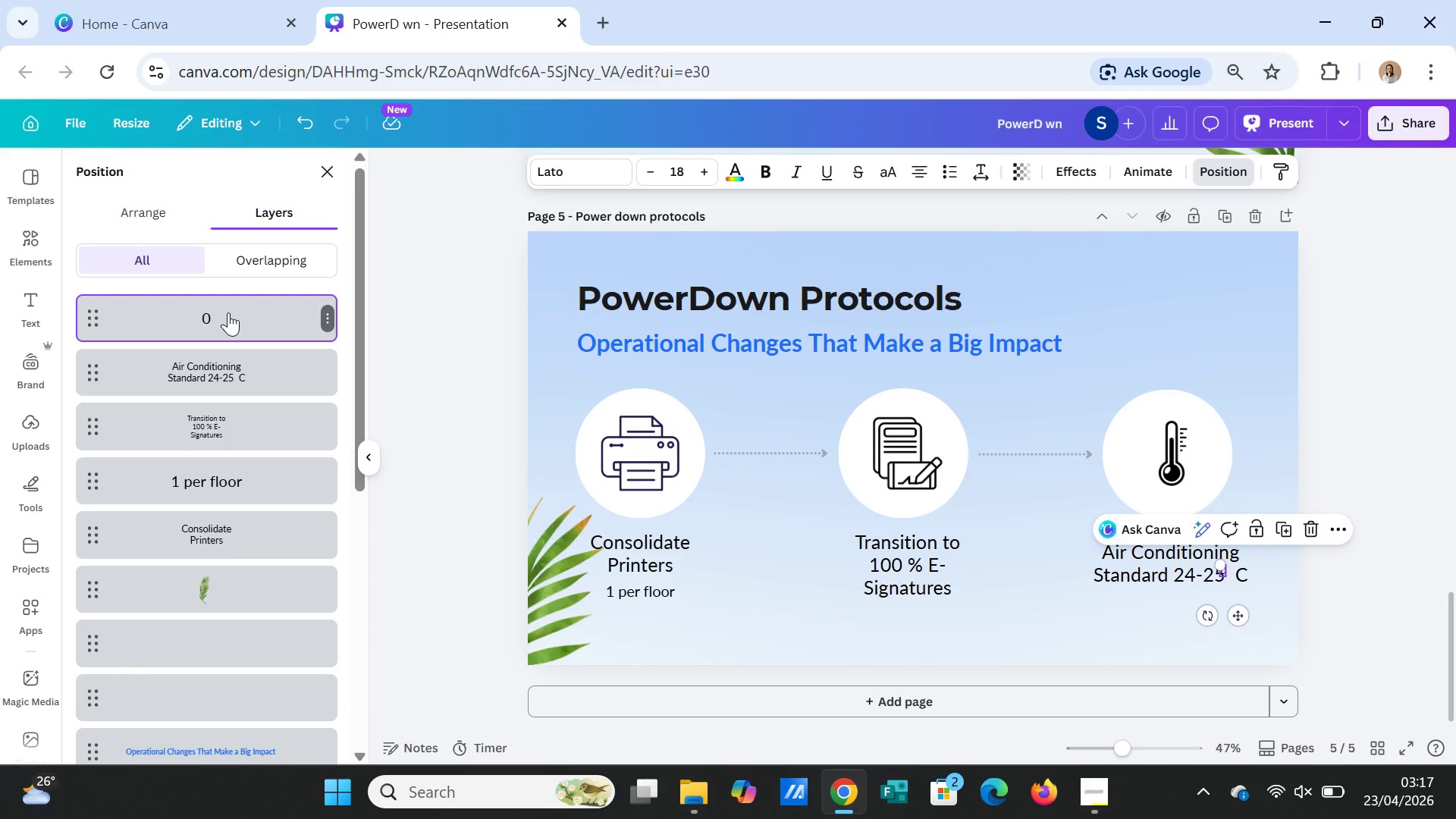 
left_click([228, 312])
 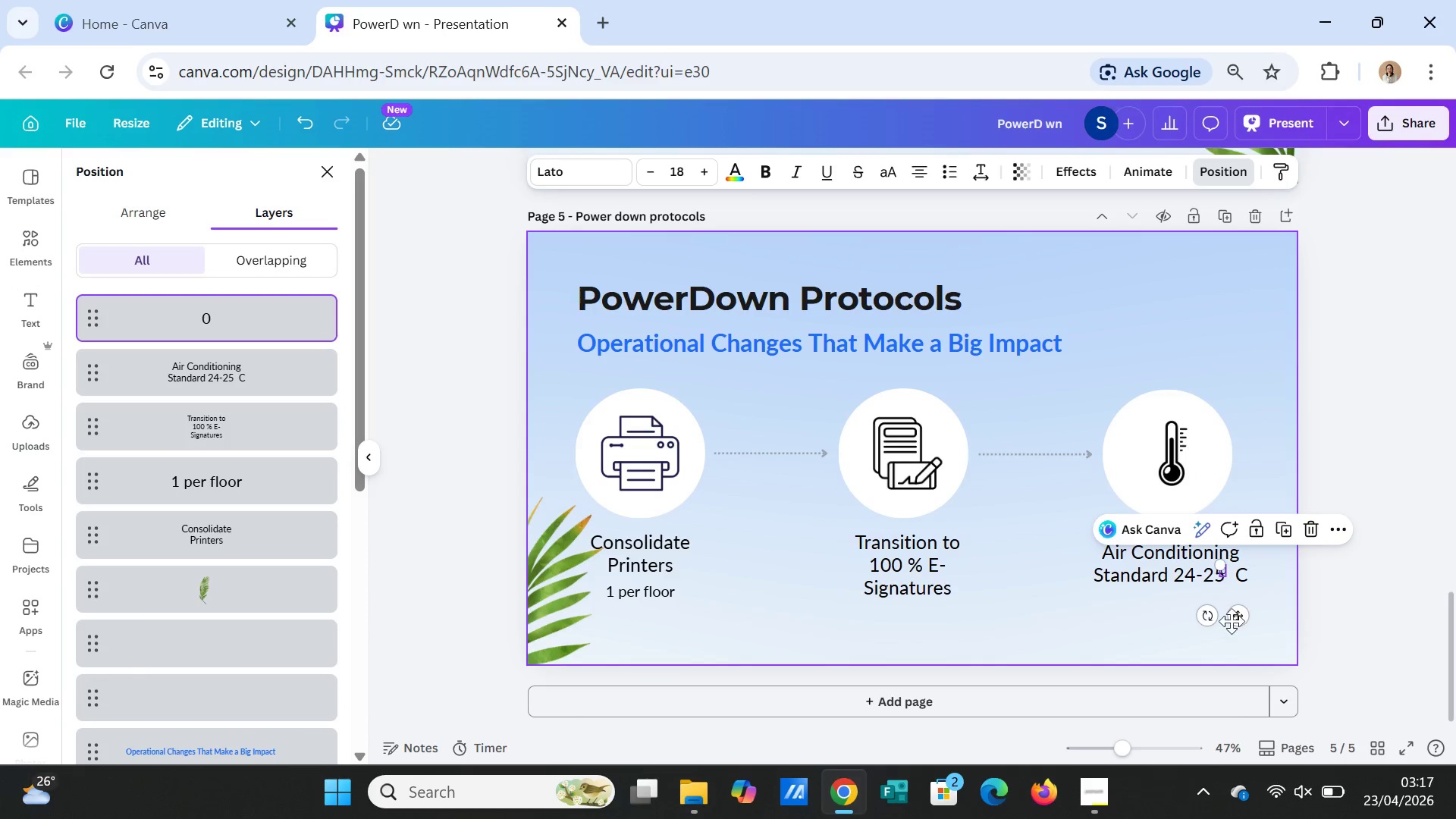 
left_click_drag(start_coordinate=[1235, 617], to_coordinate=[1239, 617])
 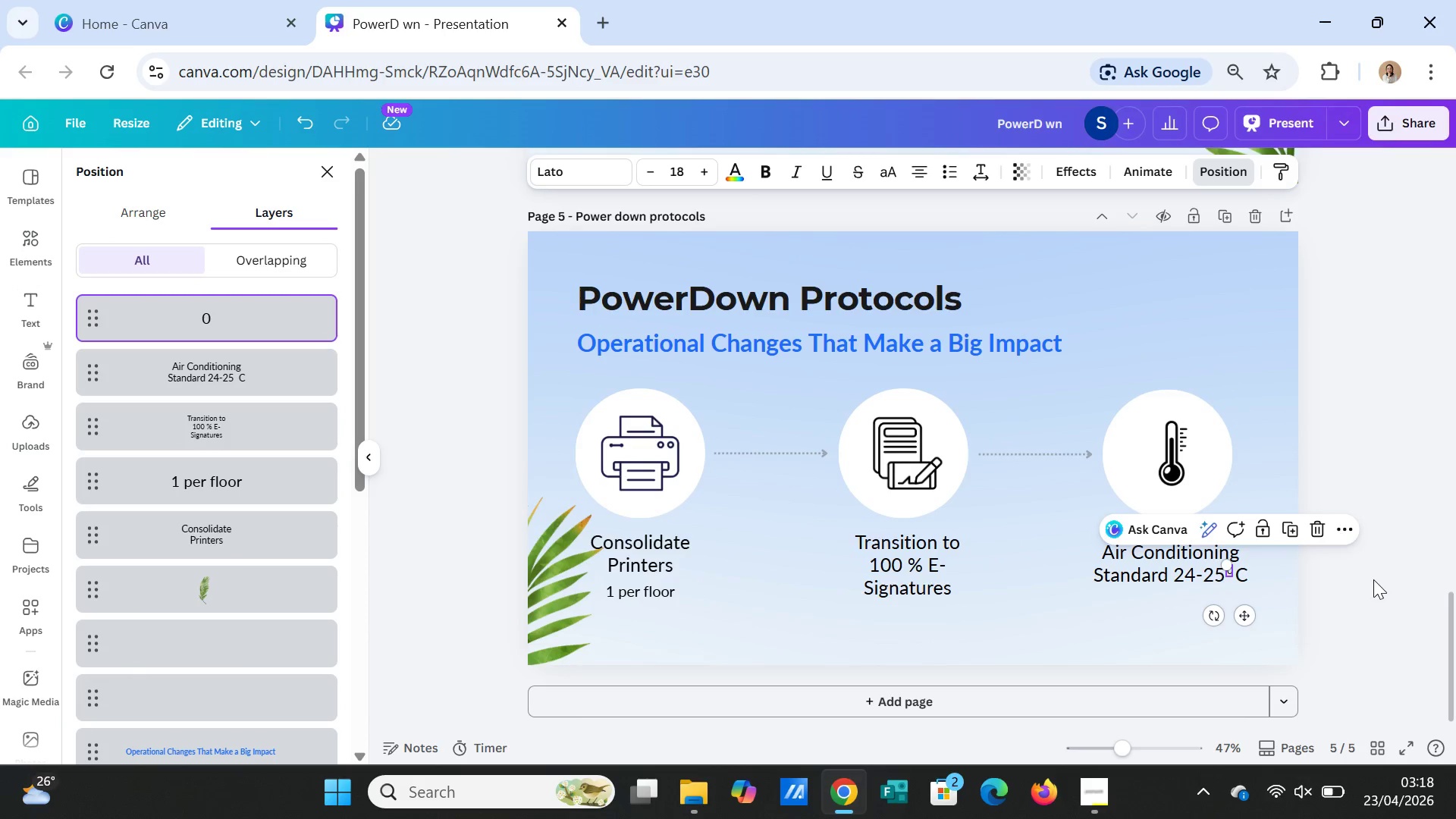 
left_click([1373, 579])
 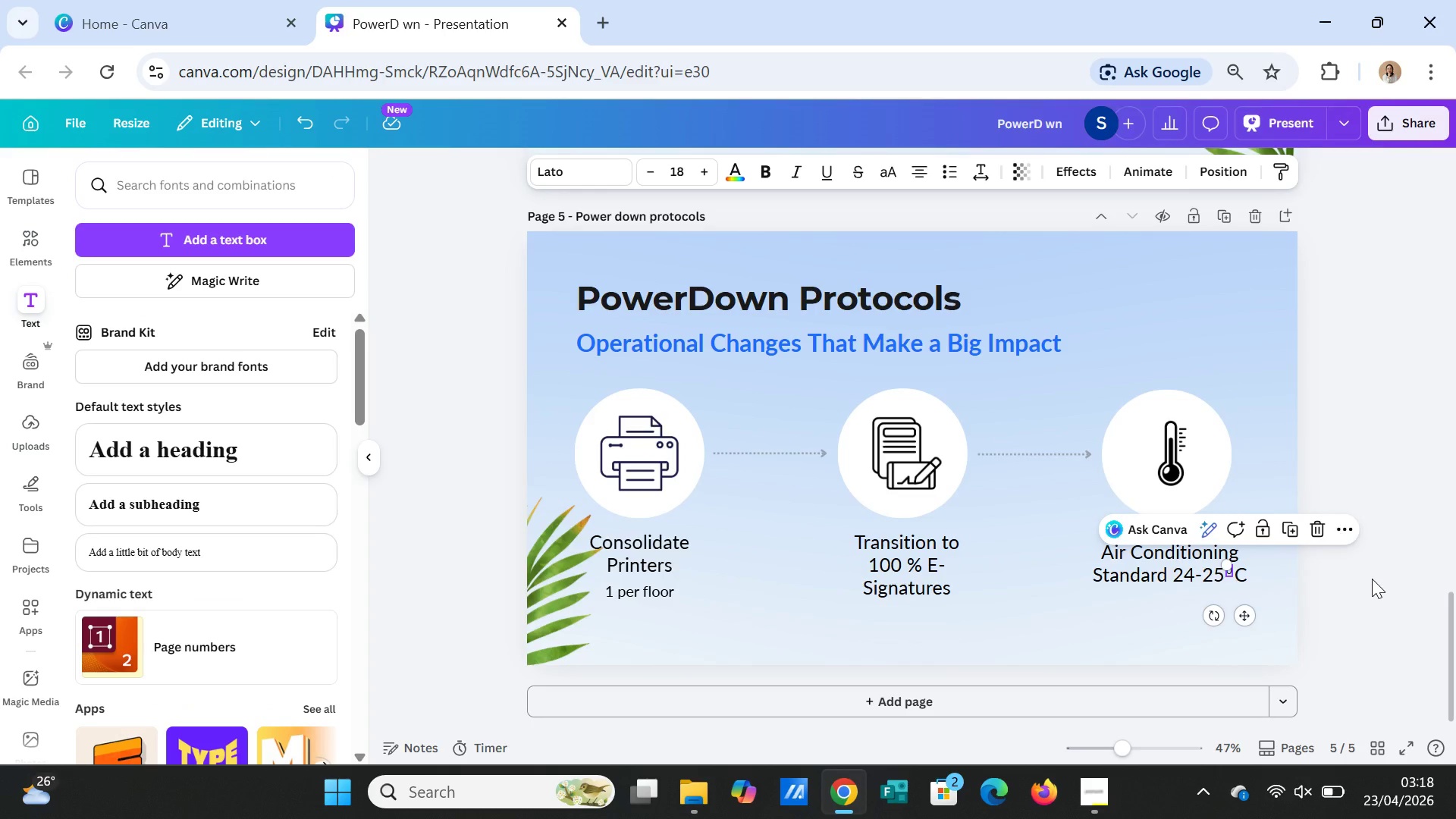 
left_click([1372, 579])
 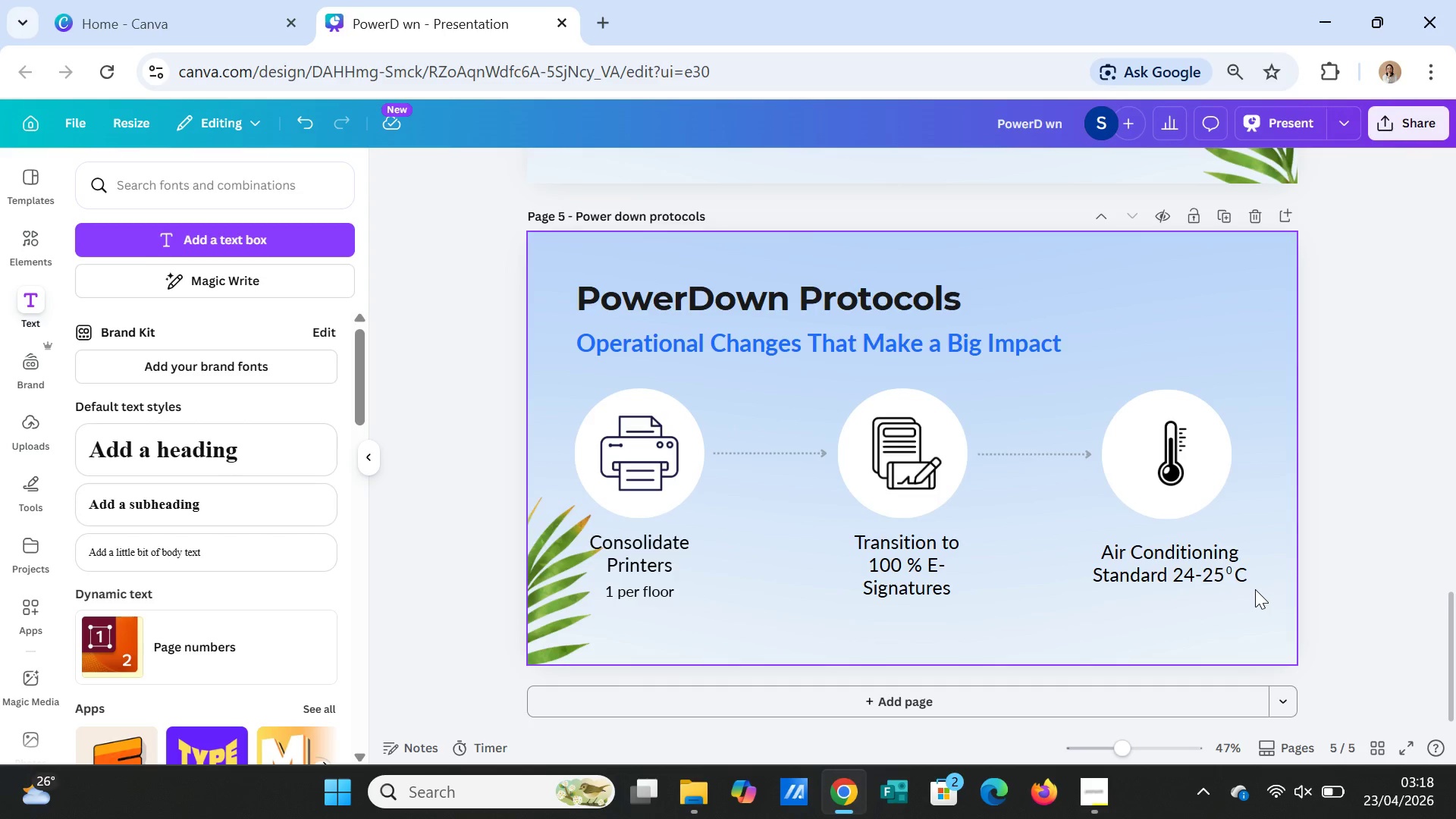 
left_click([1228, 571])
 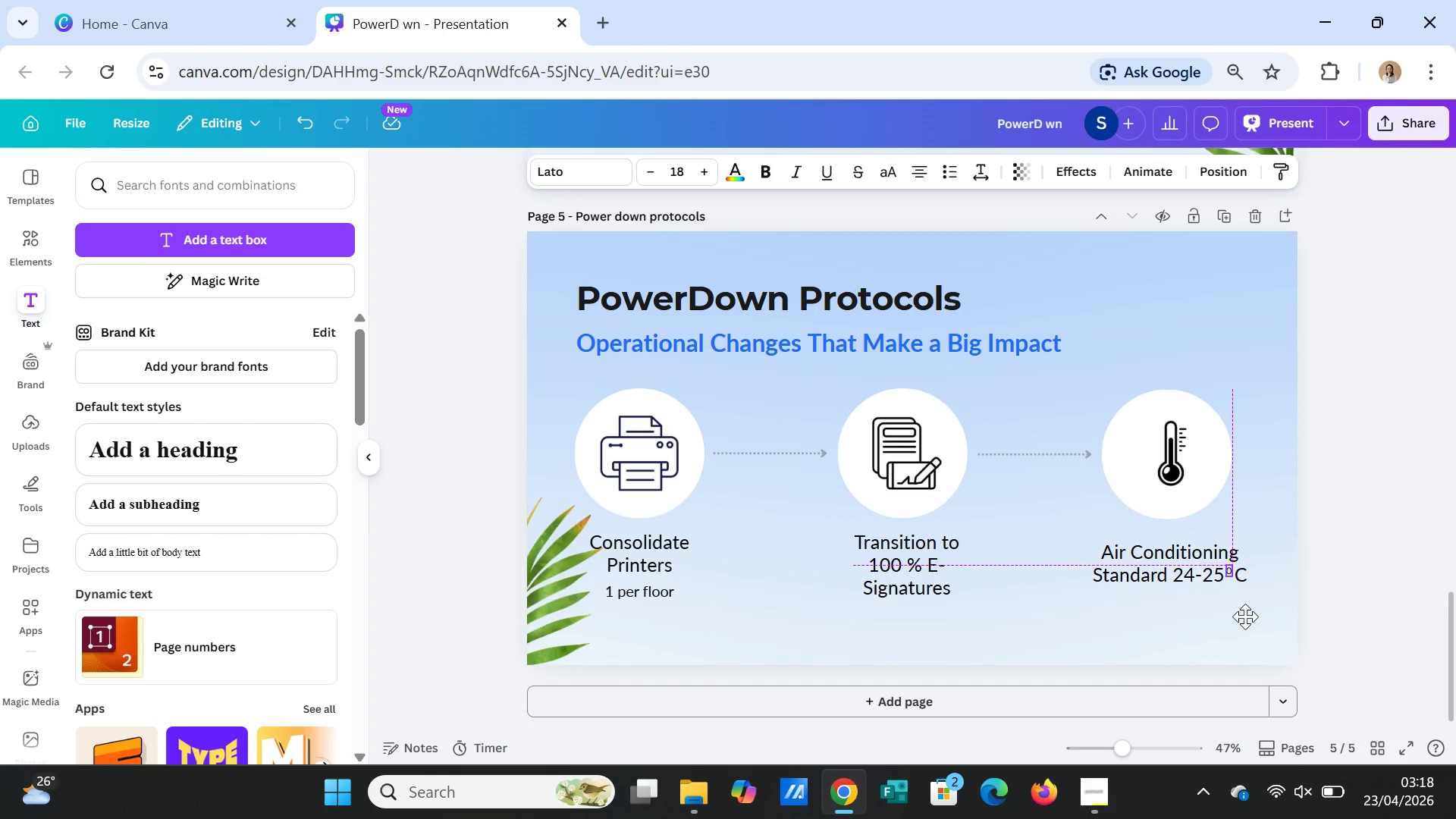 
wait(5.8)
 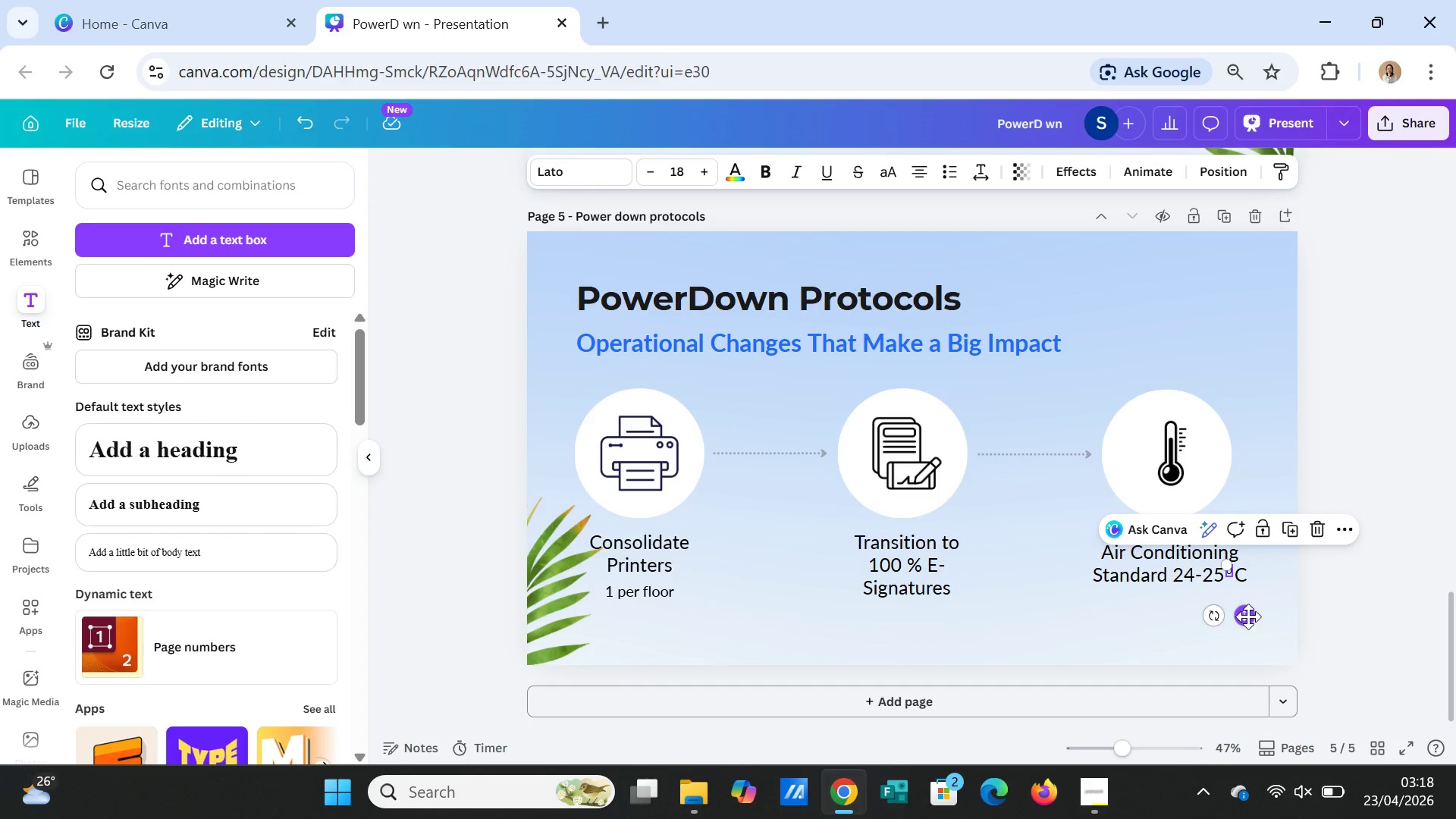 
left_click([1311, 599])
 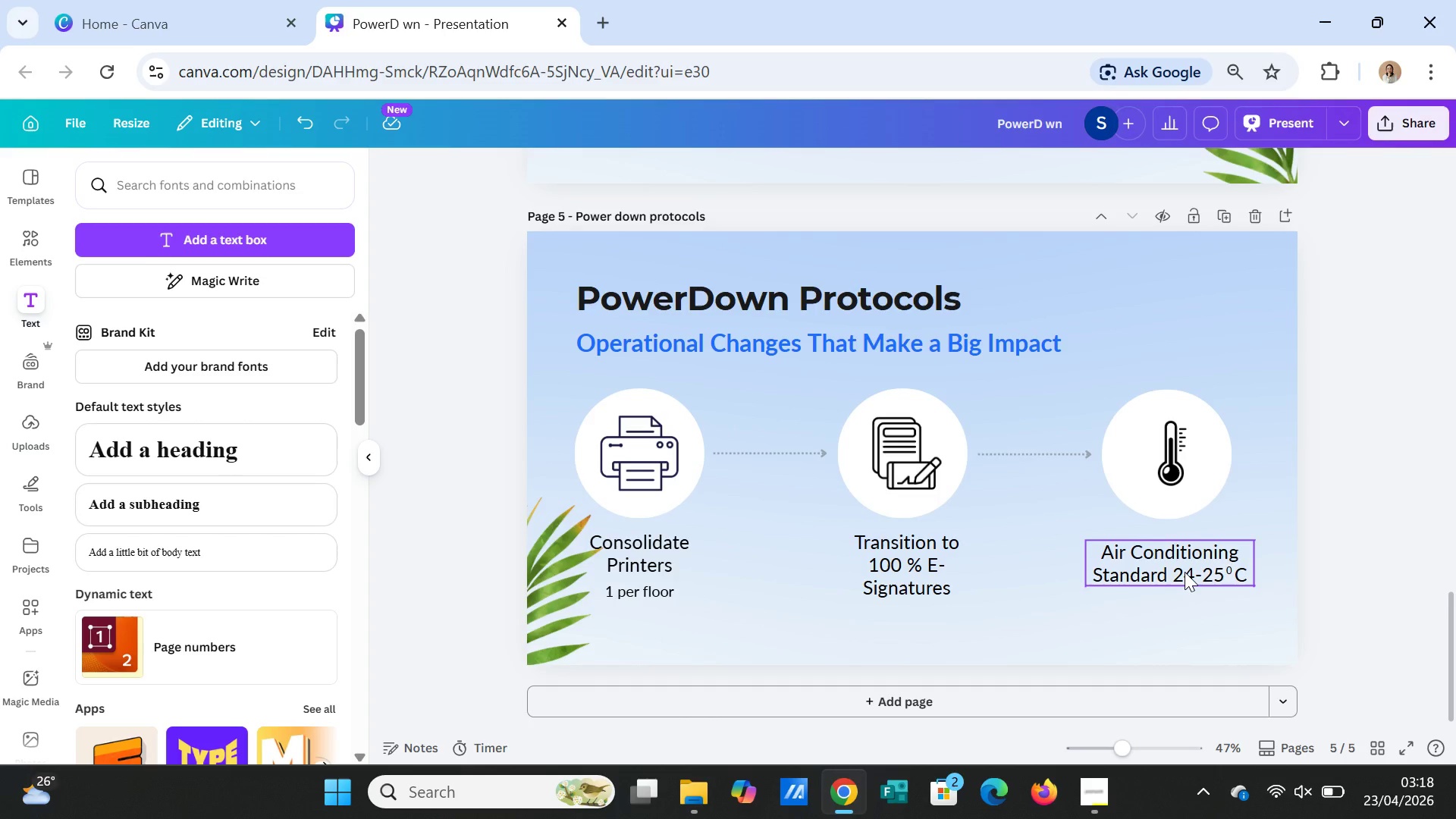 
left_click([1185, 572])
 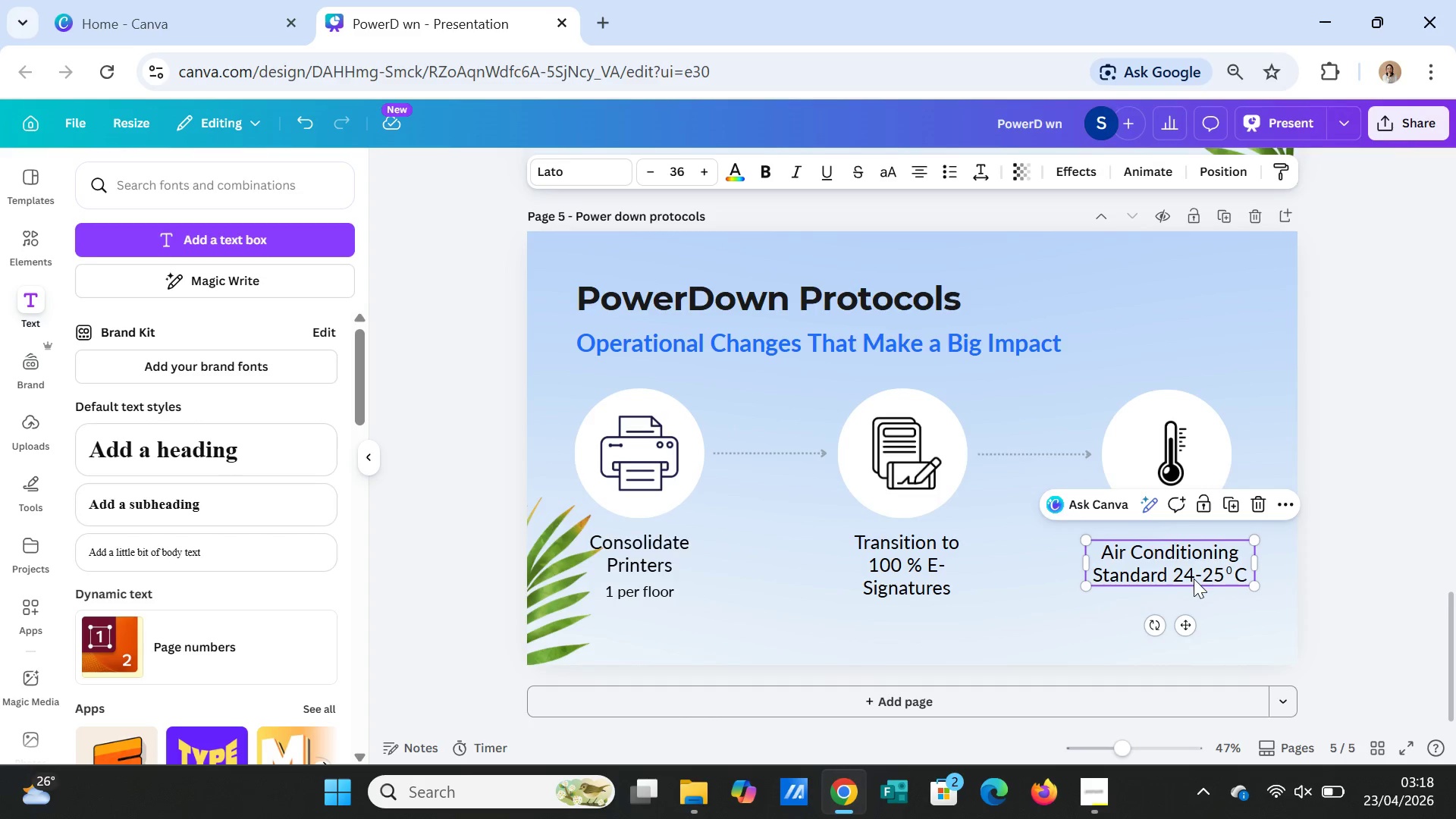 
hold_key(key=ShiftLeft, duration=1.75)
left_click([1231, 567])
 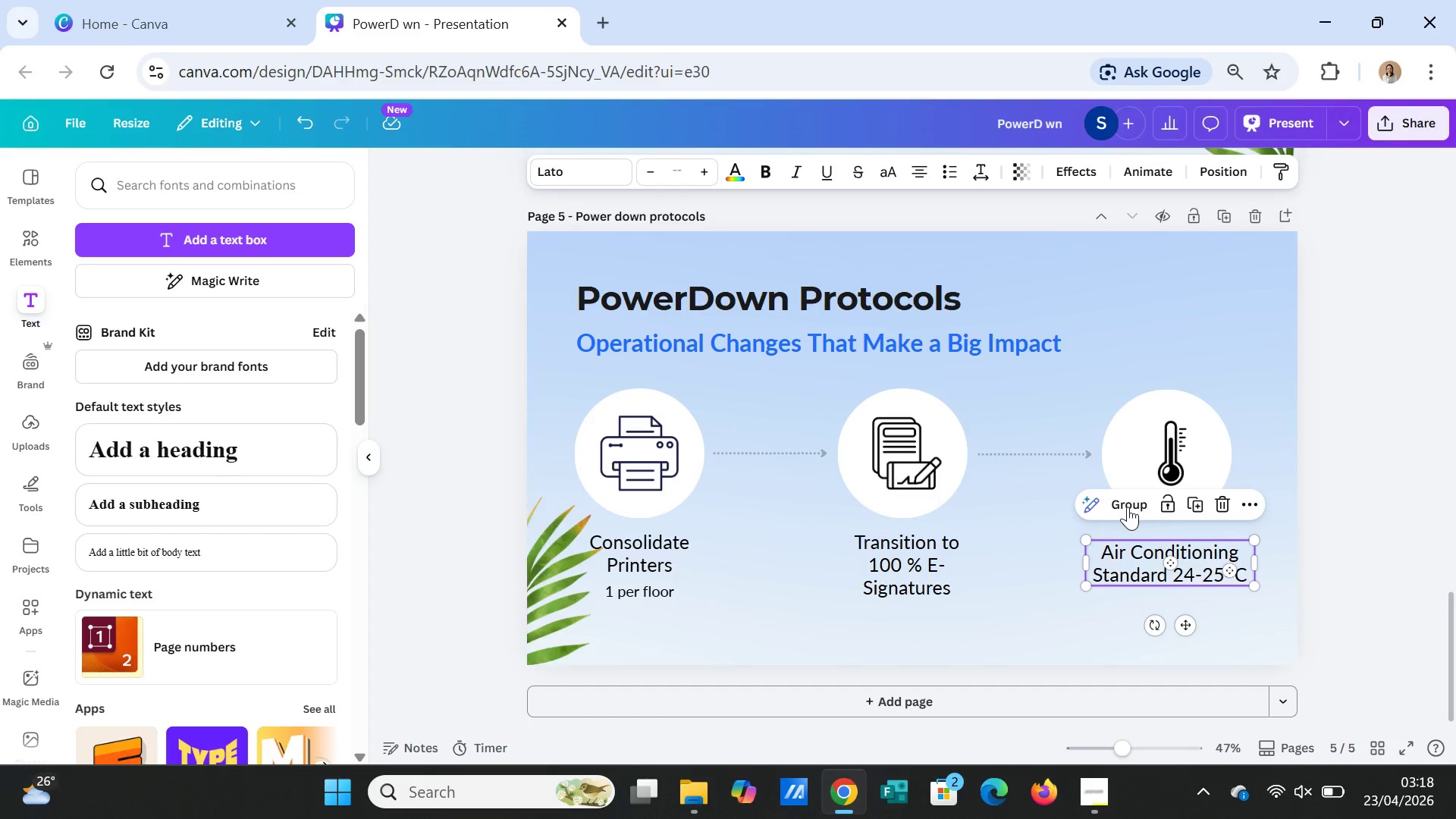 
left_click([1125, 504])
 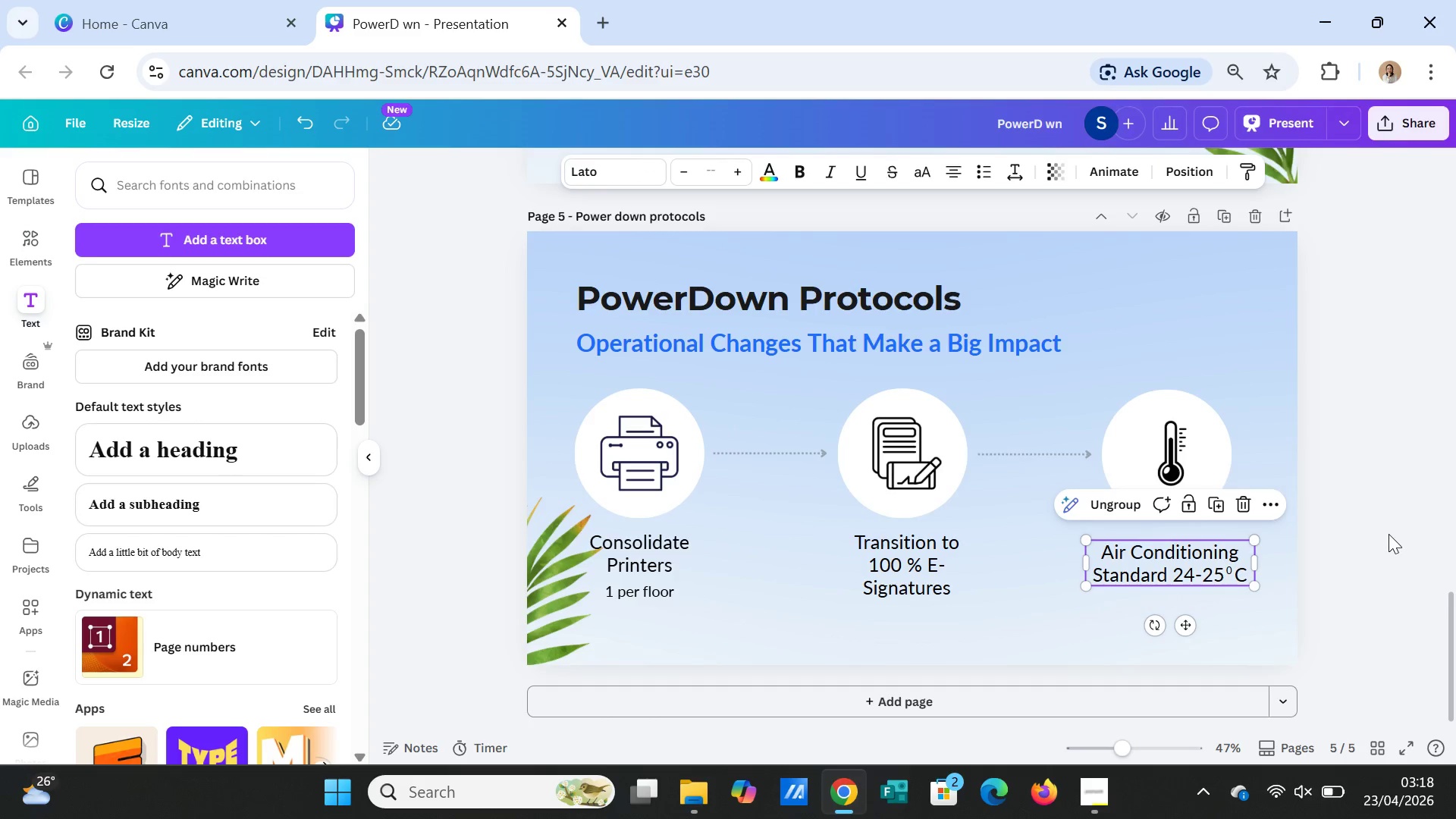 
left_click([1389, 534])
 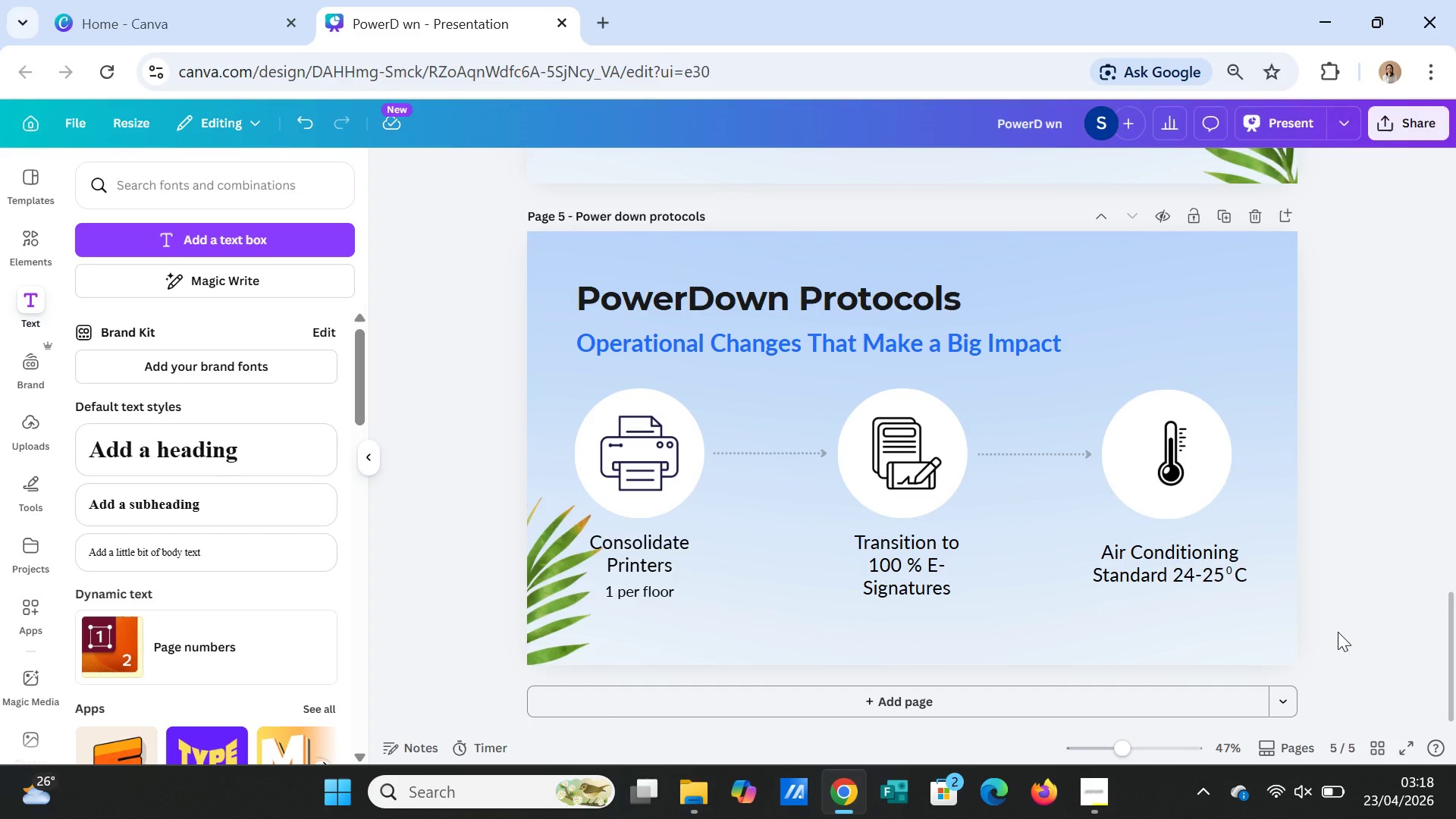 
wait(8.97)
 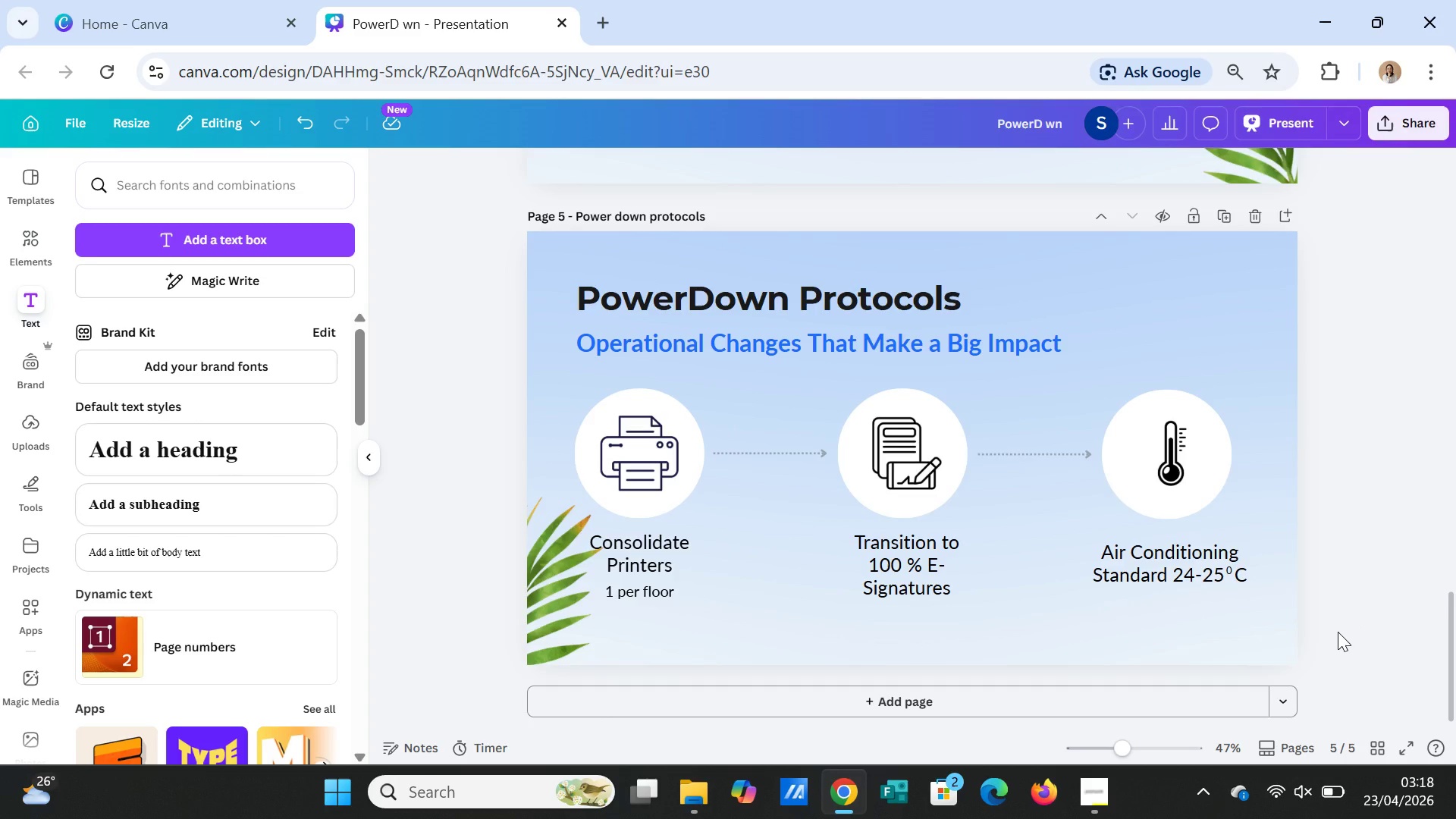 
left_click([884, 556])
 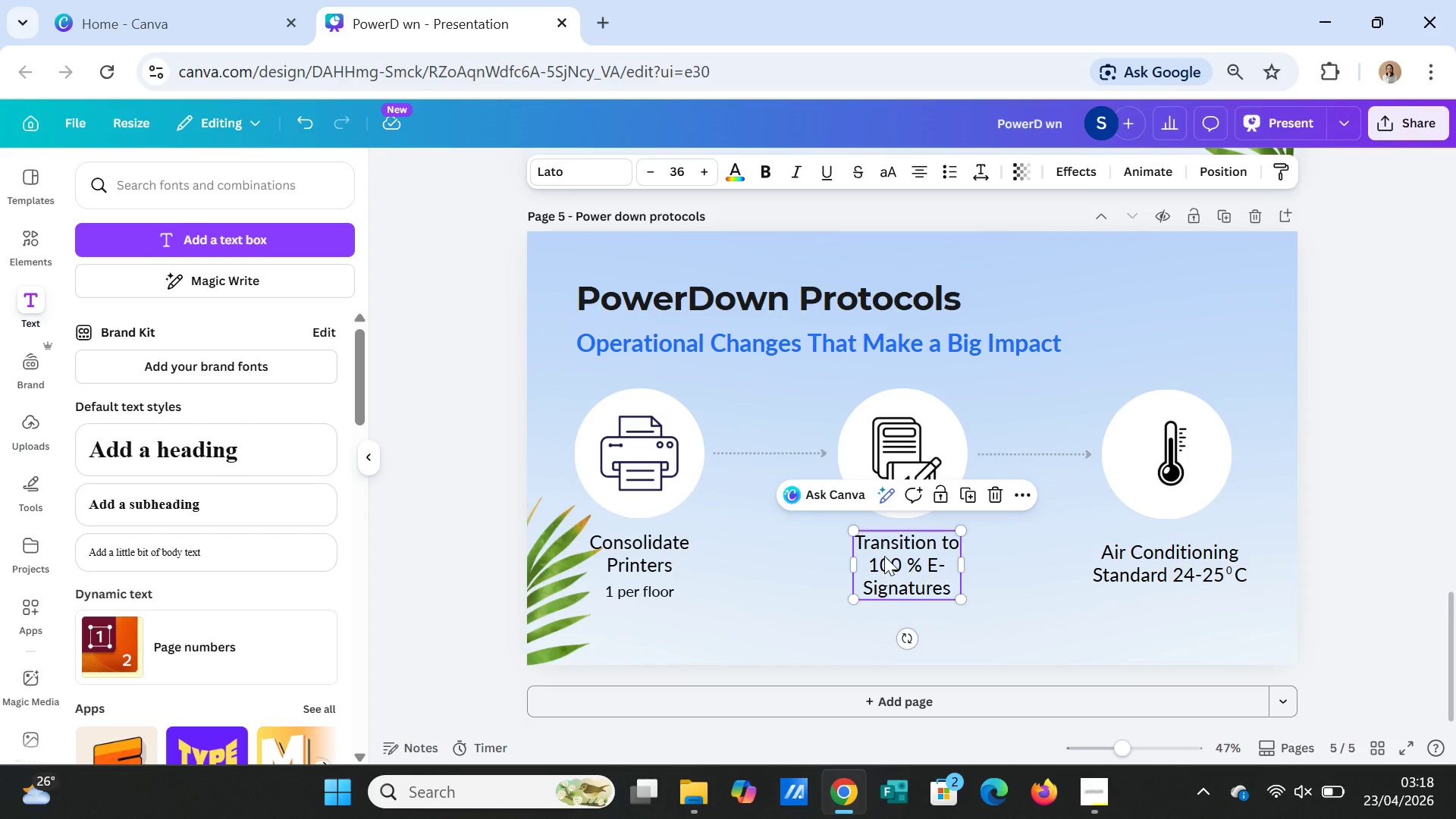 
key(Control+C)
 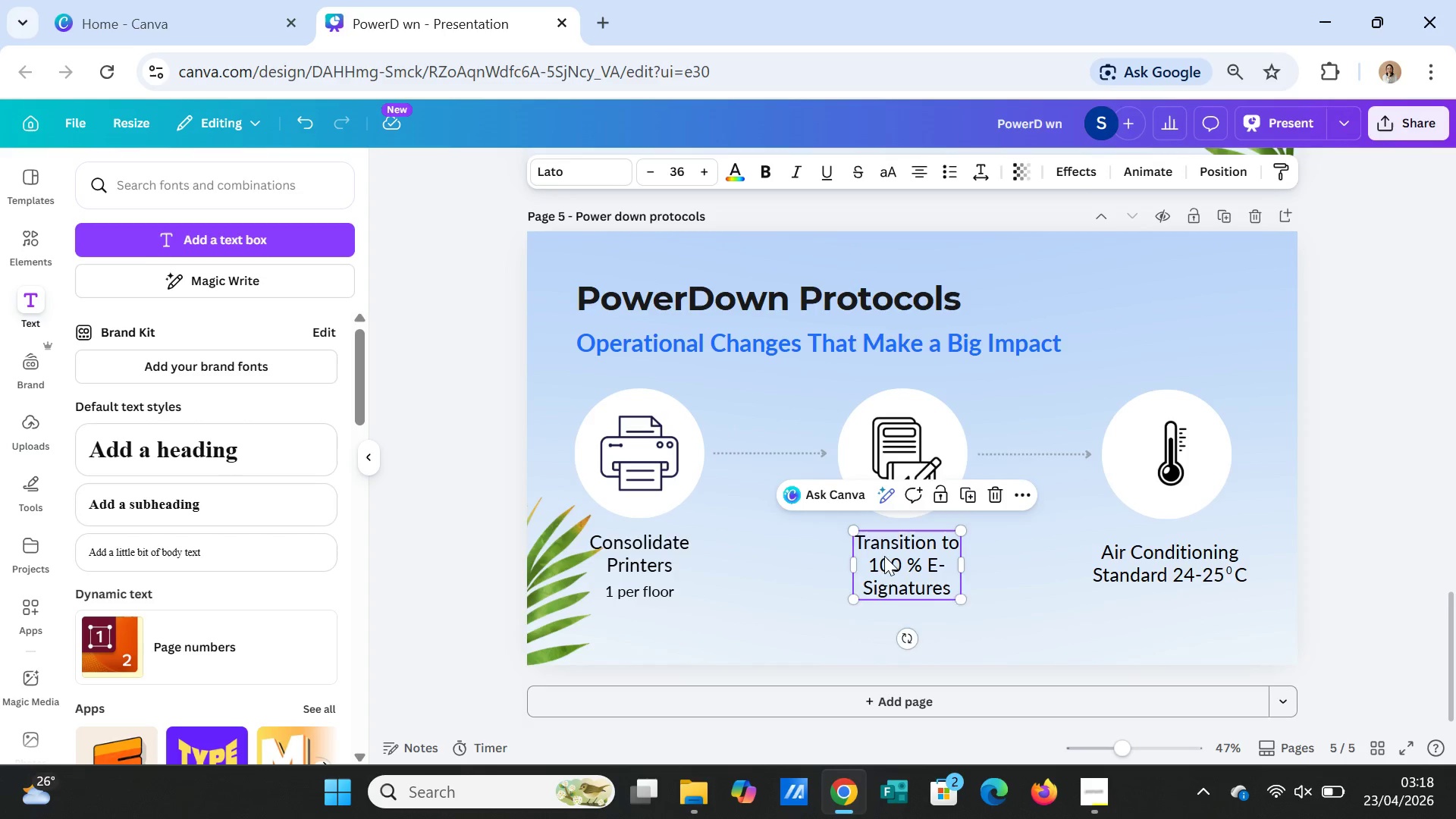 
key(Control+V)
 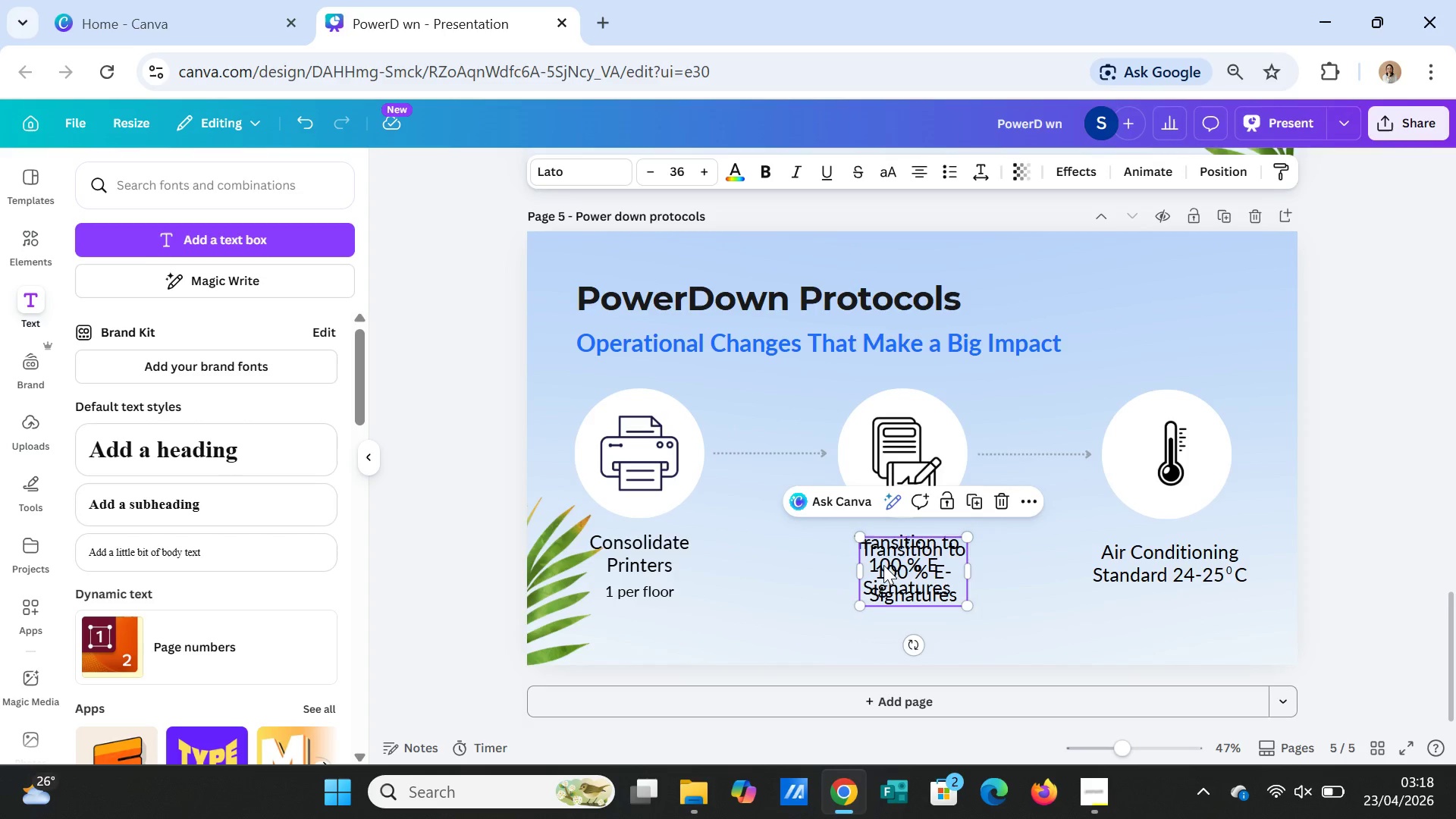 
left_click_drag(start_coordinate=[885, 557], to_coordinate=[664, 625])
 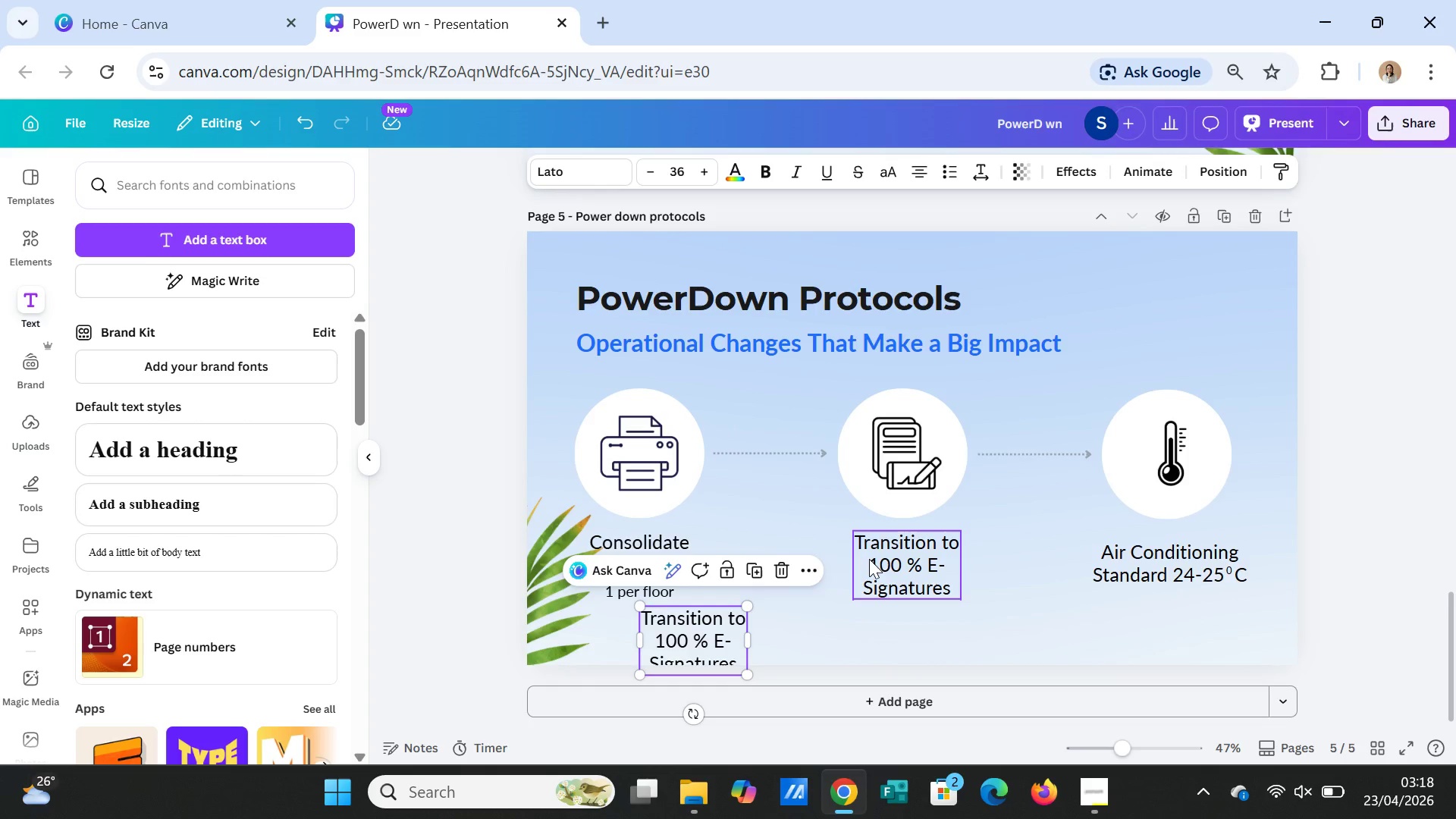 
left_click([893, 563])
 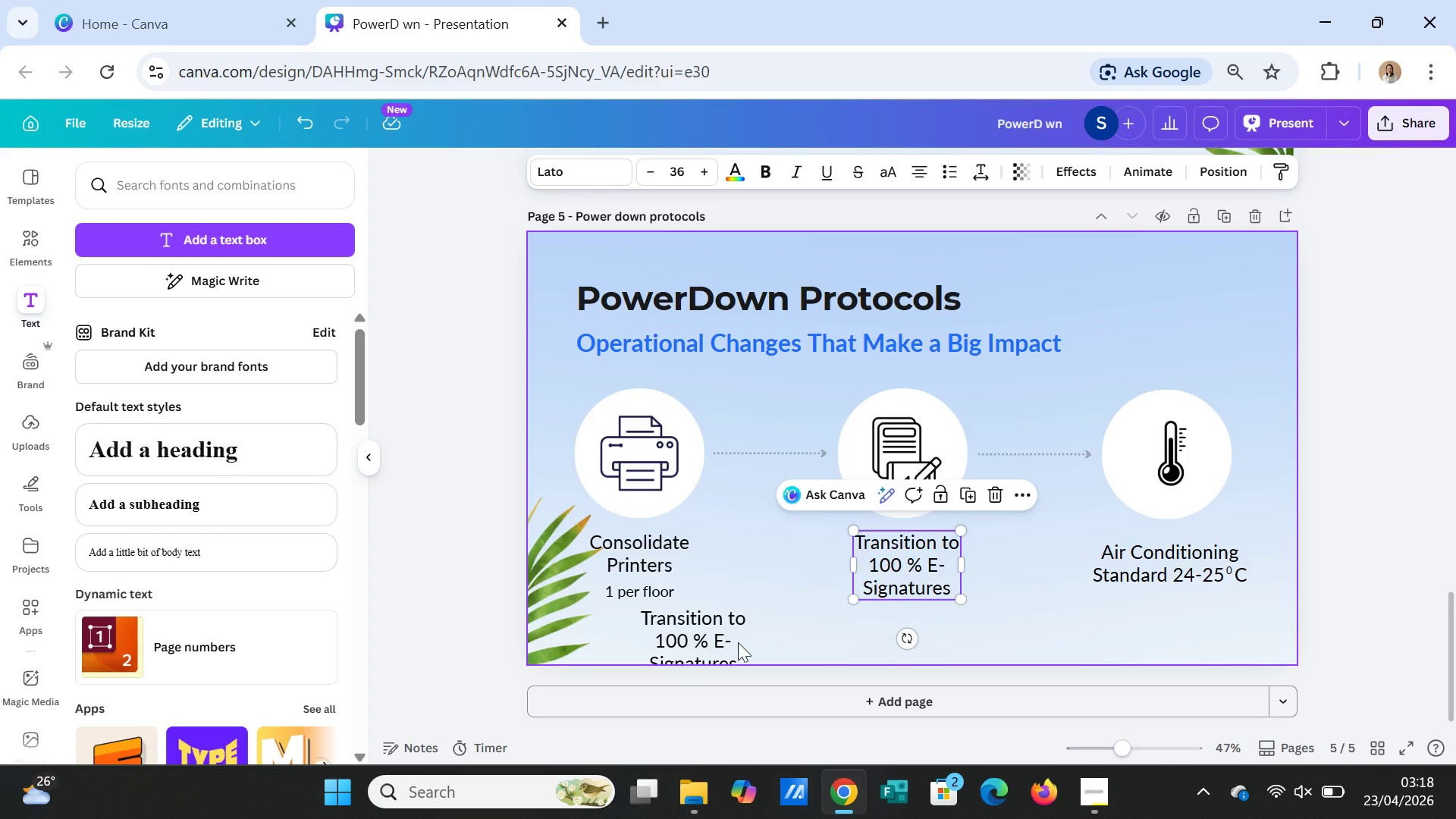 
left_click([714, 639])
 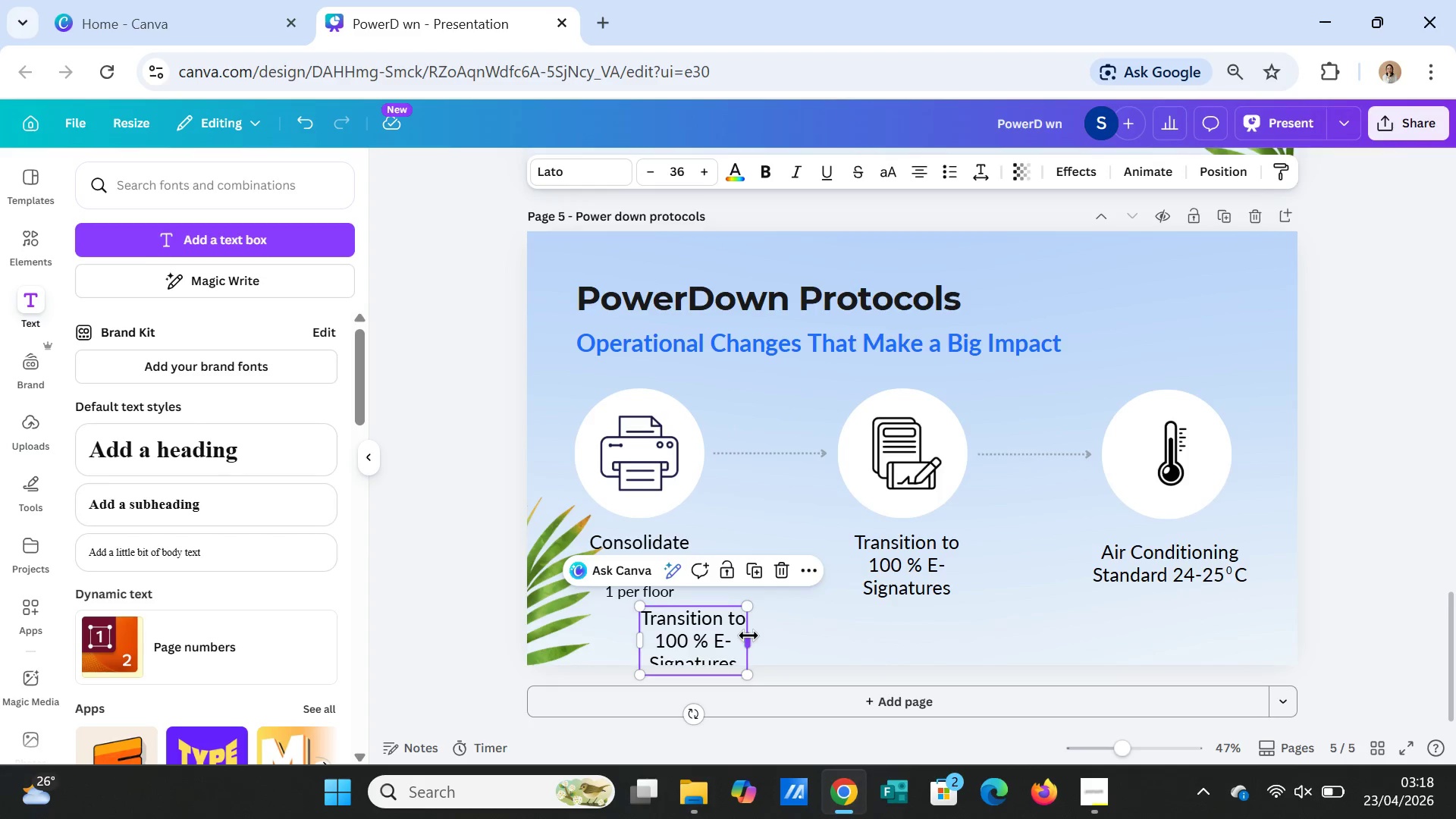 
left_click_drag(start_coordinate=[748, 635], to_coordinate=[993, 620])
 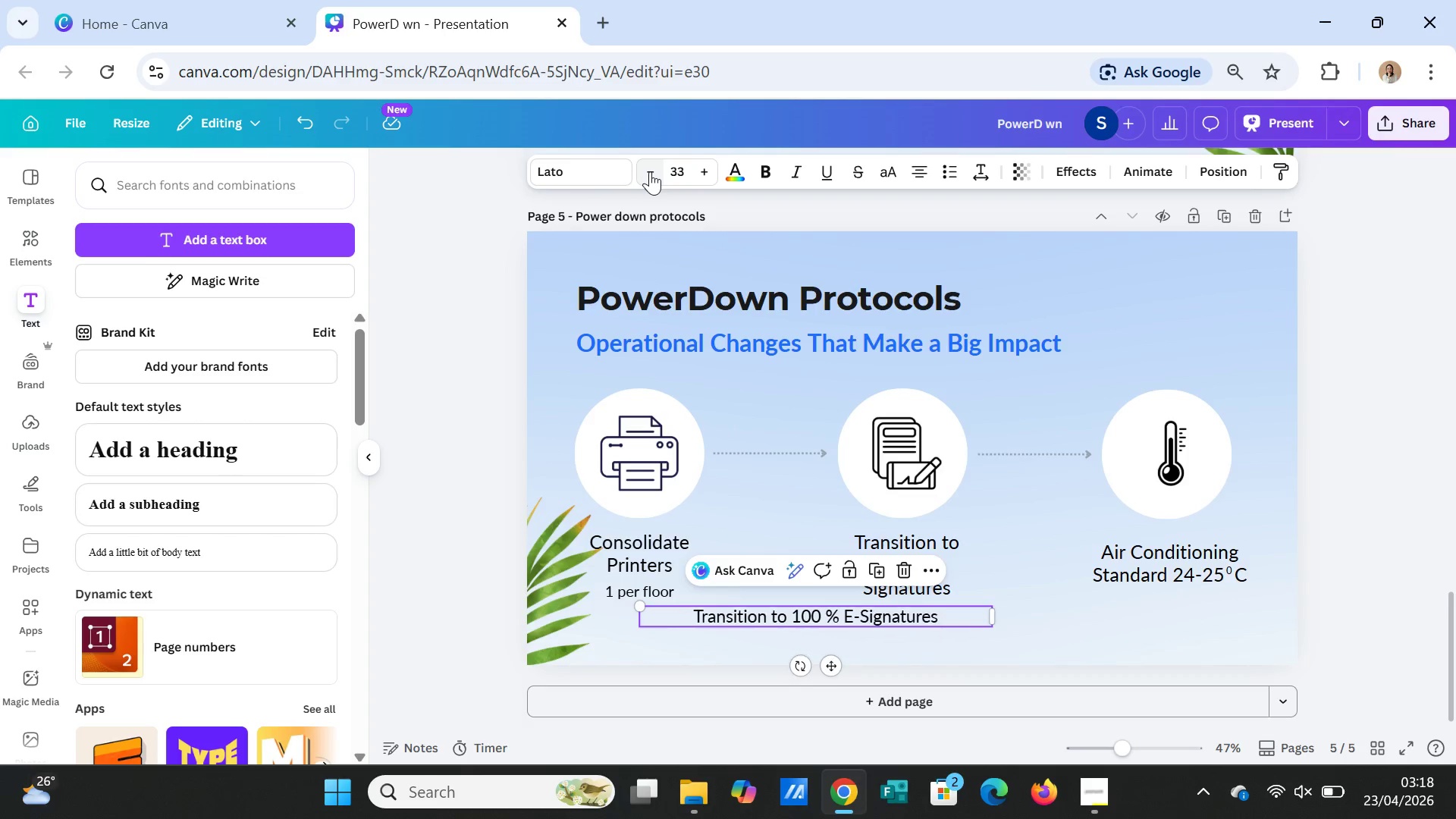 
left_click([650, 171])
 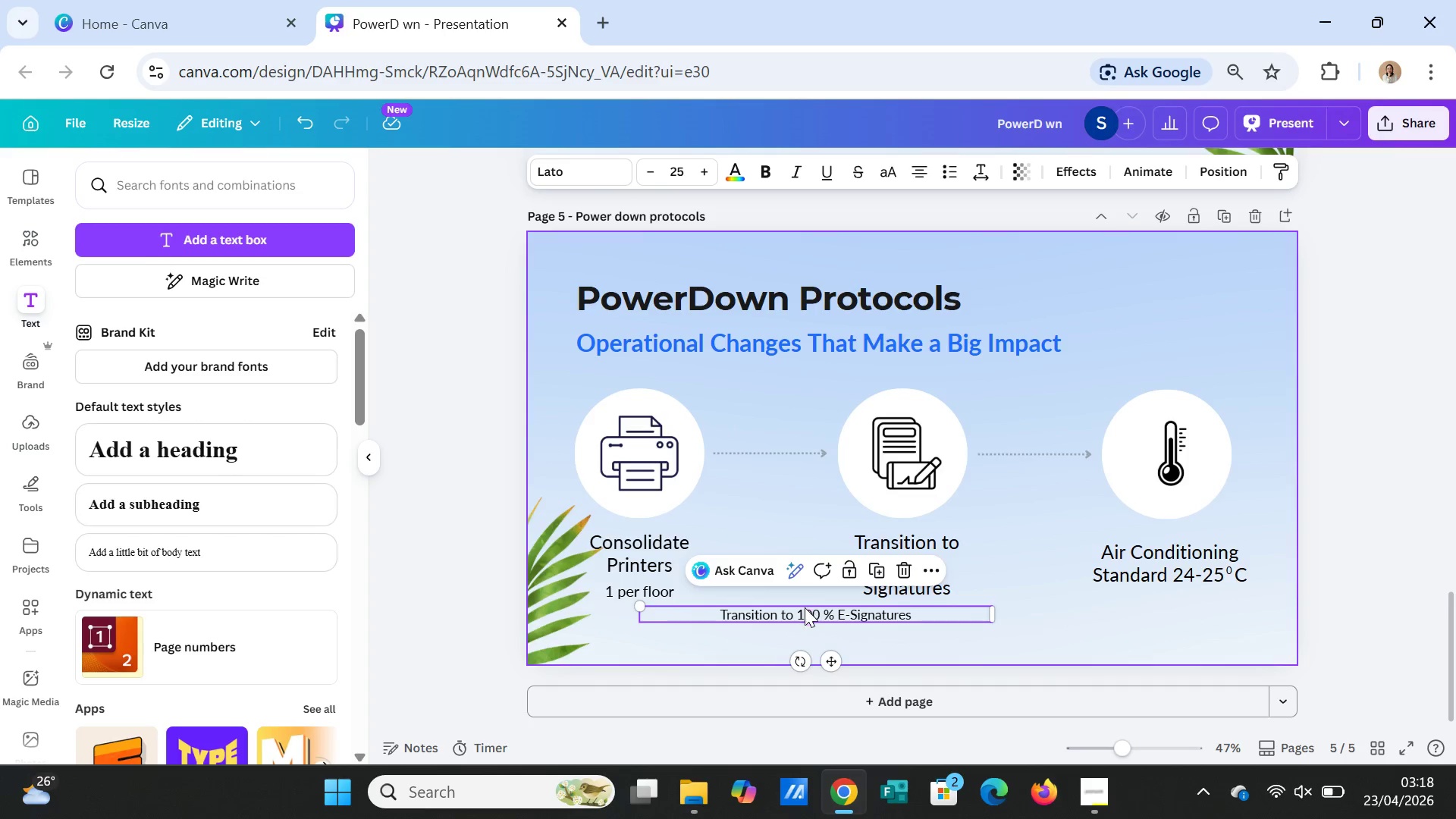 
double_click([805, 612])
 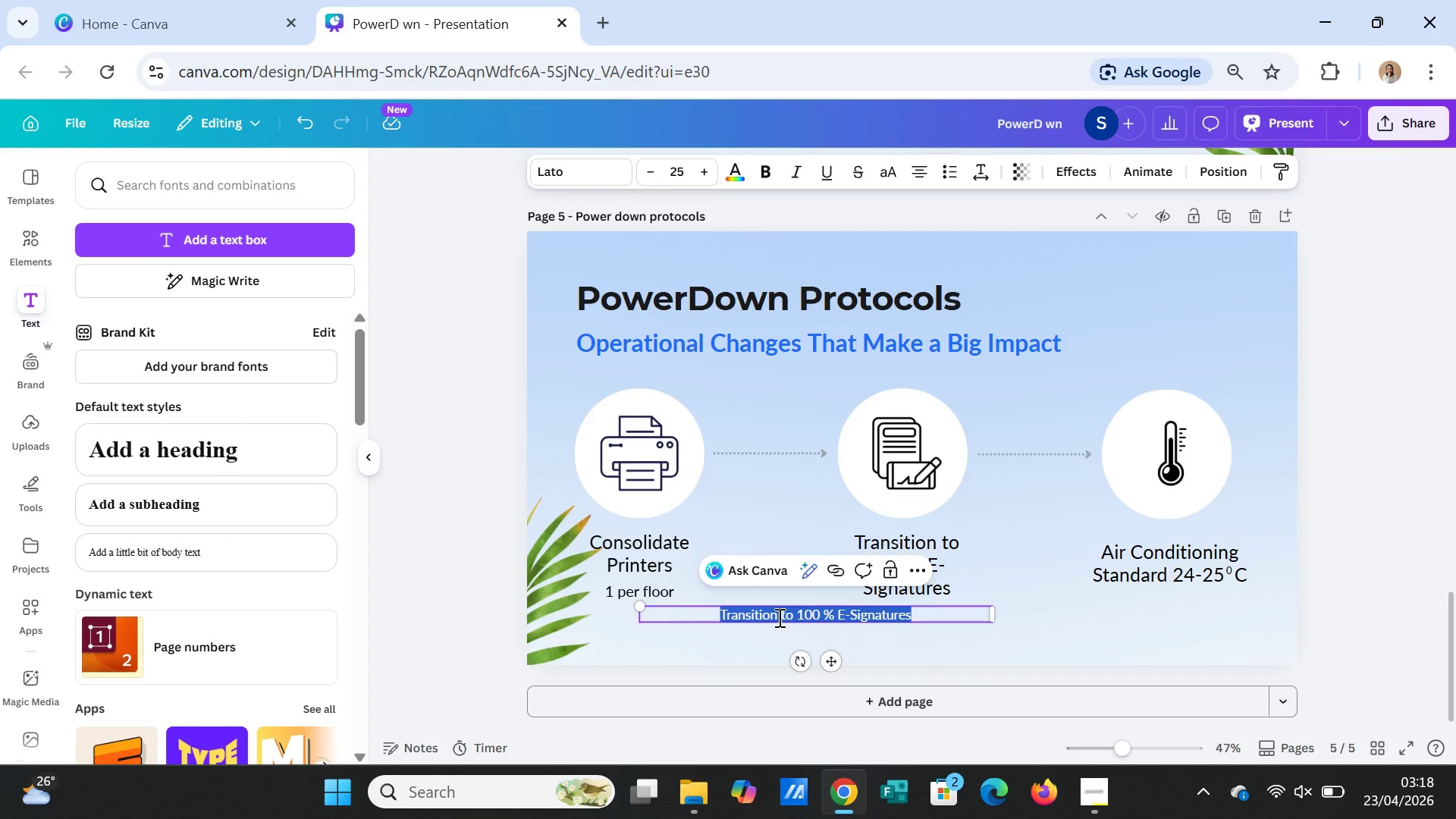 
type(Smart S)
key(Backspace)
type(systems)
 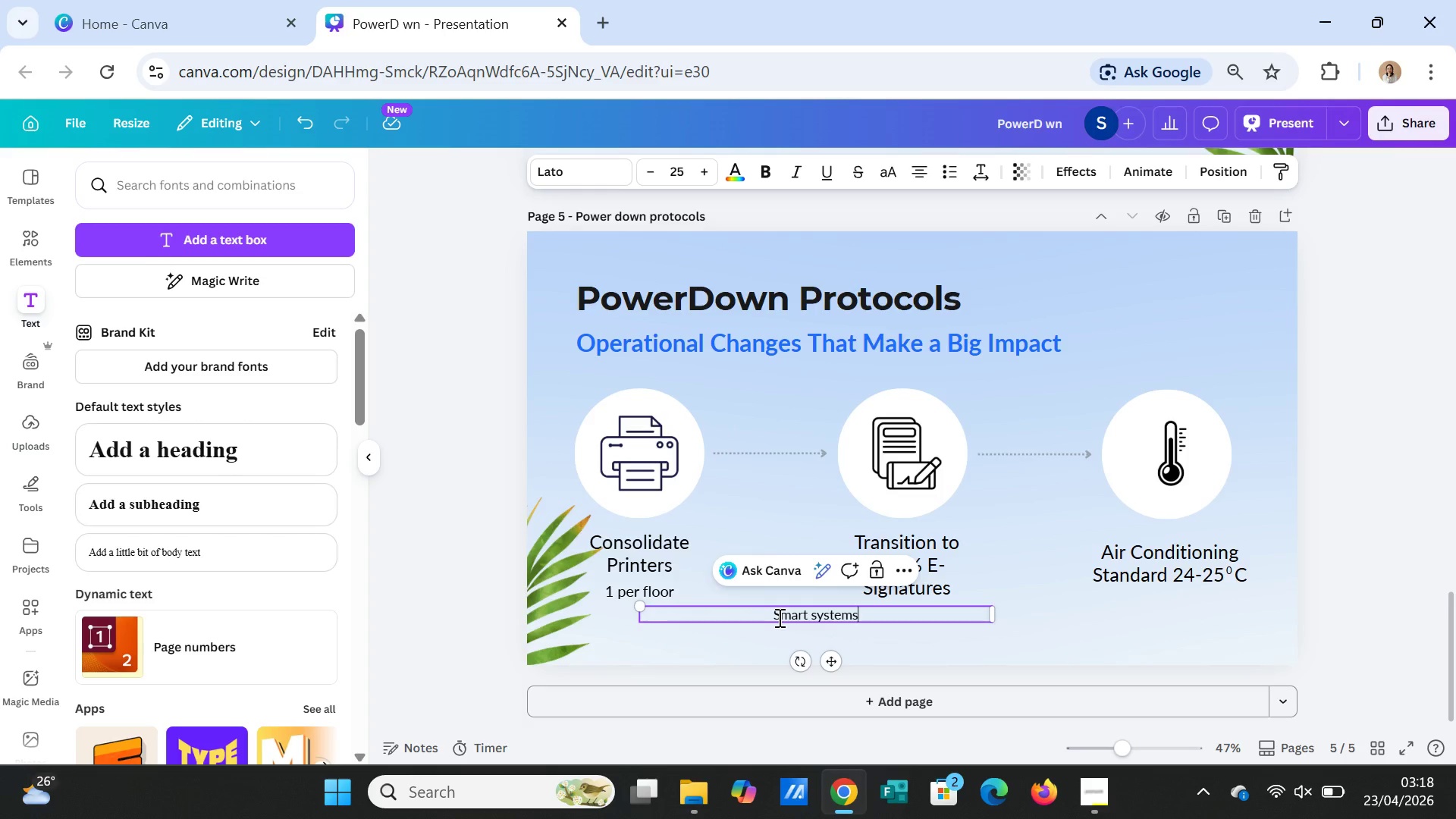 
type(. Lower use)
 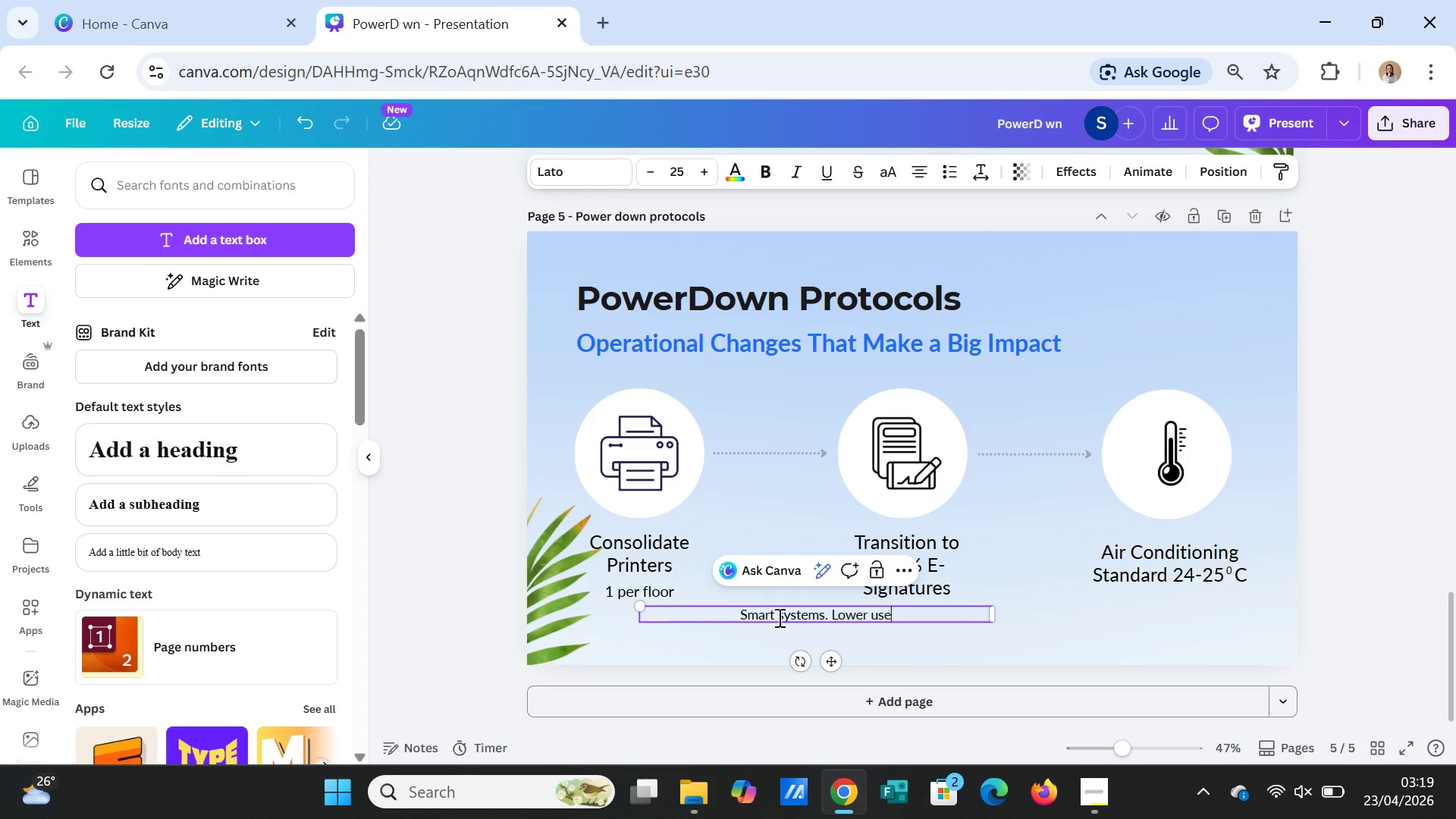 
type(. Bigger Impact)
 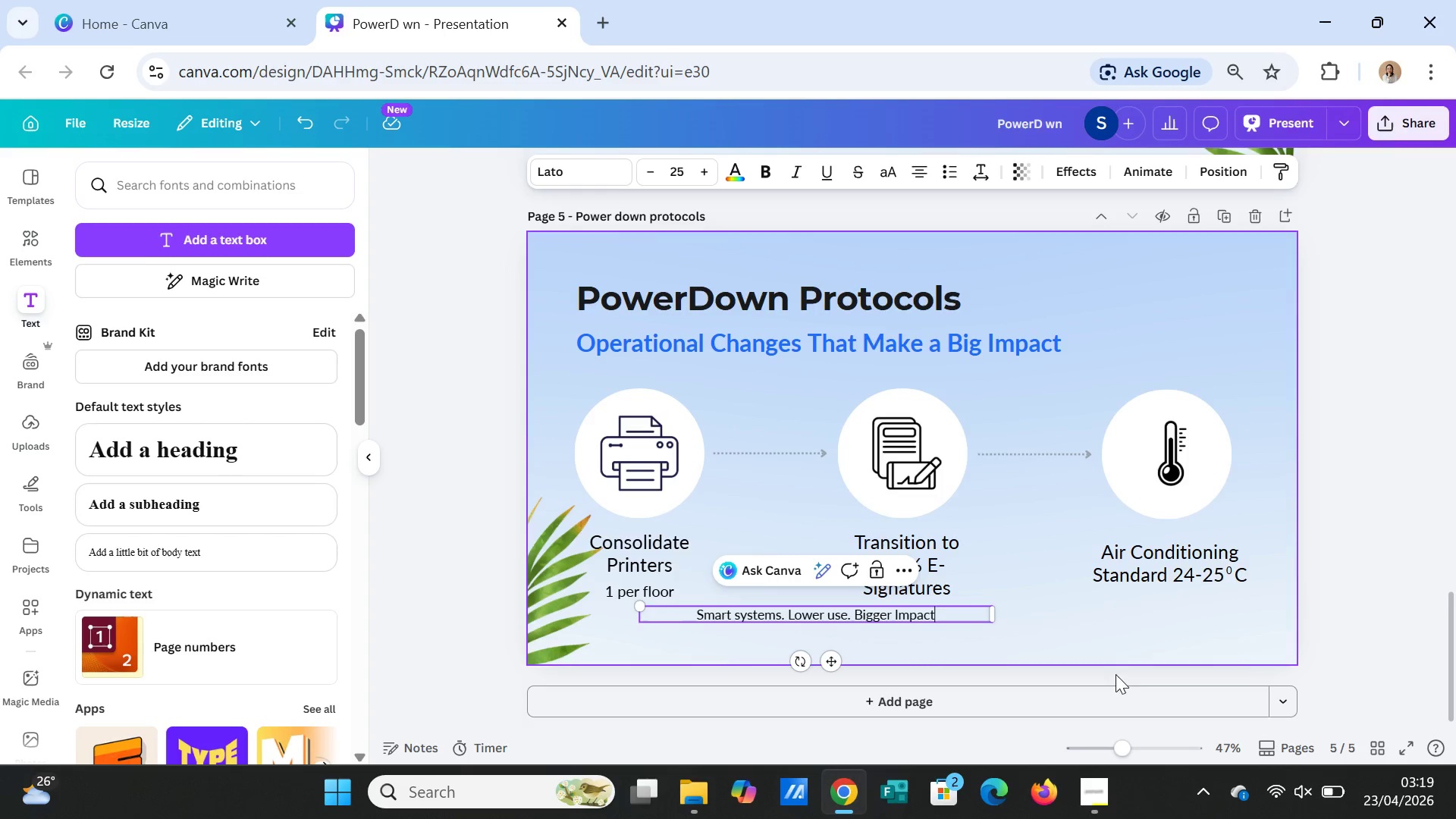 
left_click([1131, 676])
 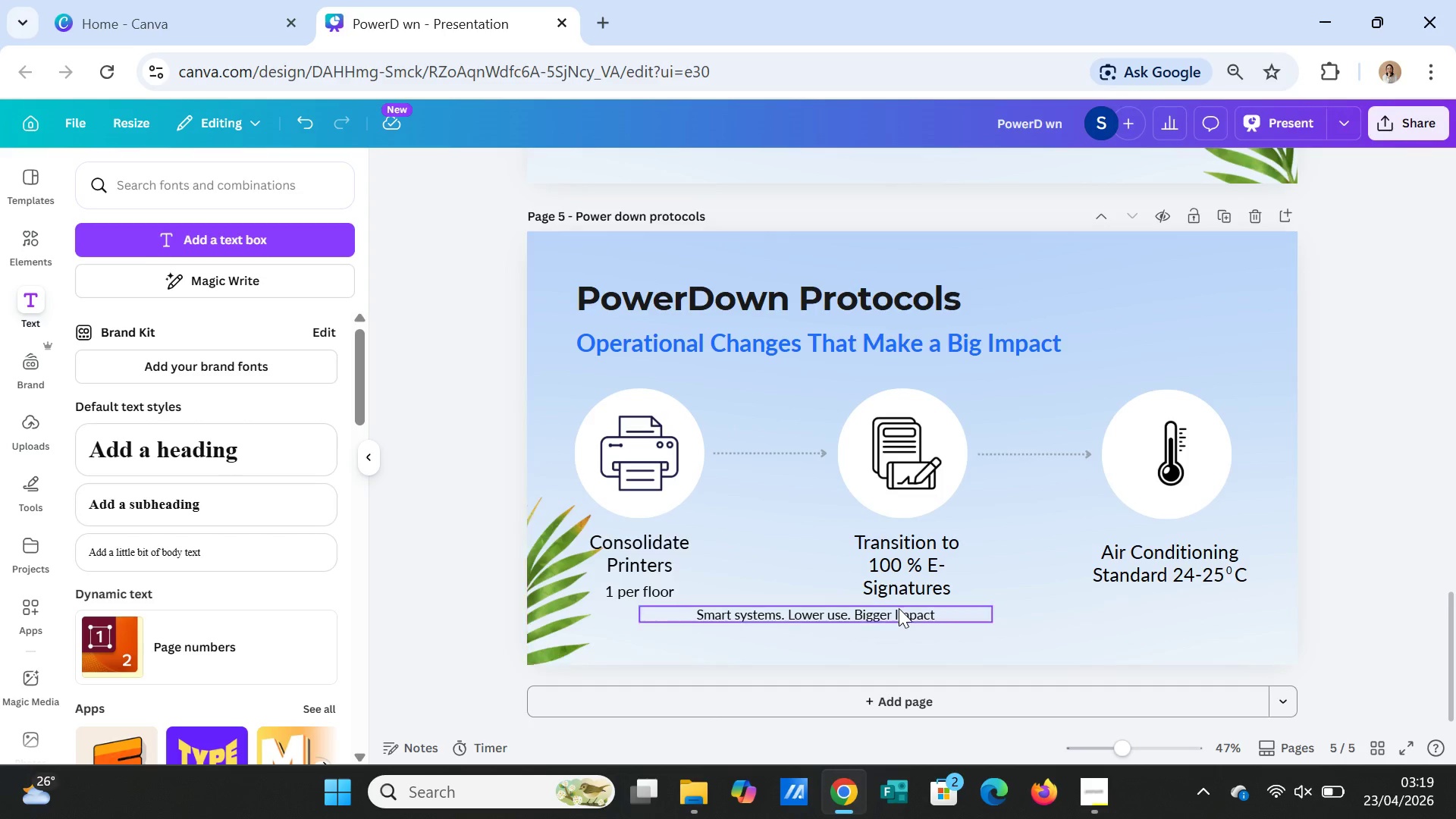 
left_click_drag(start_coordinate=[897, 612], to_coordinate=[824, 627])
 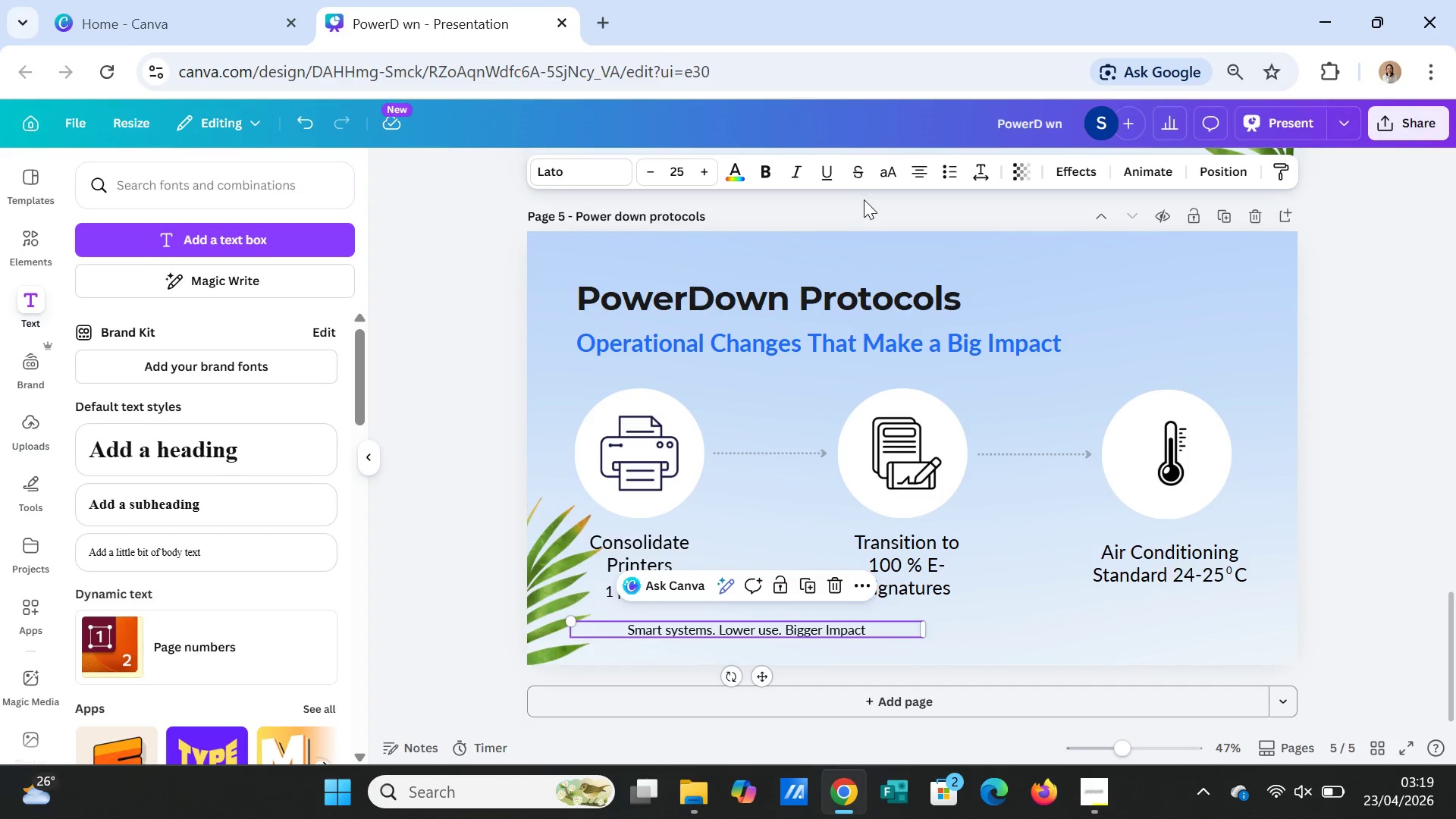 
wait(5.59)
 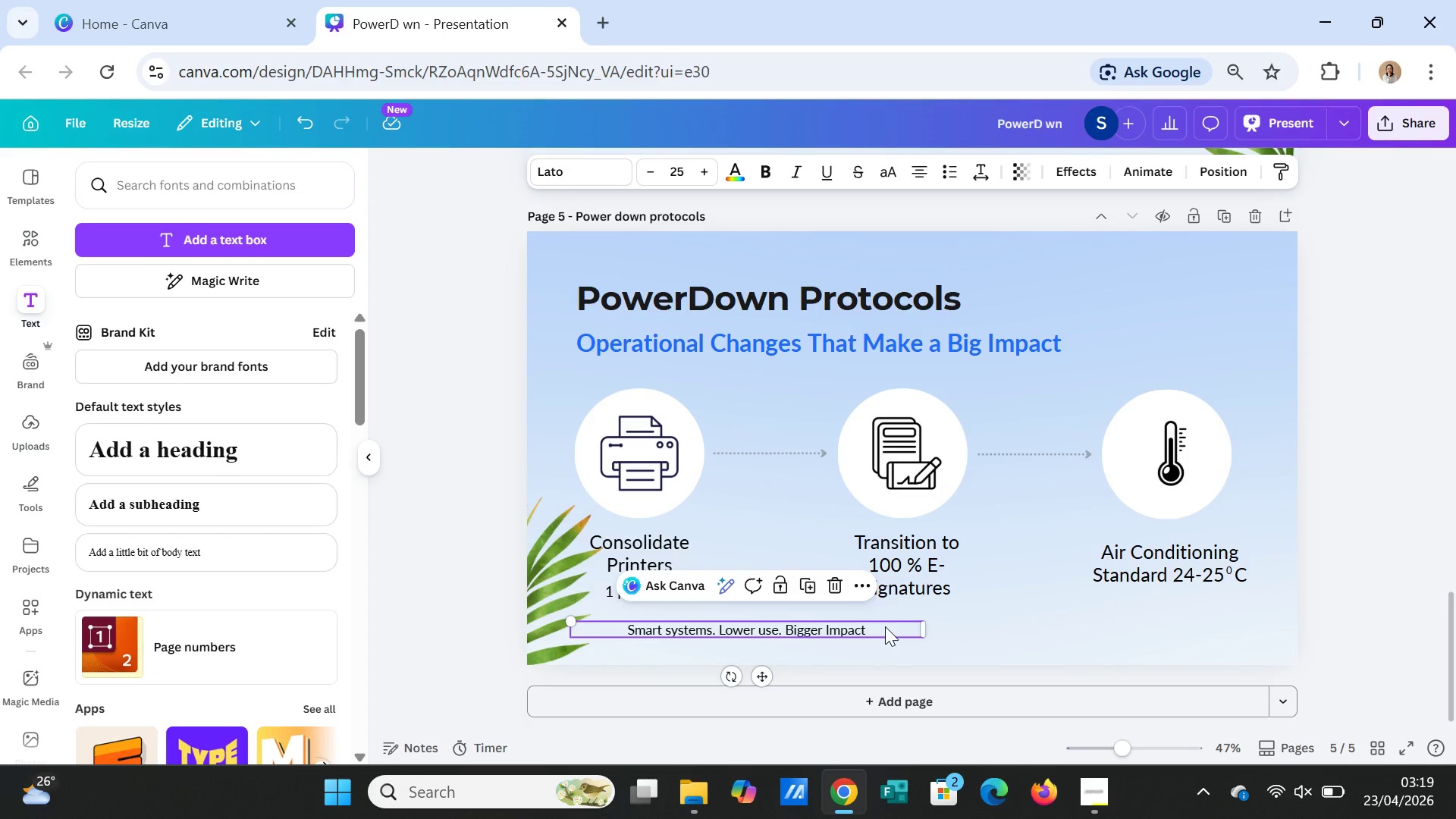 
left_click_drag(start_coordinate=[796, 628], to_coordinate=[951, 620])
 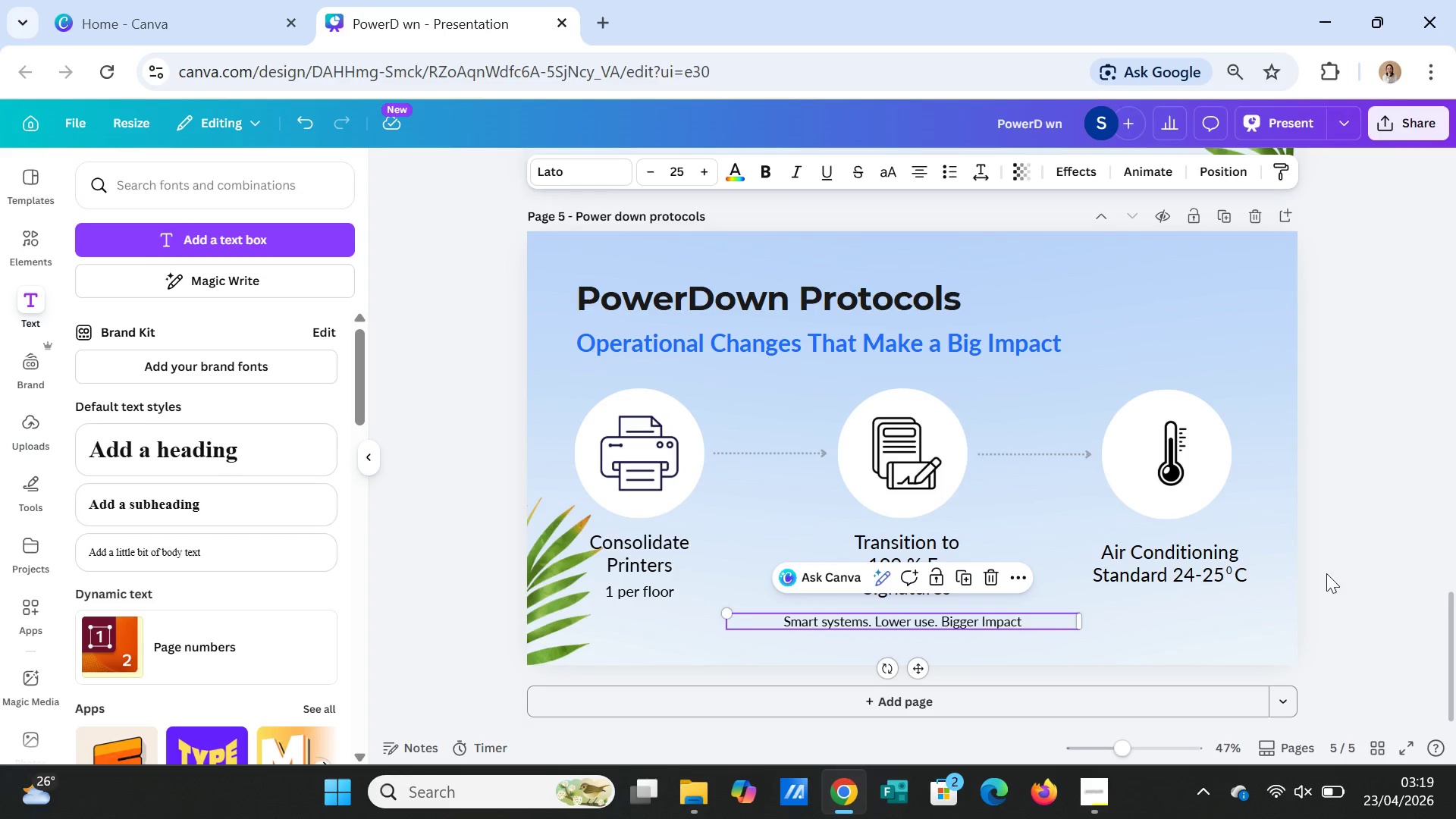 
left_click([1369, 568])
 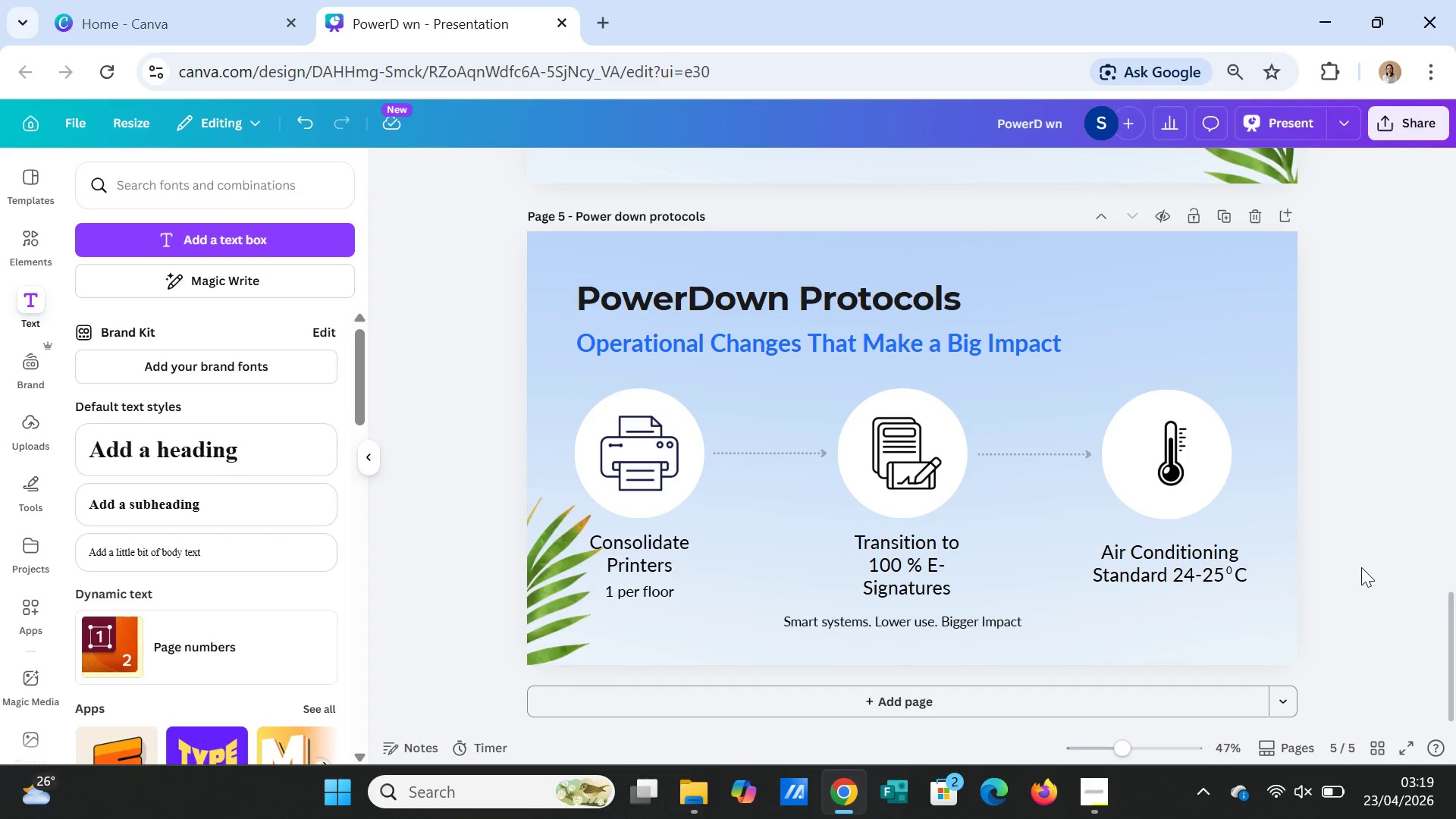 
left_click([952, 625])
 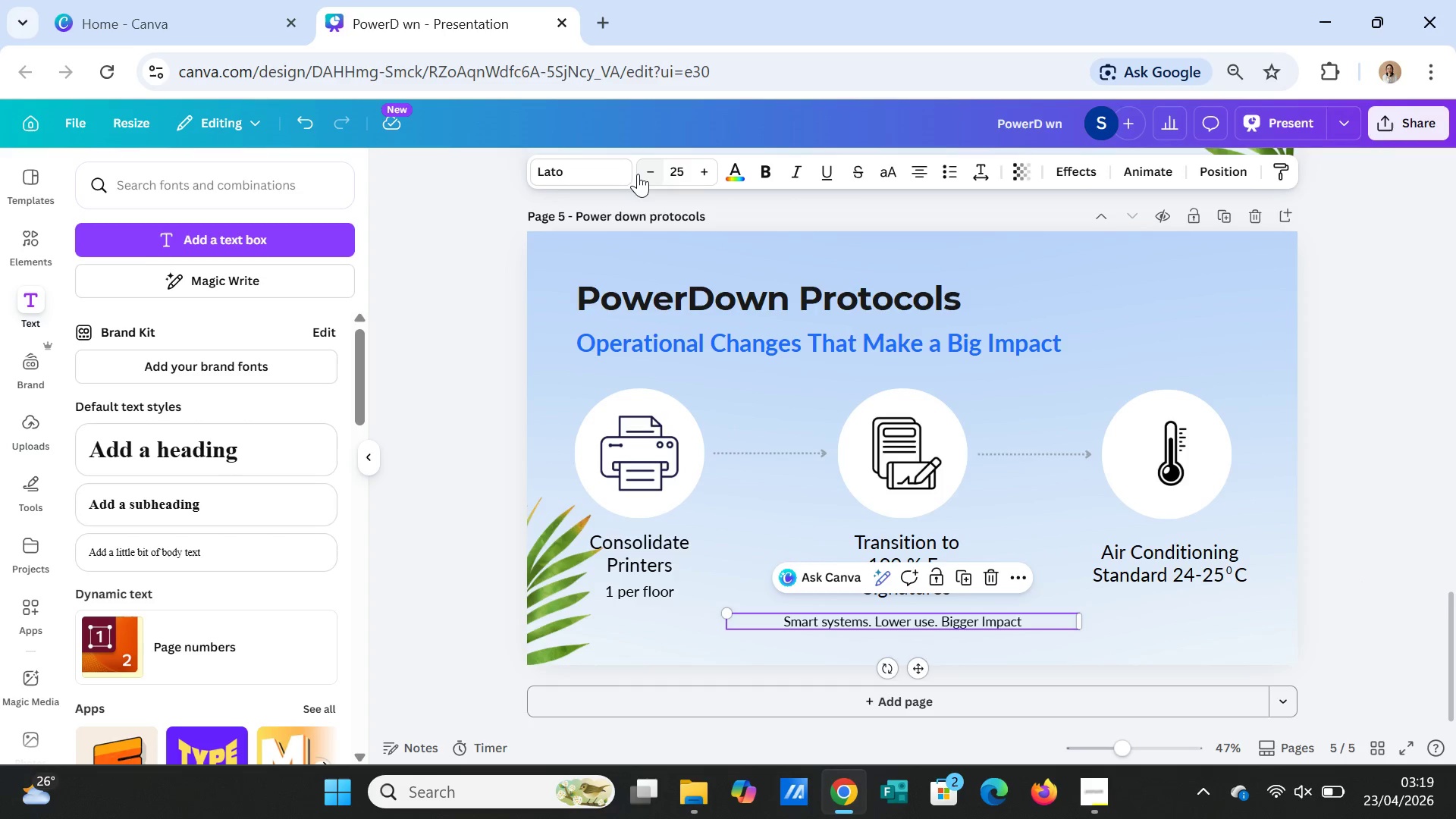 
double_click([642, 173])
 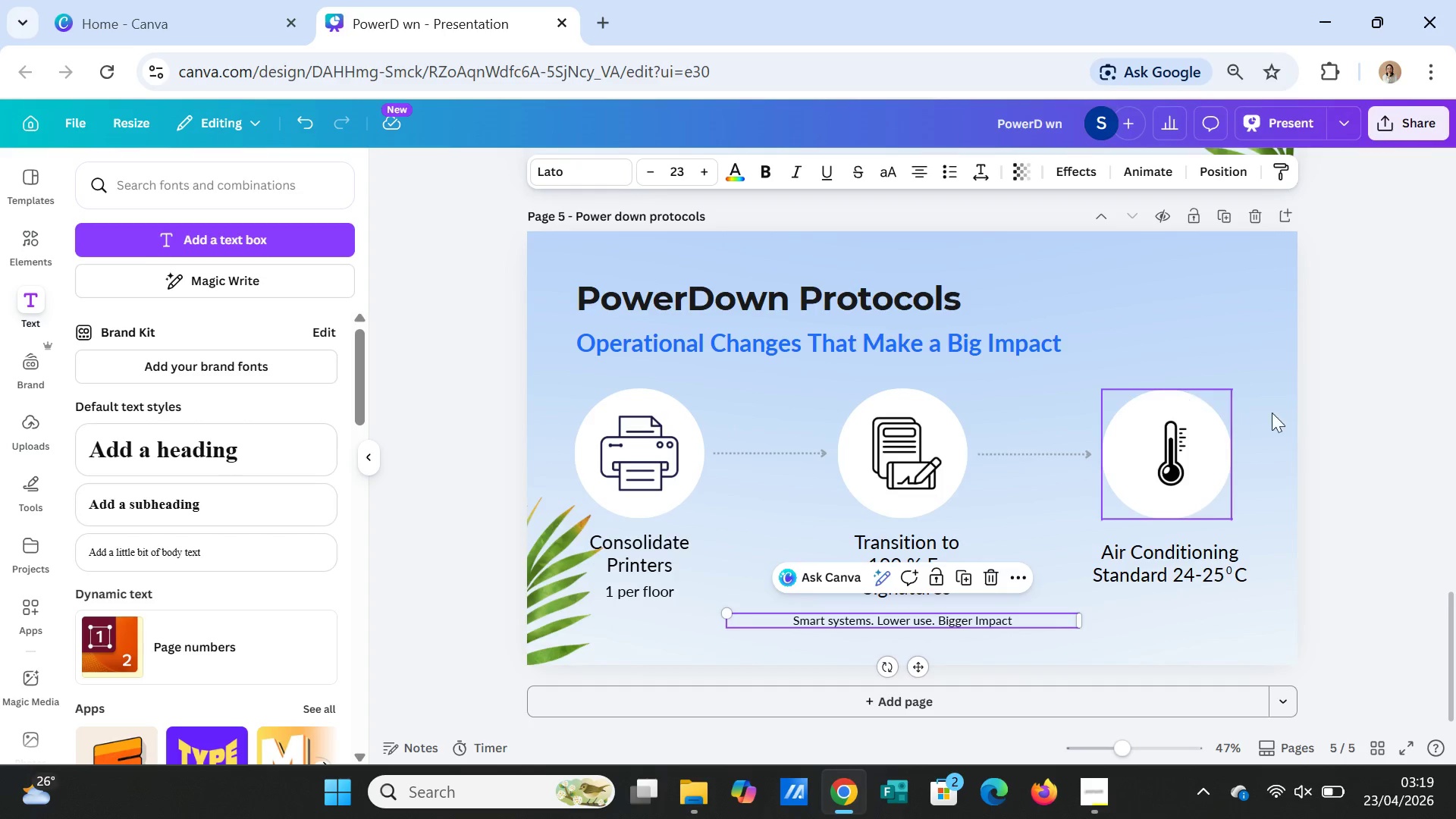 
left_click([1354, 432])
 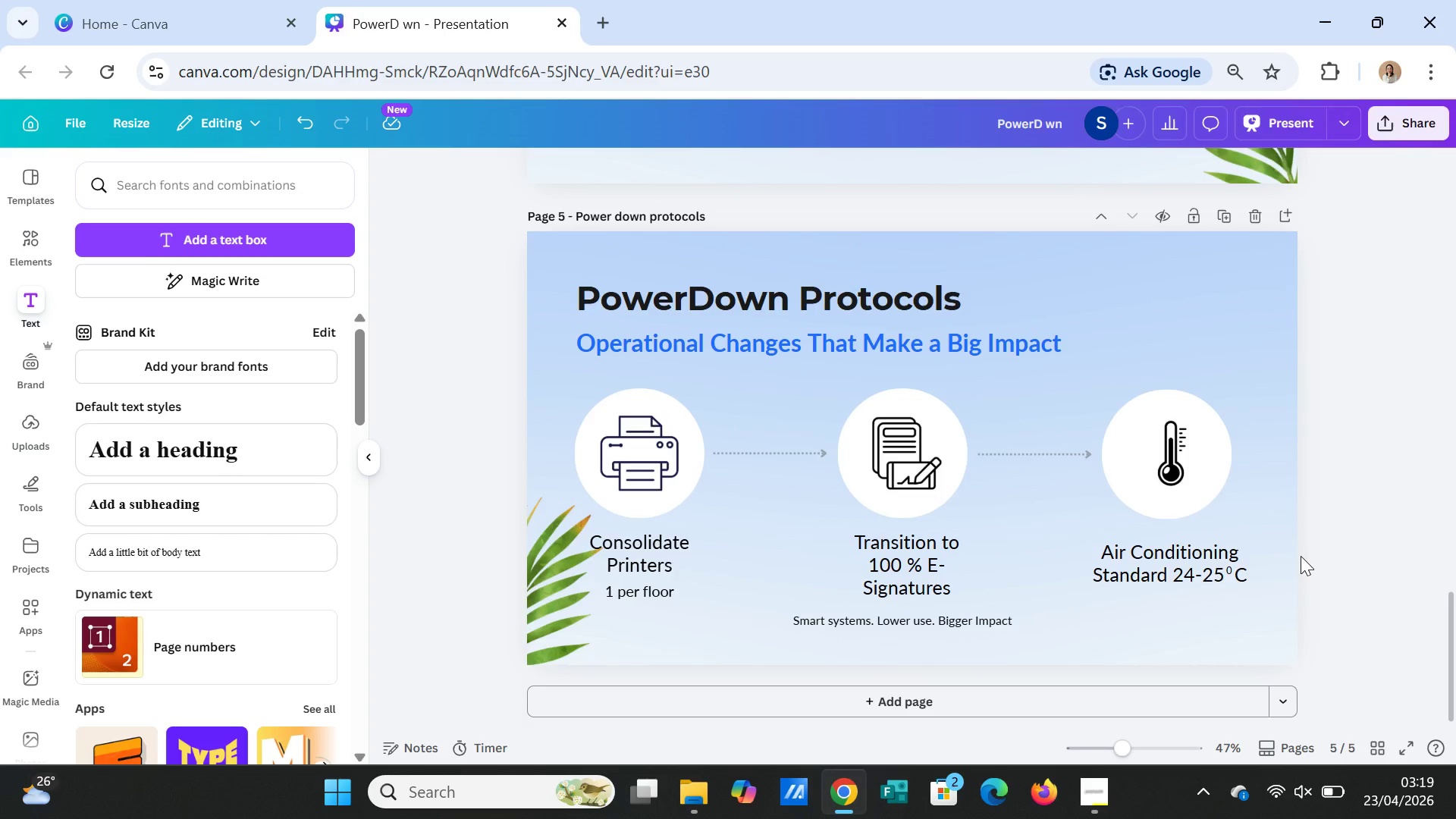 
wait(12.12)
 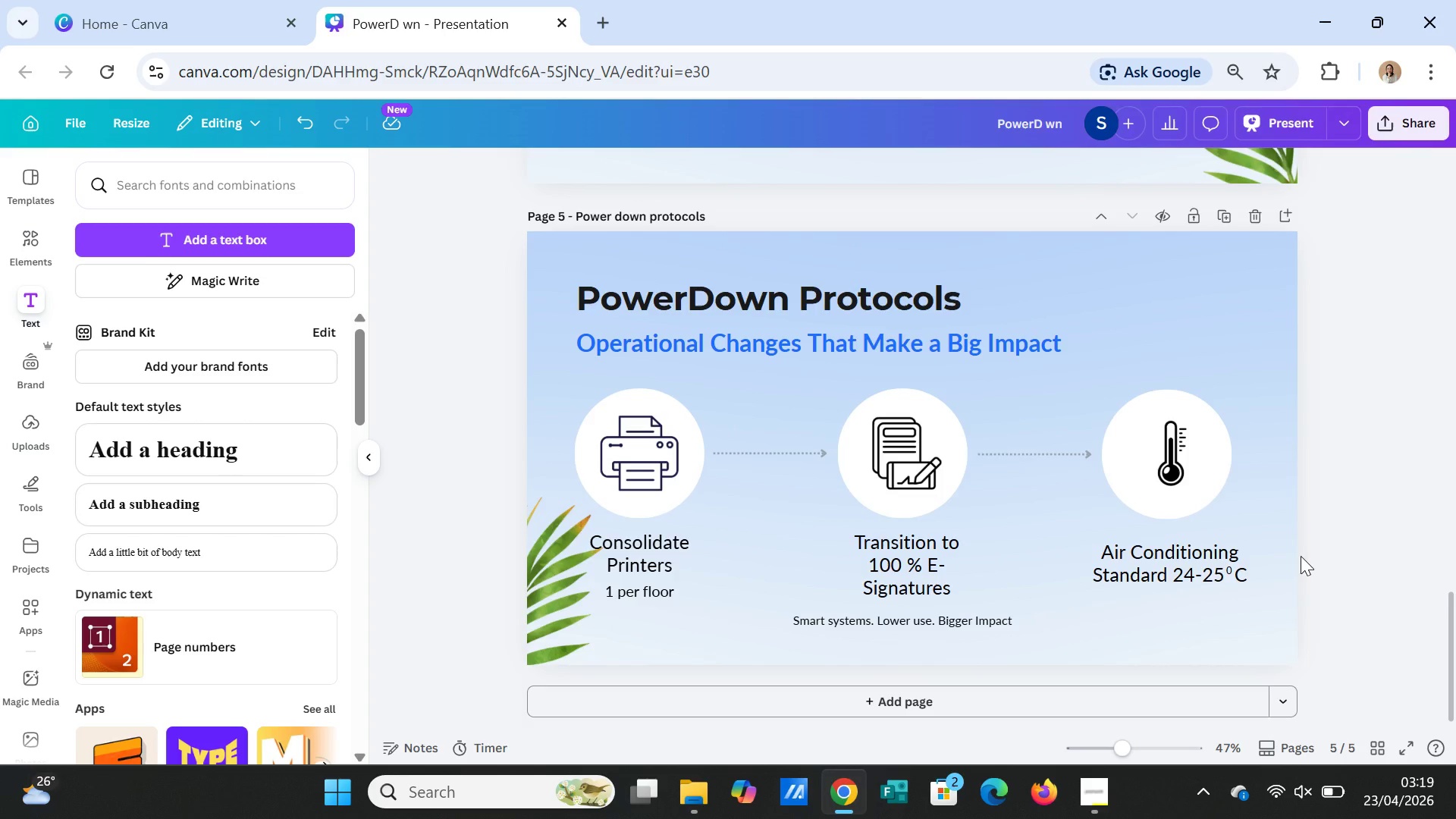 
left_click([1225, 217])
 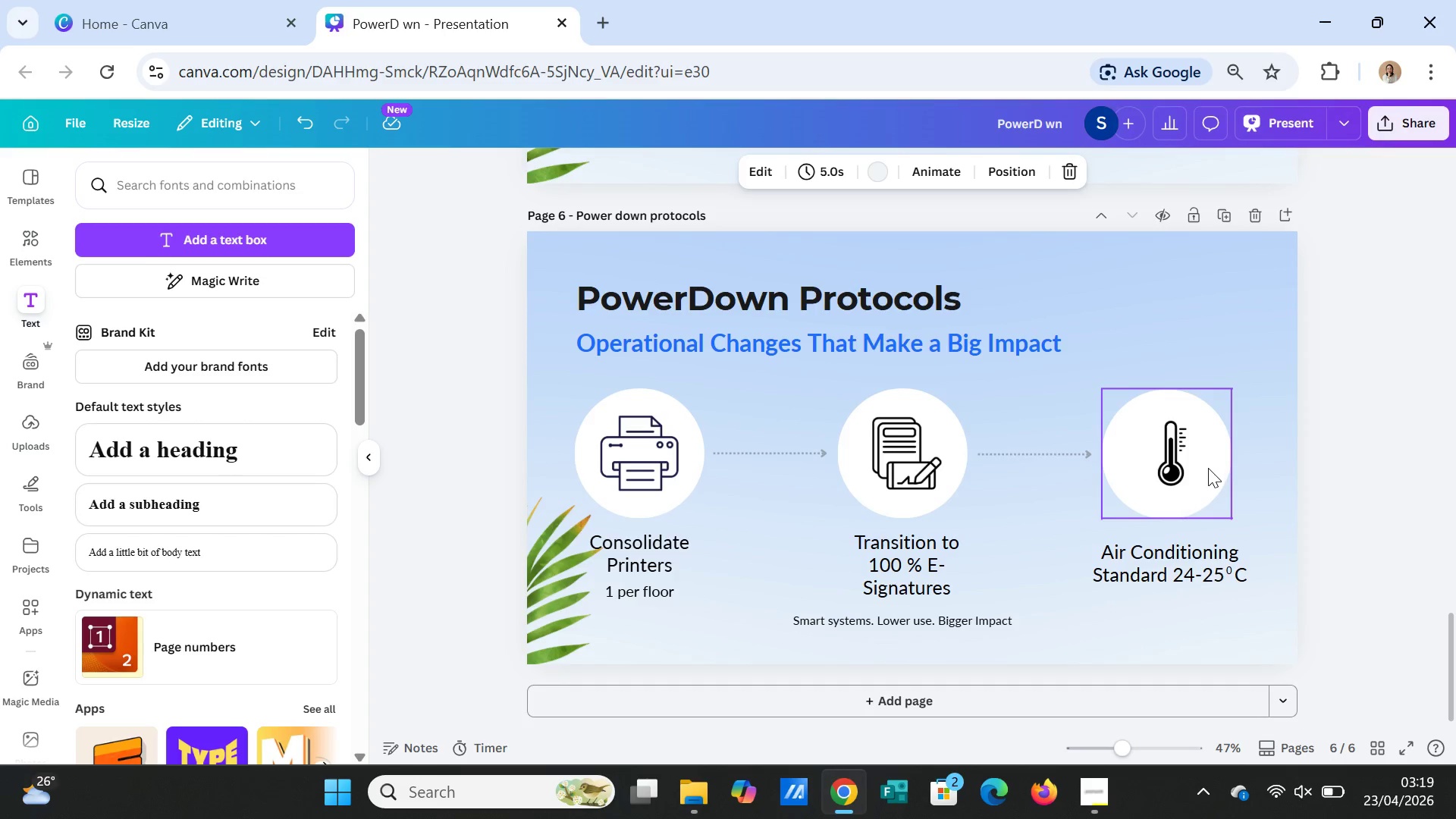 
left_click([1197, 468])
 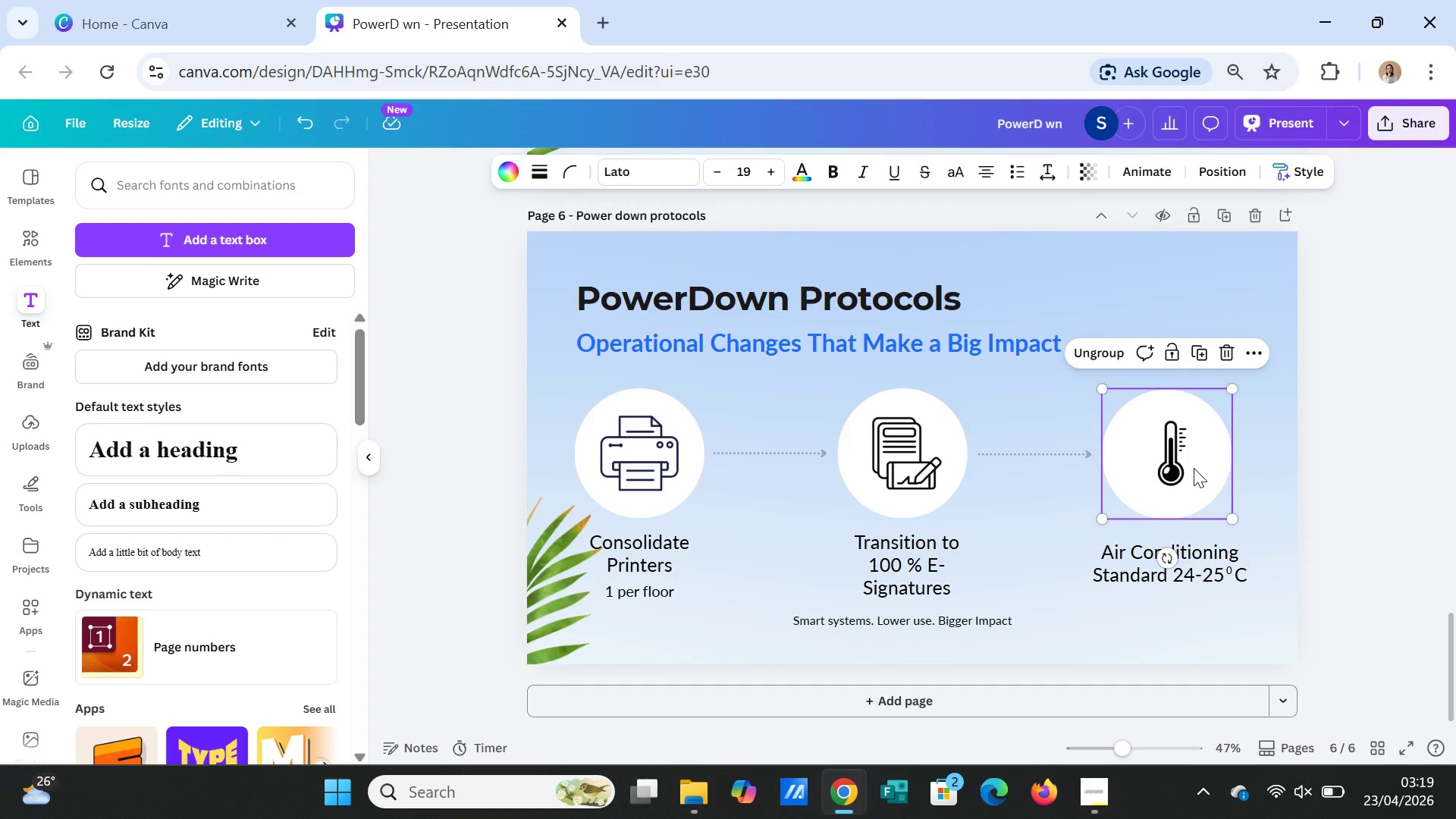 
key(Delete)
 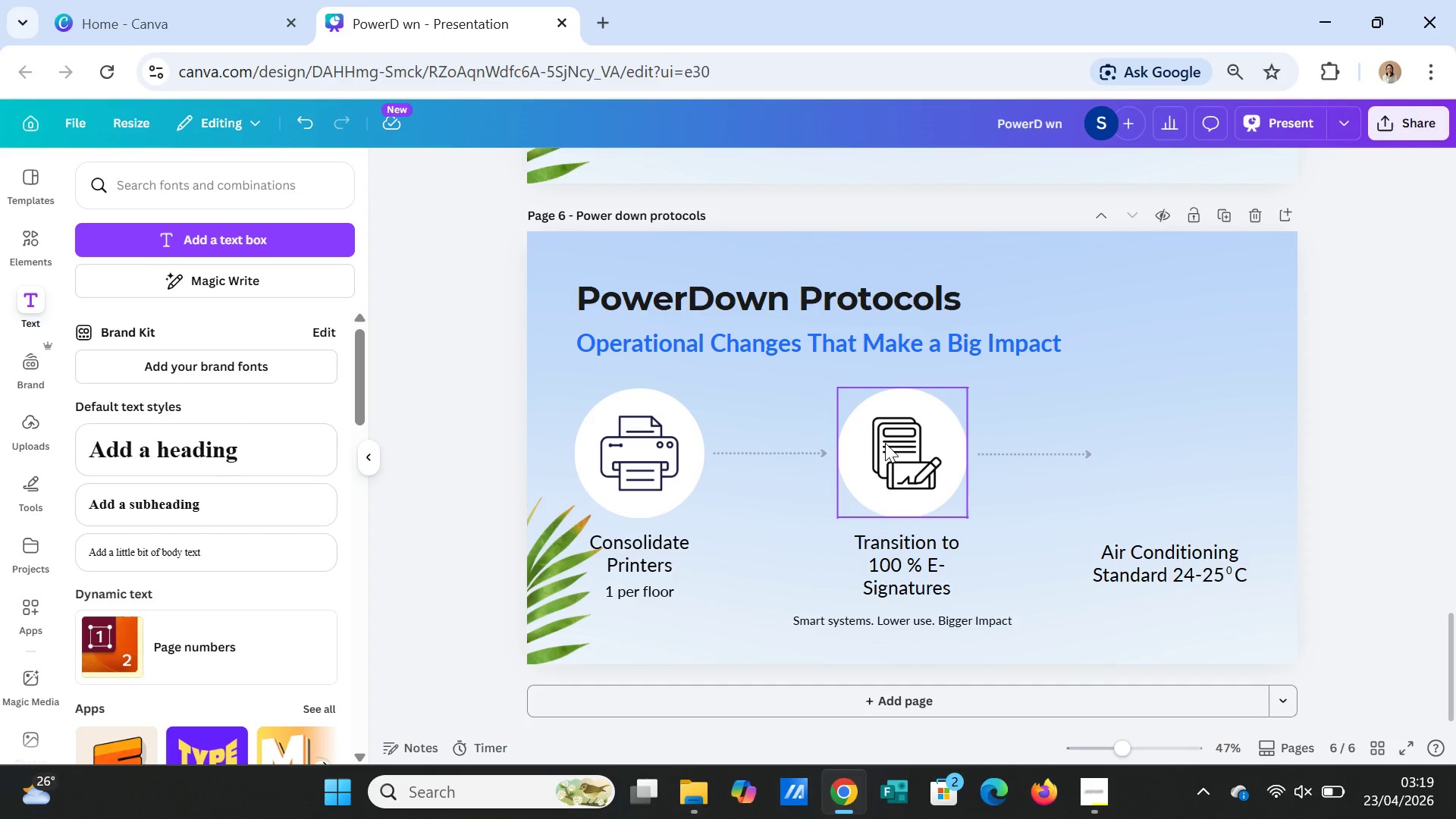 
left_click([885, 438])
 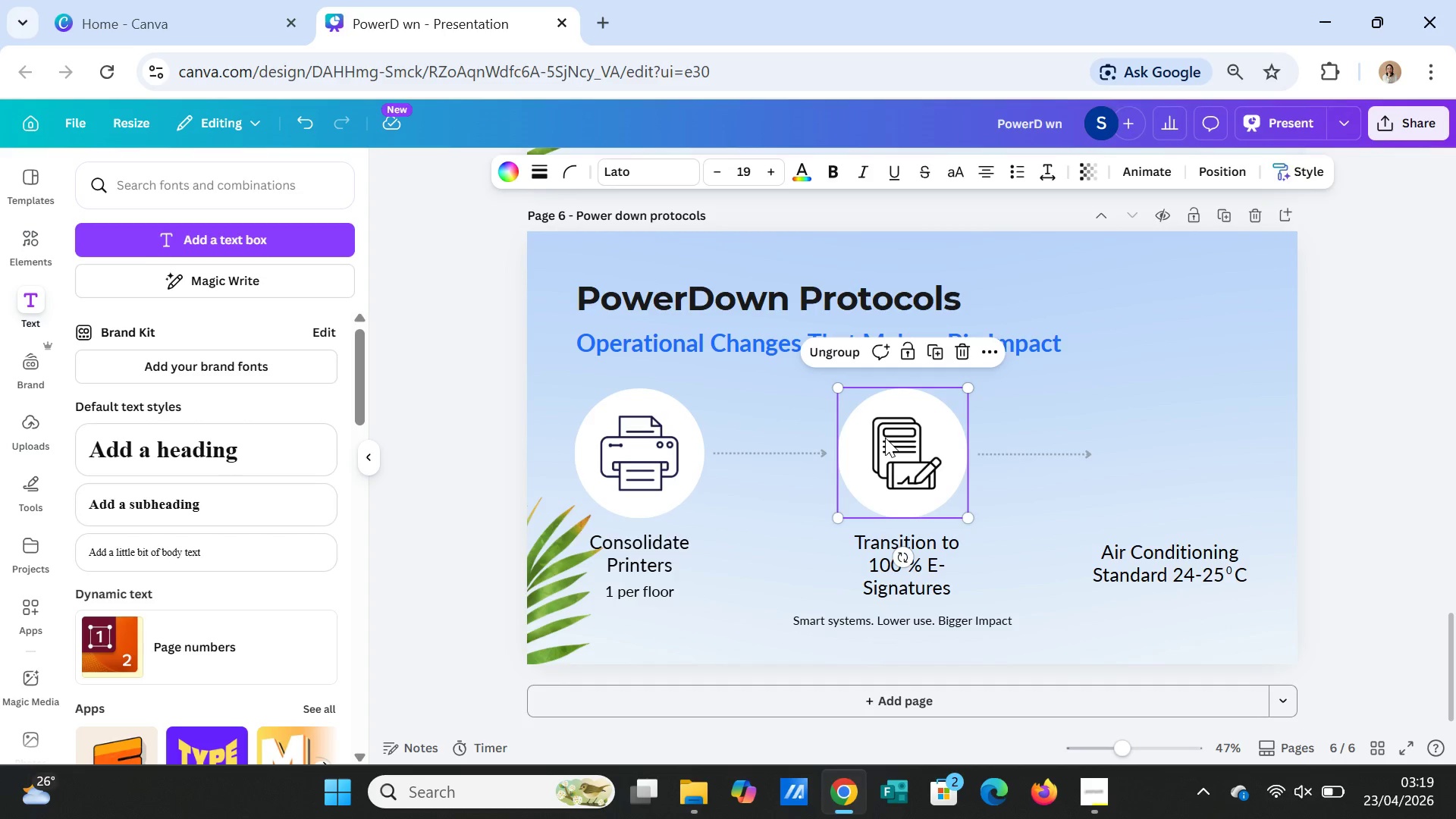 
key(Delete)
 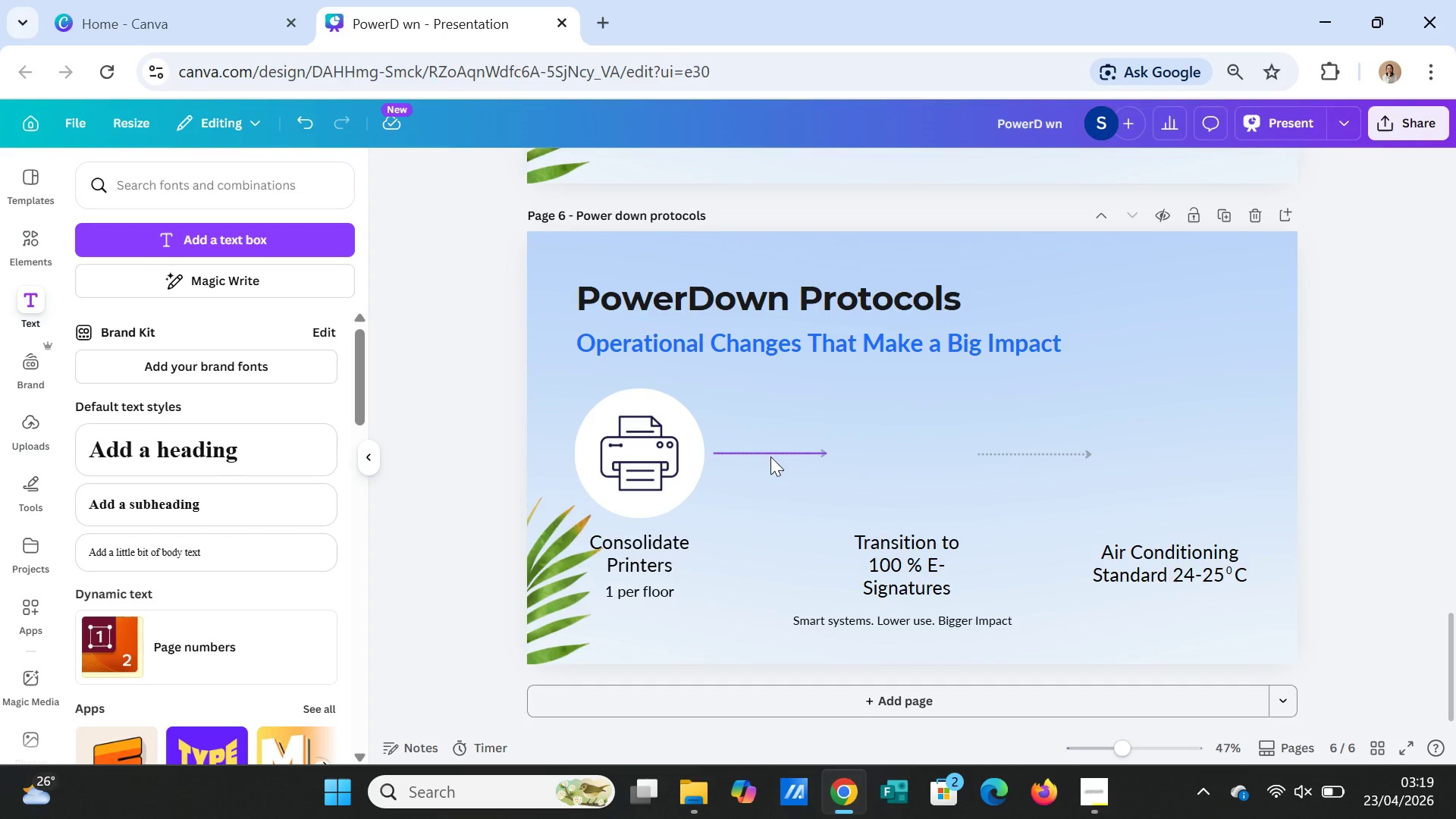 
left_click([770, 457])
 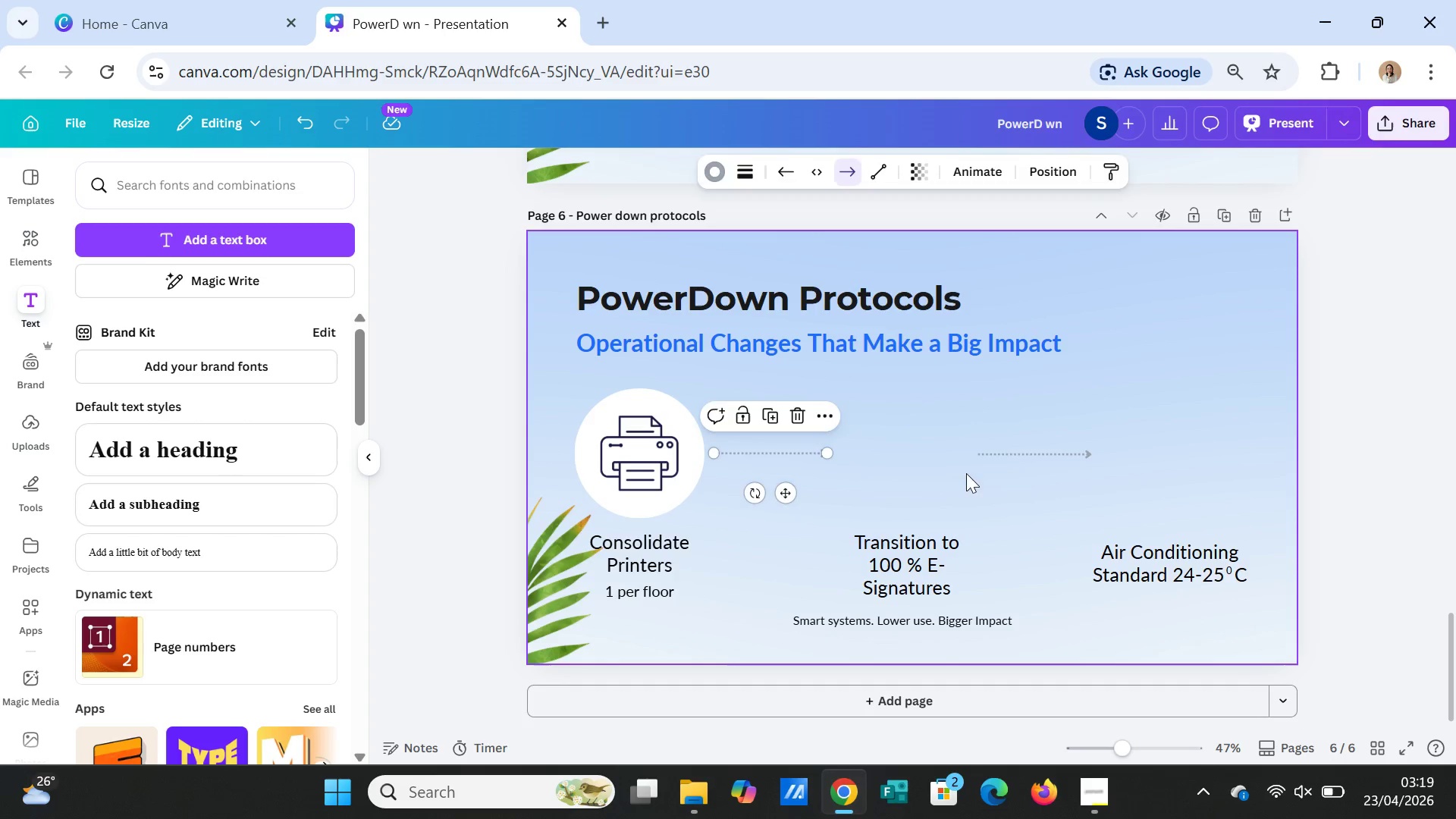 
key(Delete)
 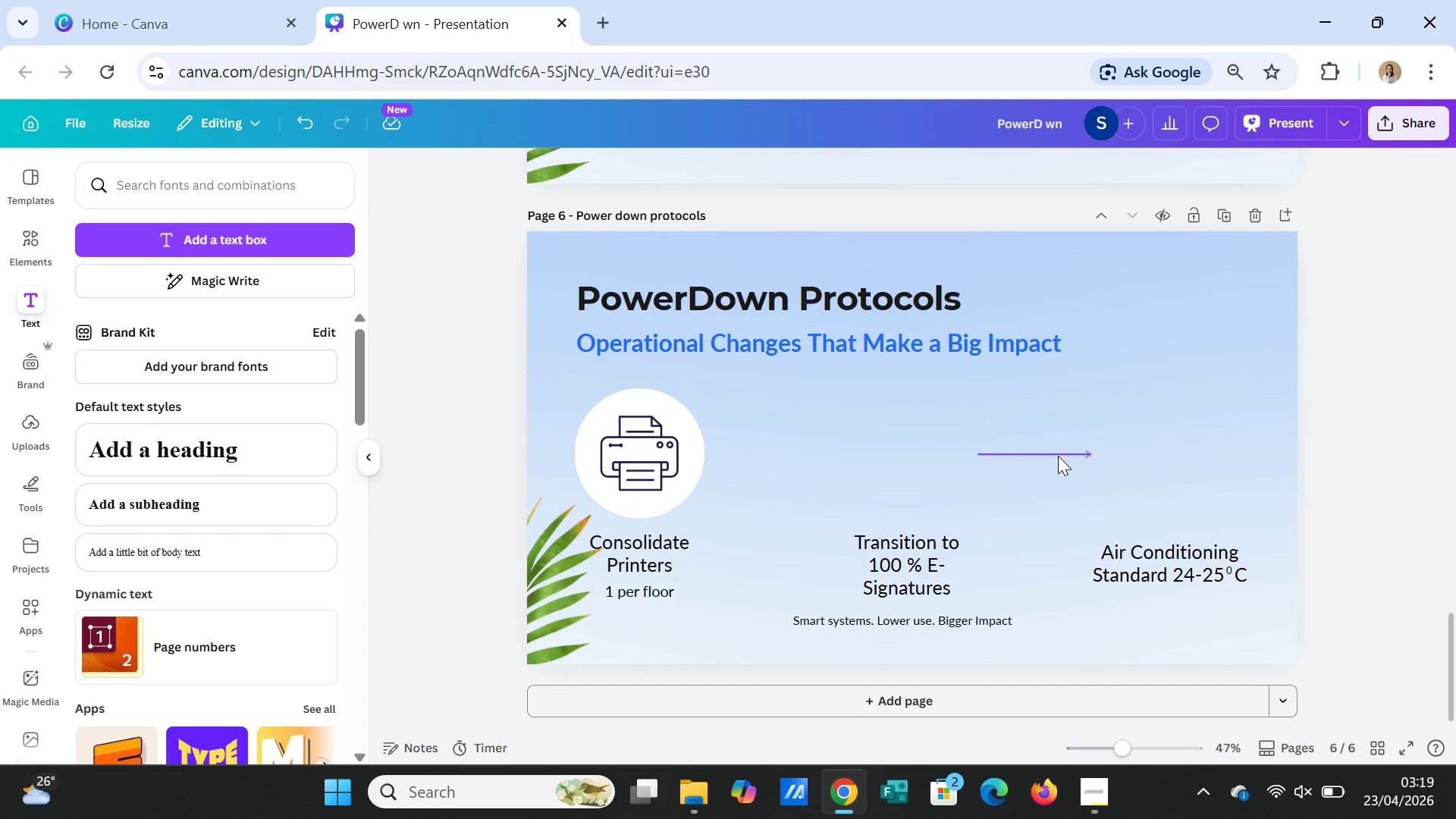 
left_click([1059, 455])
 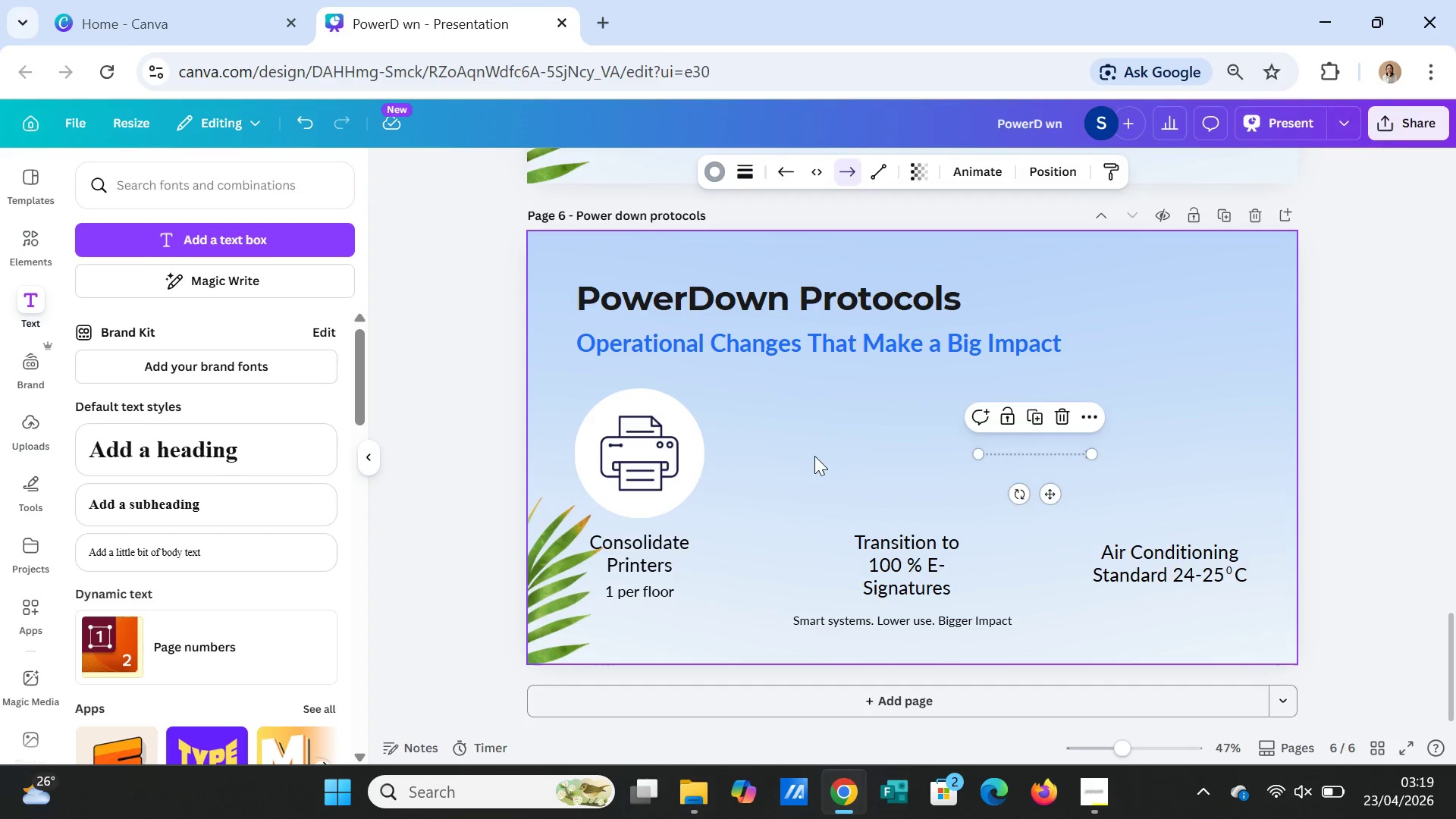 
key(Delete)
 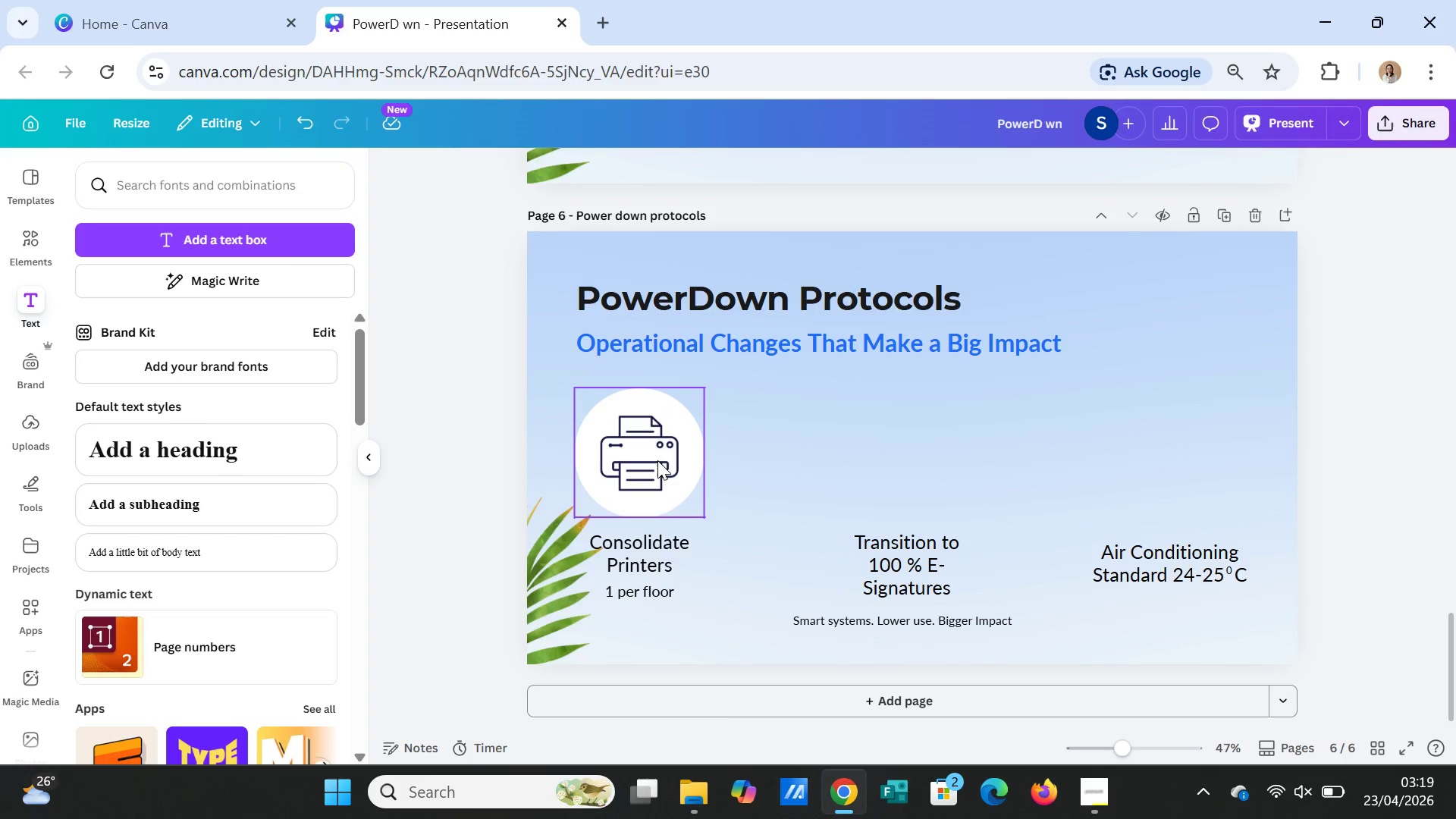 
left_click([657, 460])
 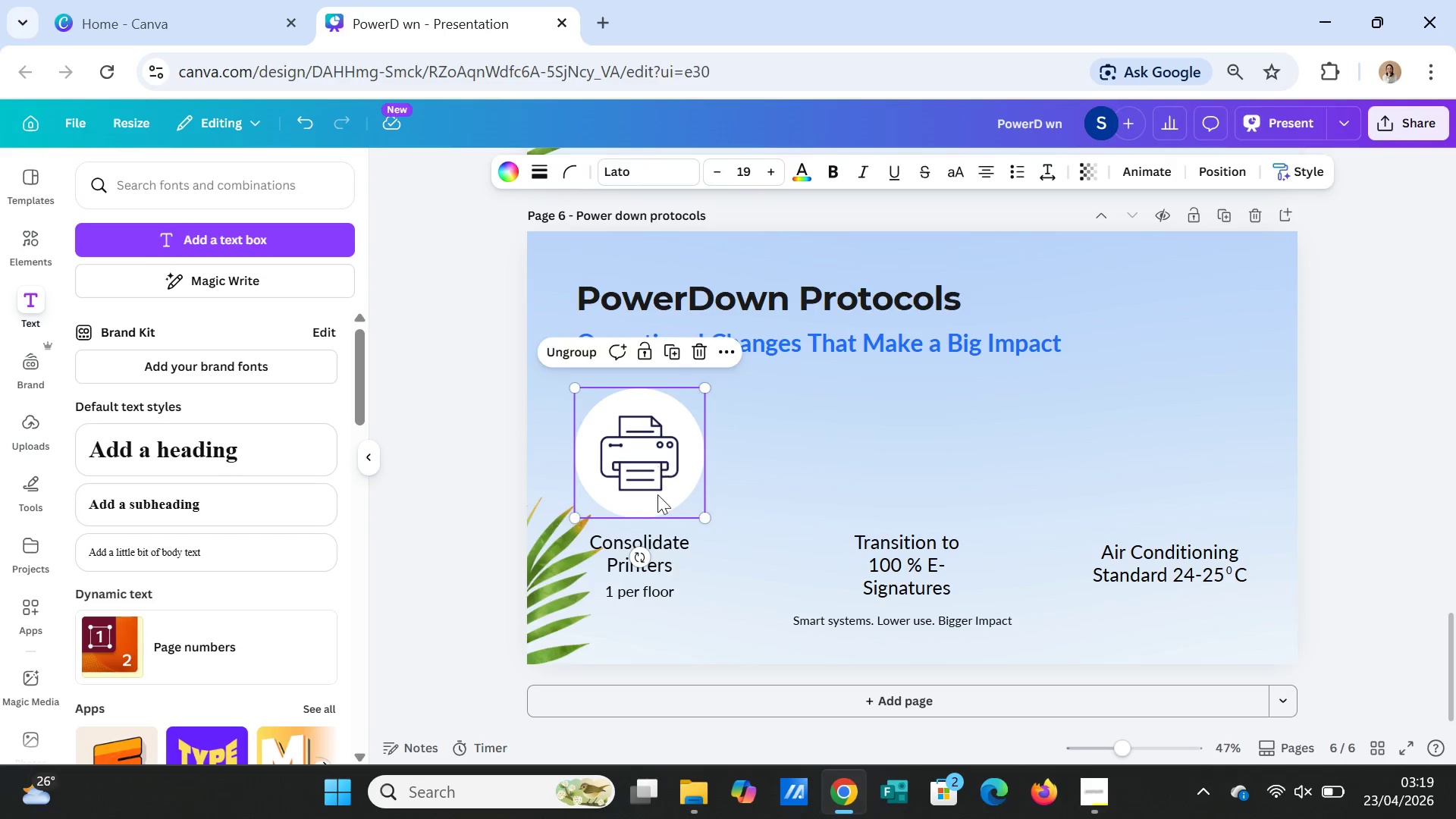 
key(Delete)
 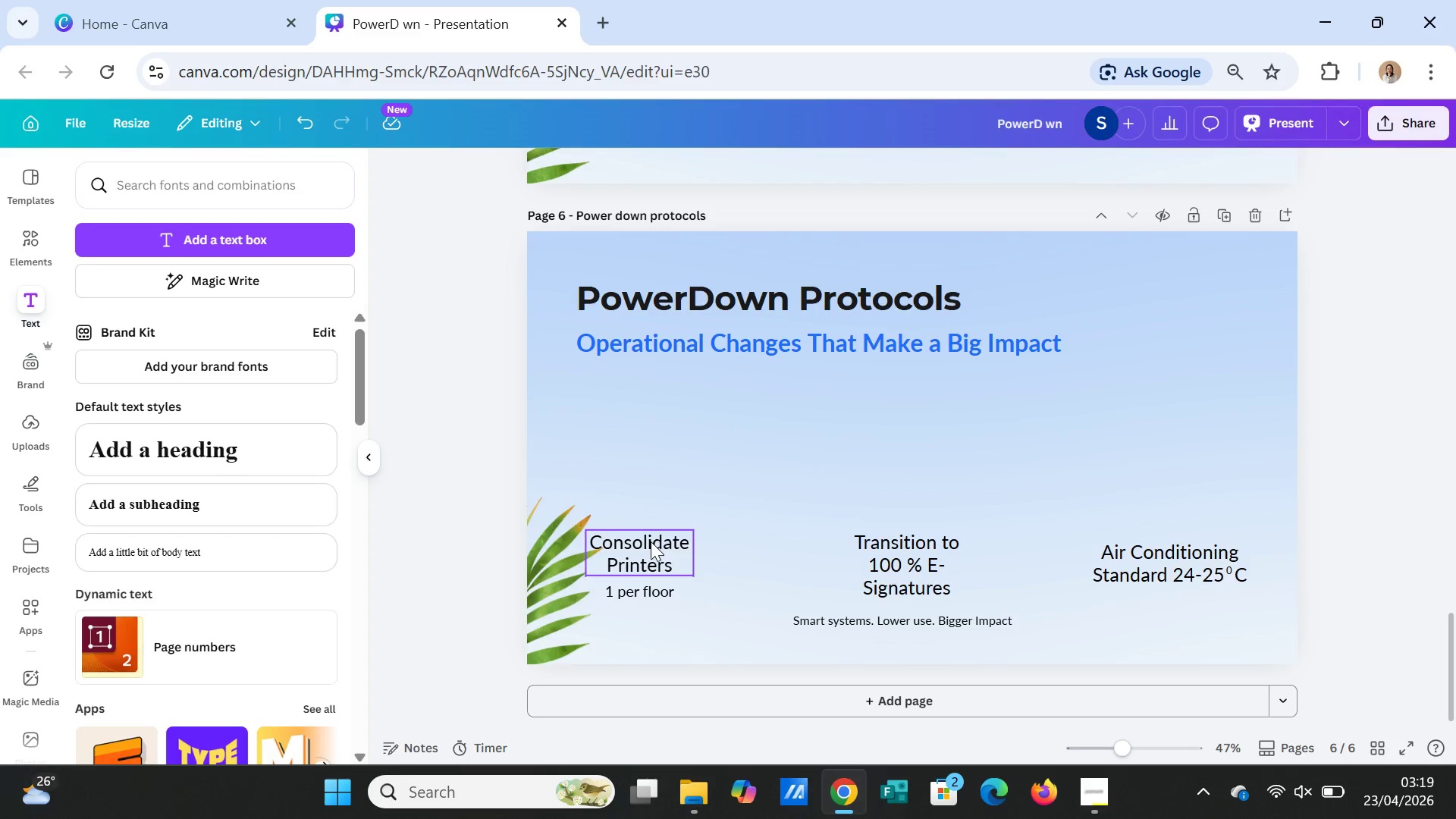 
left_click([651, 541])
 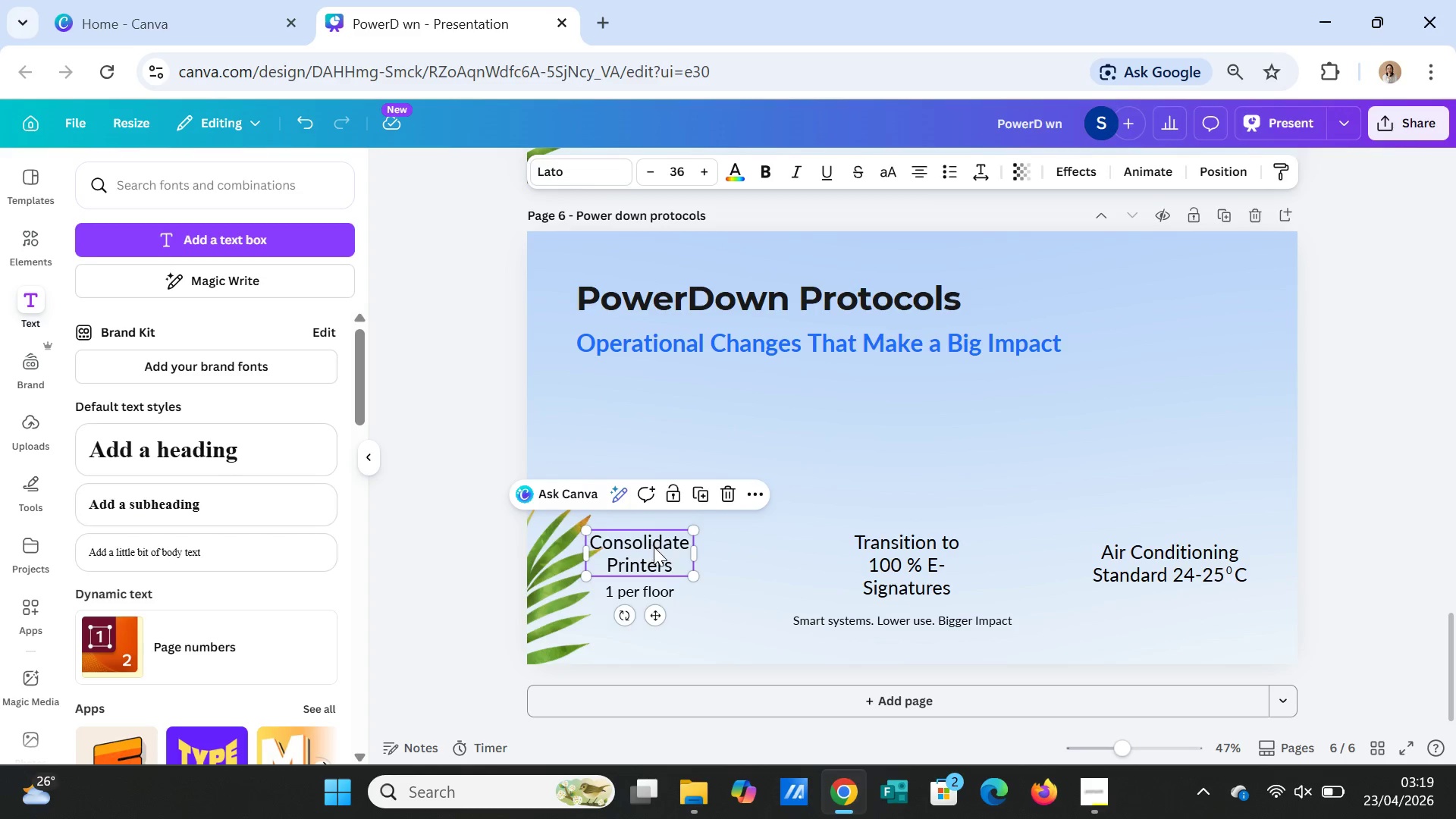 
key(Delete)
 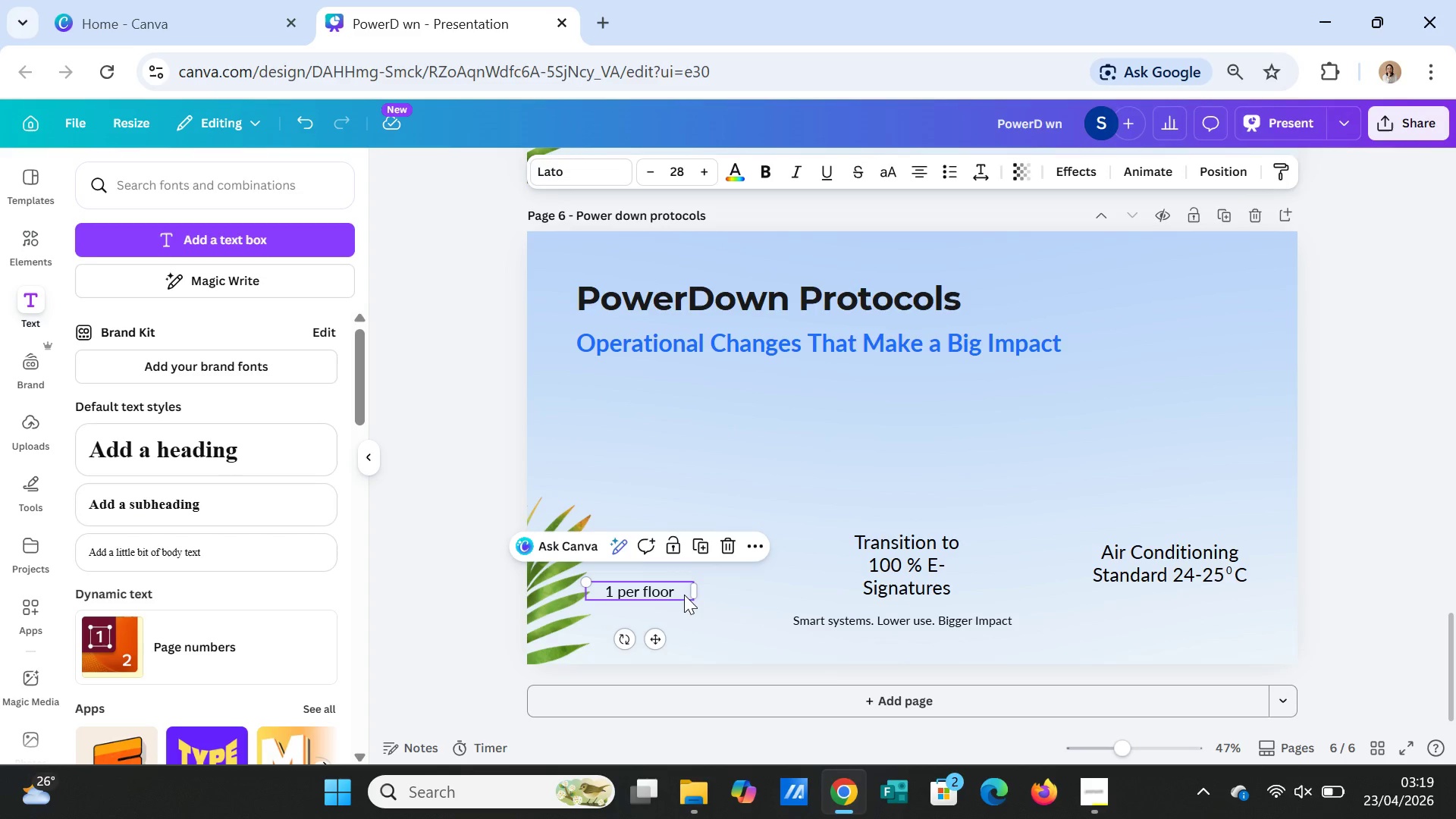 
key(Delete)
 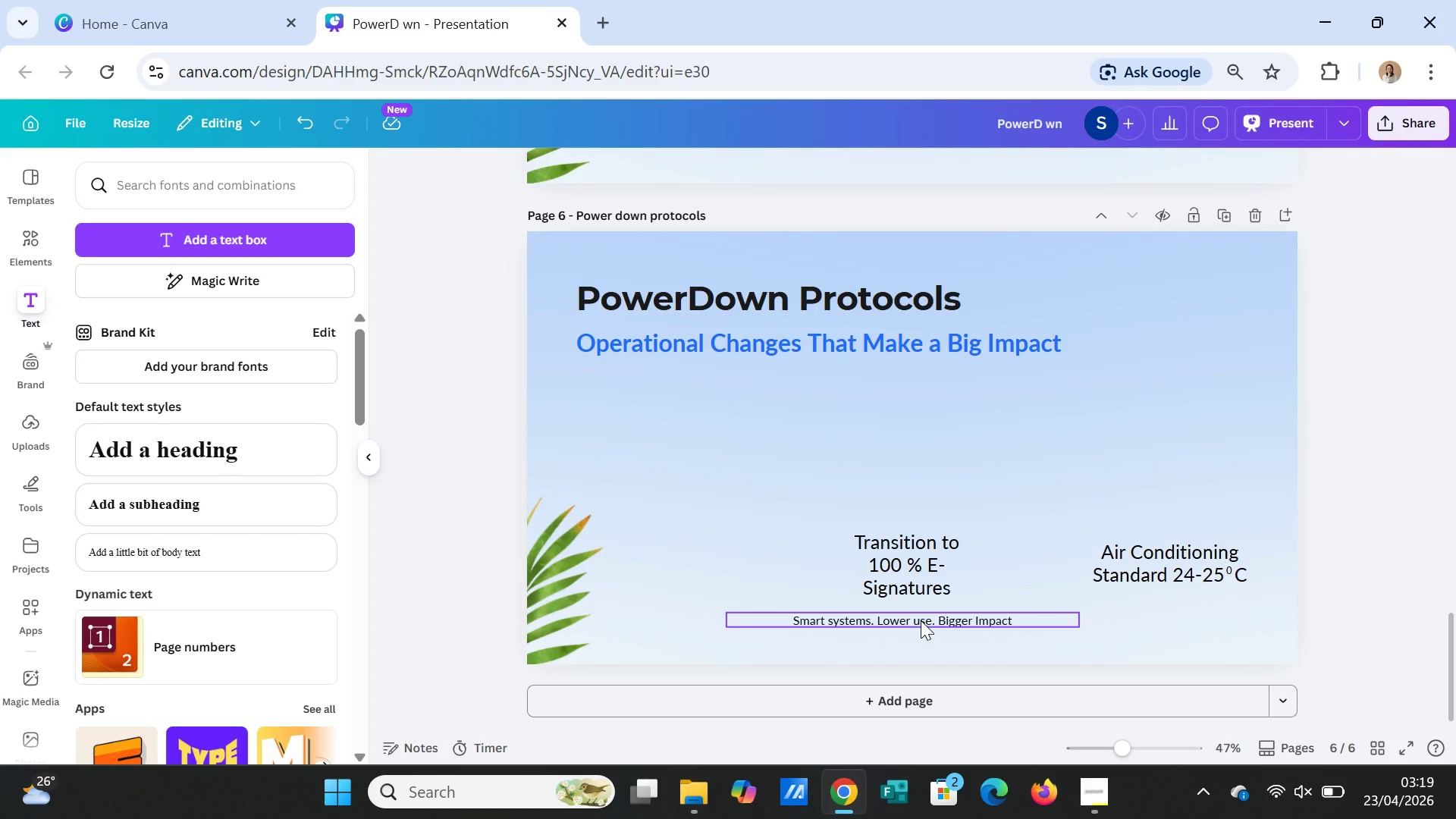 
left_click([921, 620])
 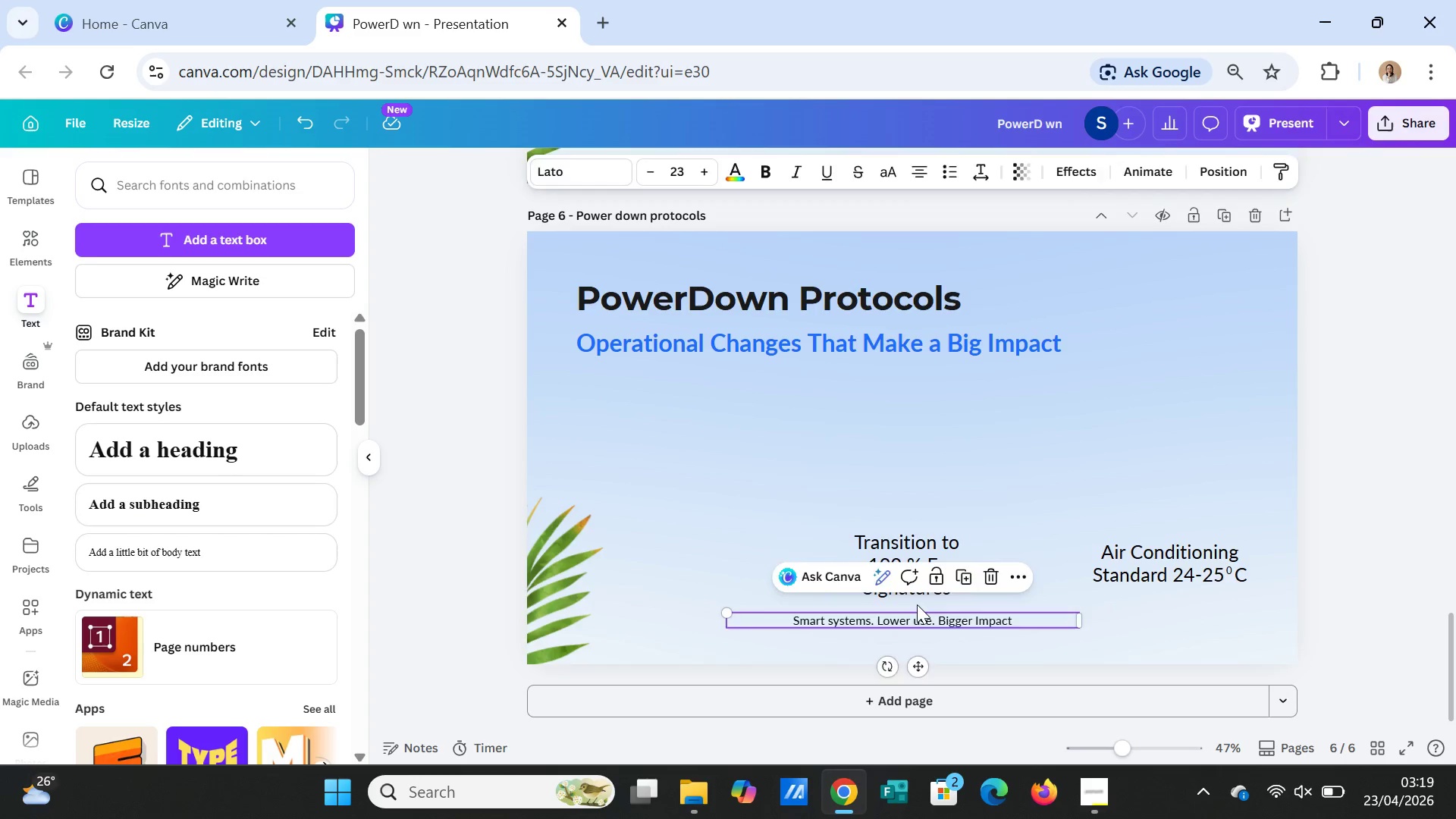 
key(Delete)
 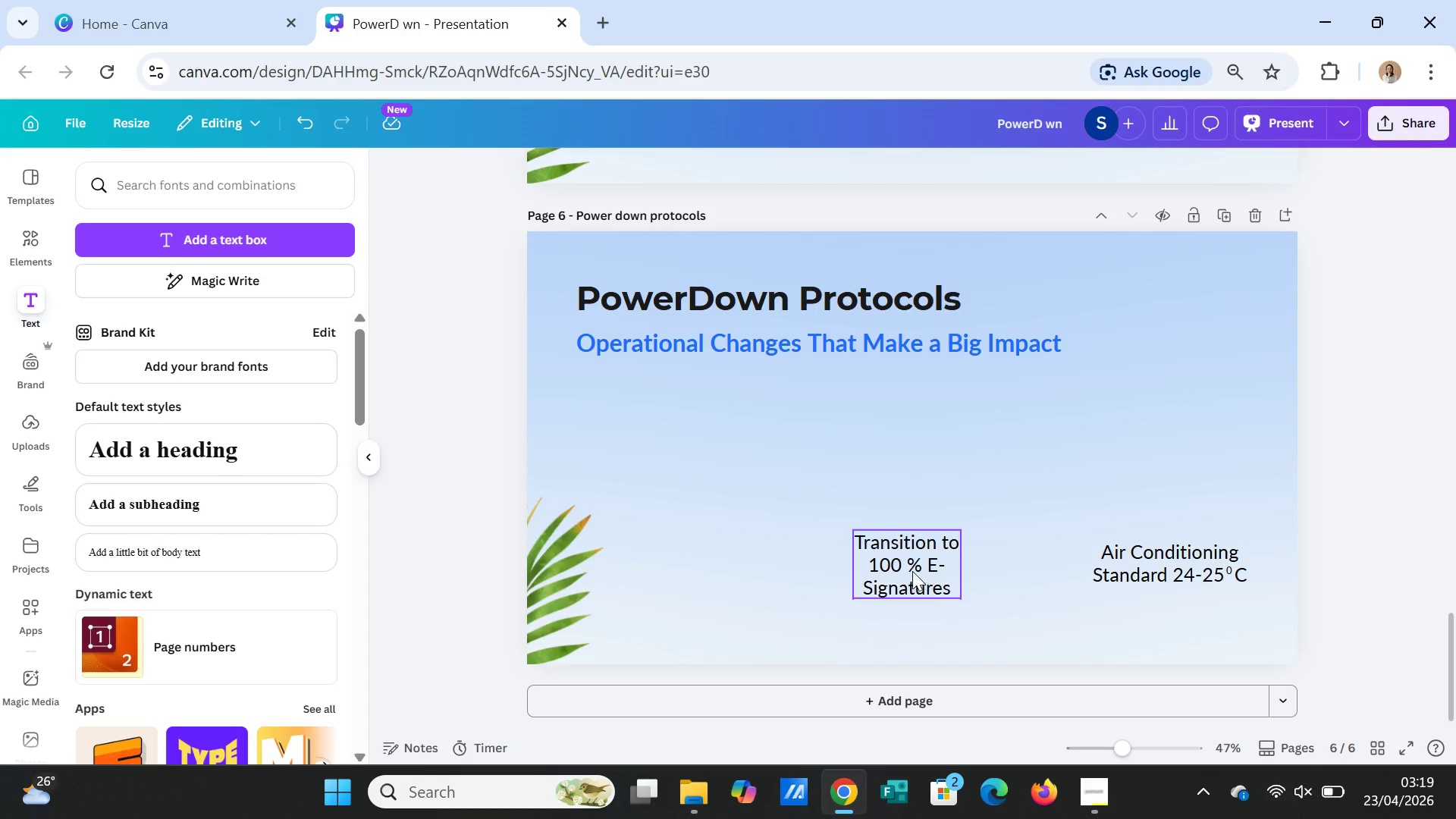 
left_click([912, 571])
 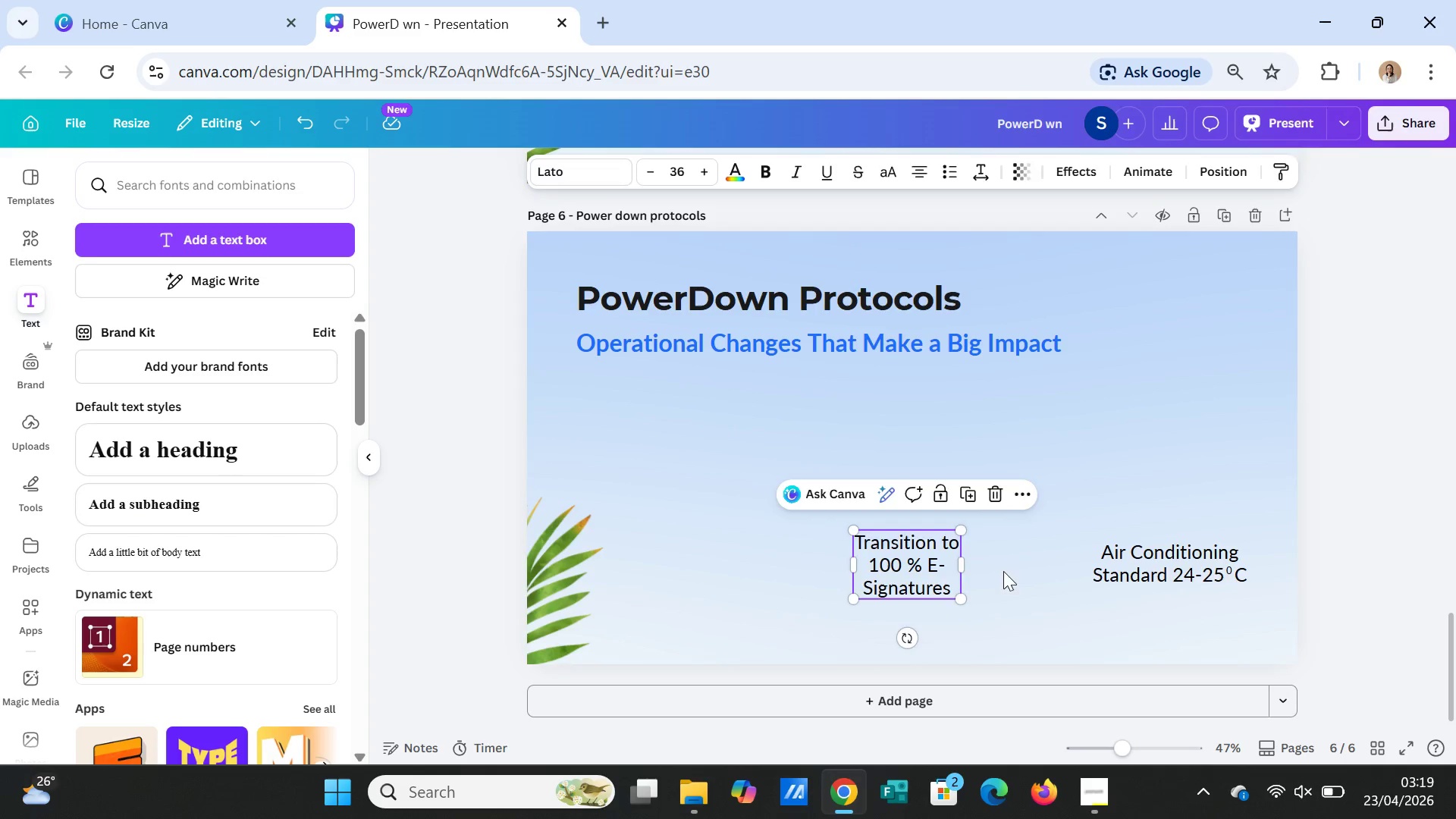 
key(Delete)
 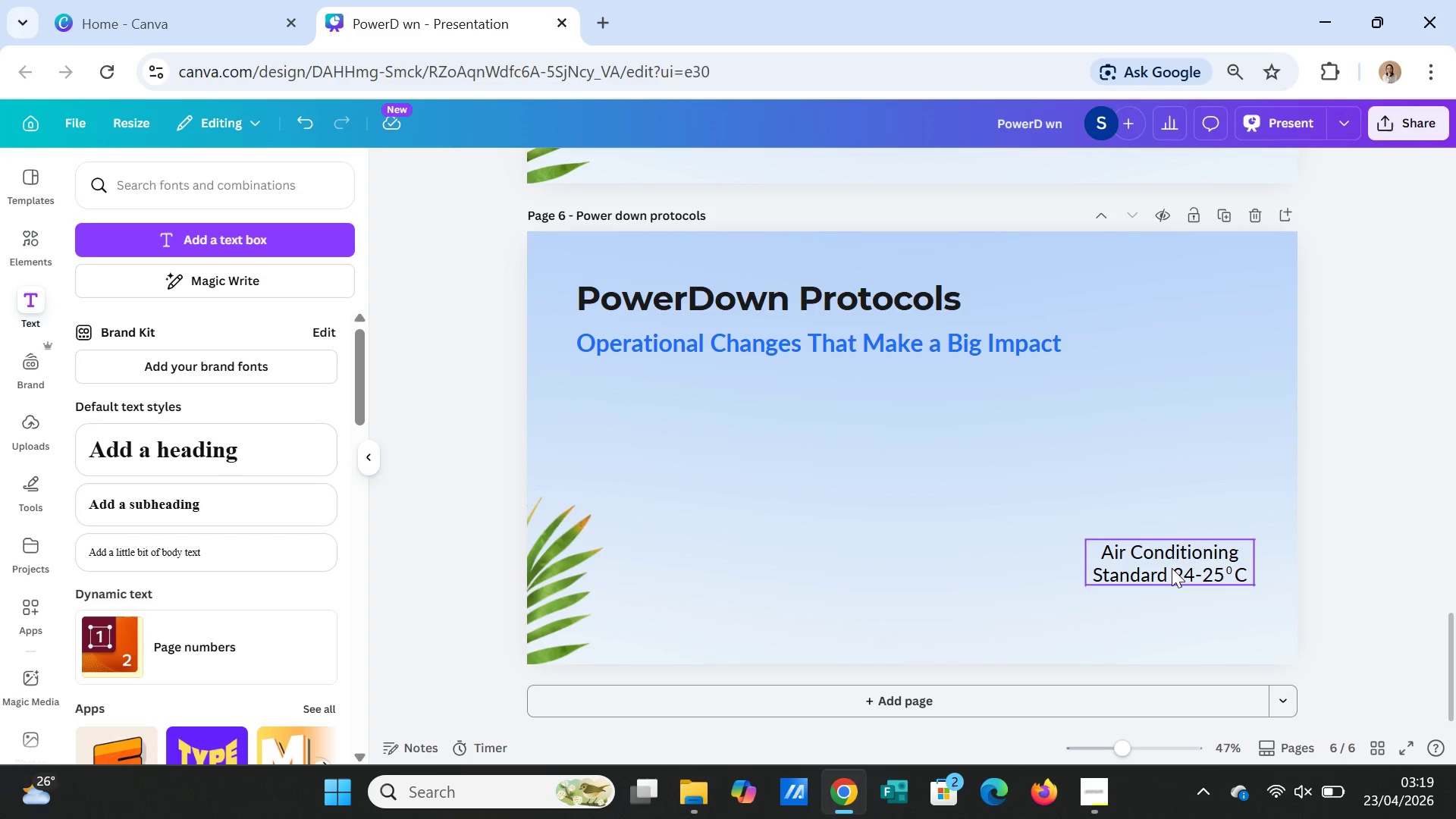 
left_click([1172, 568])
 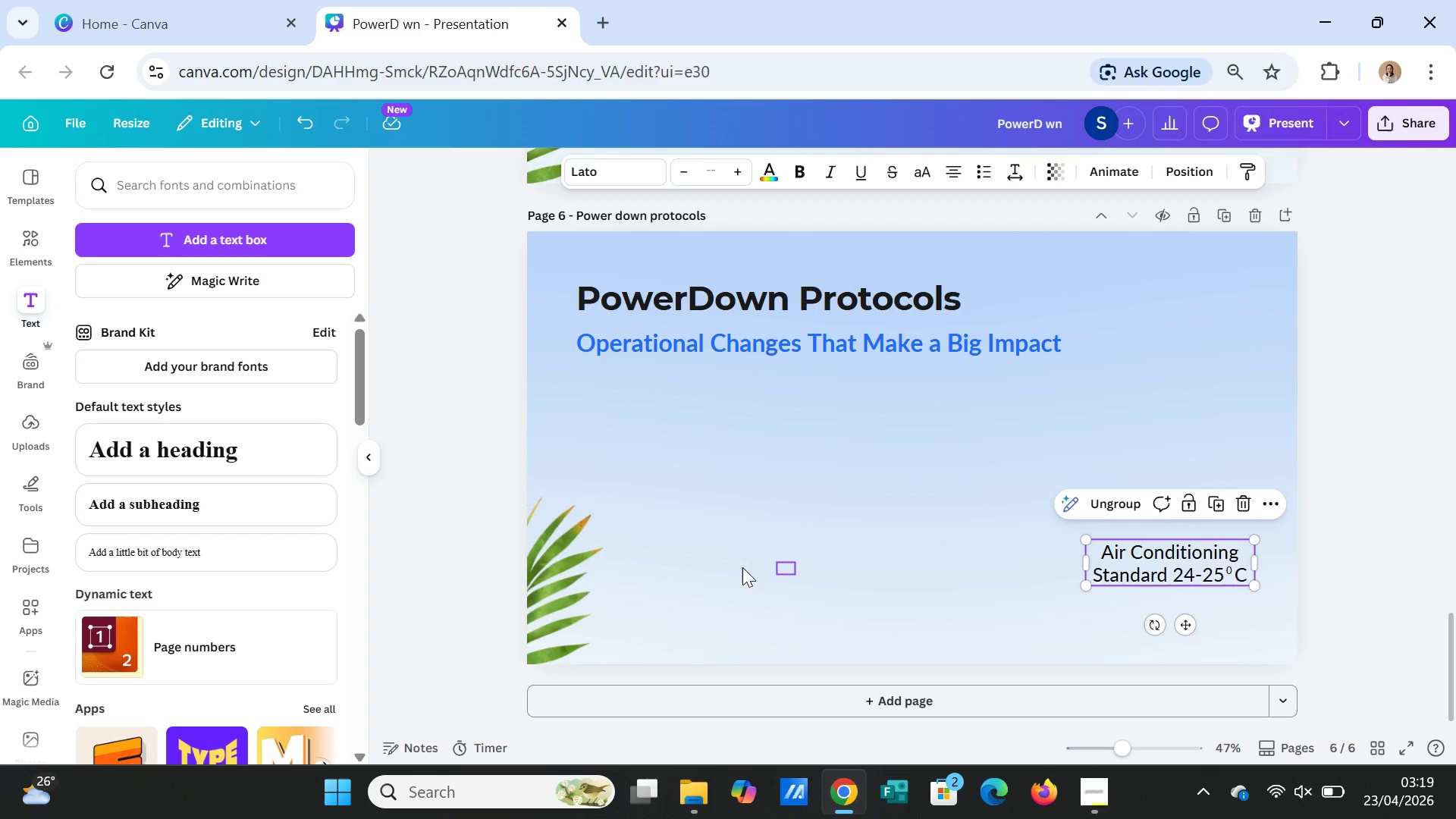 
key(Delete)
 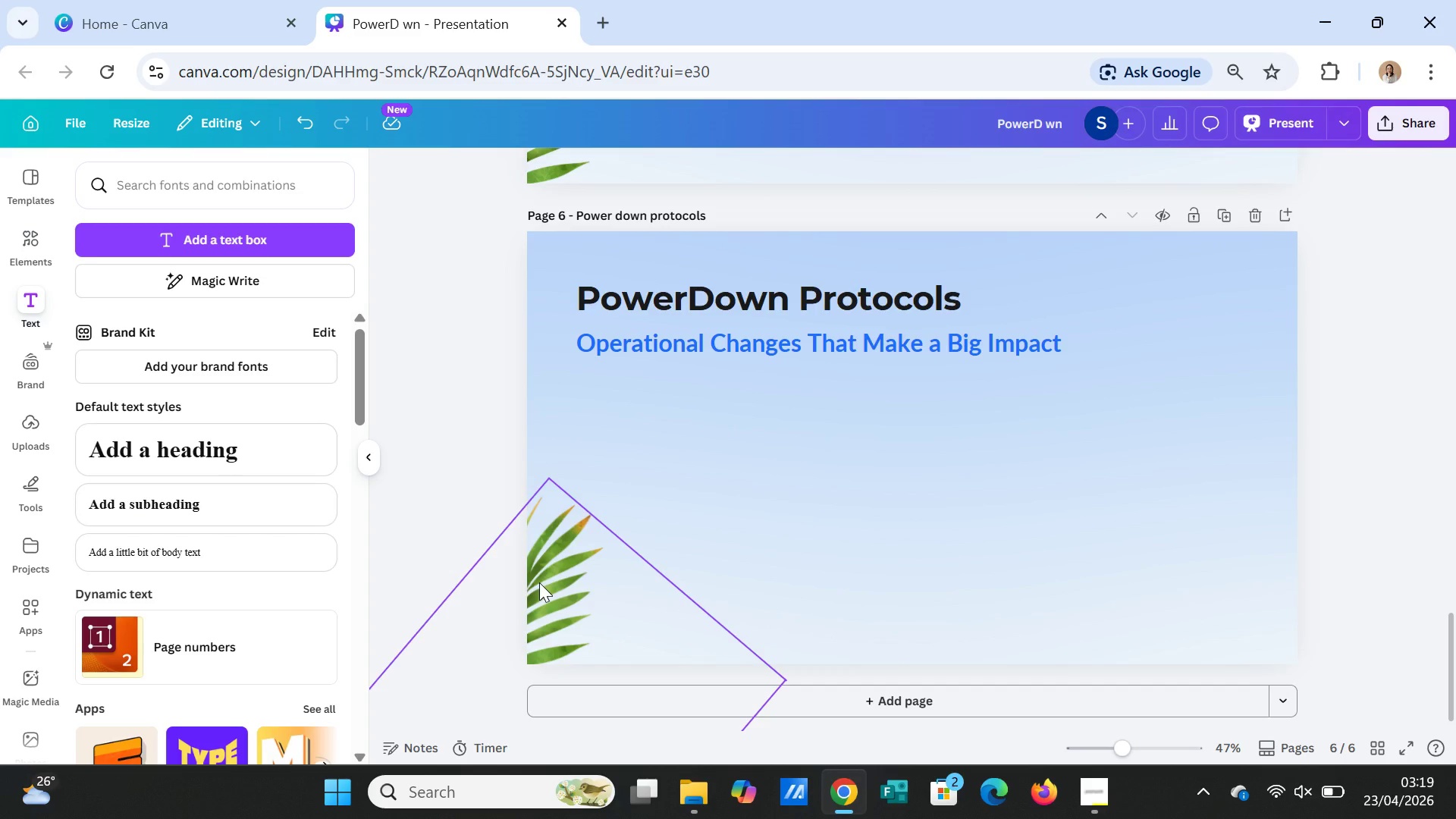 
left_click([539, 582])
 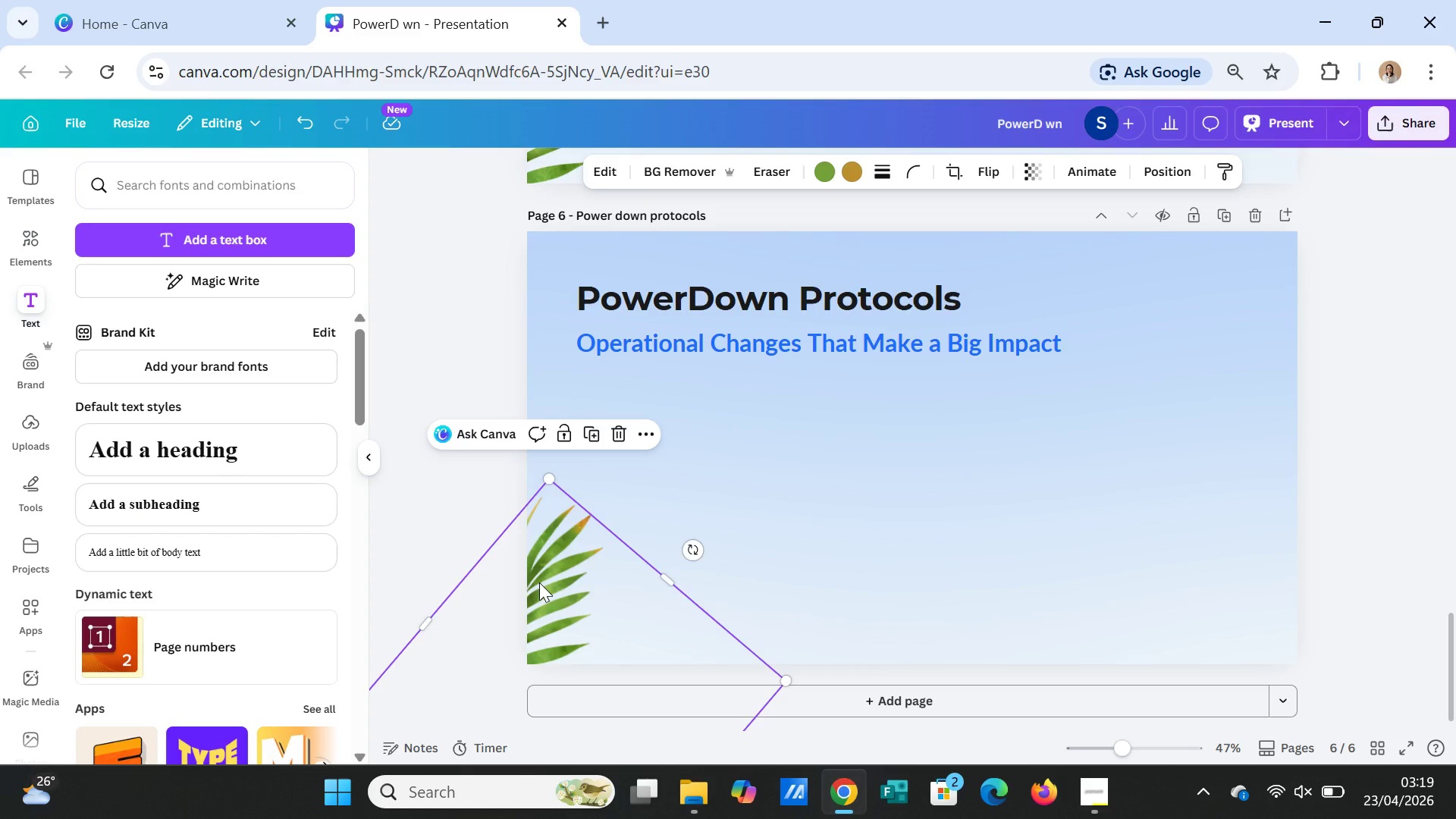 
key(Delete)
 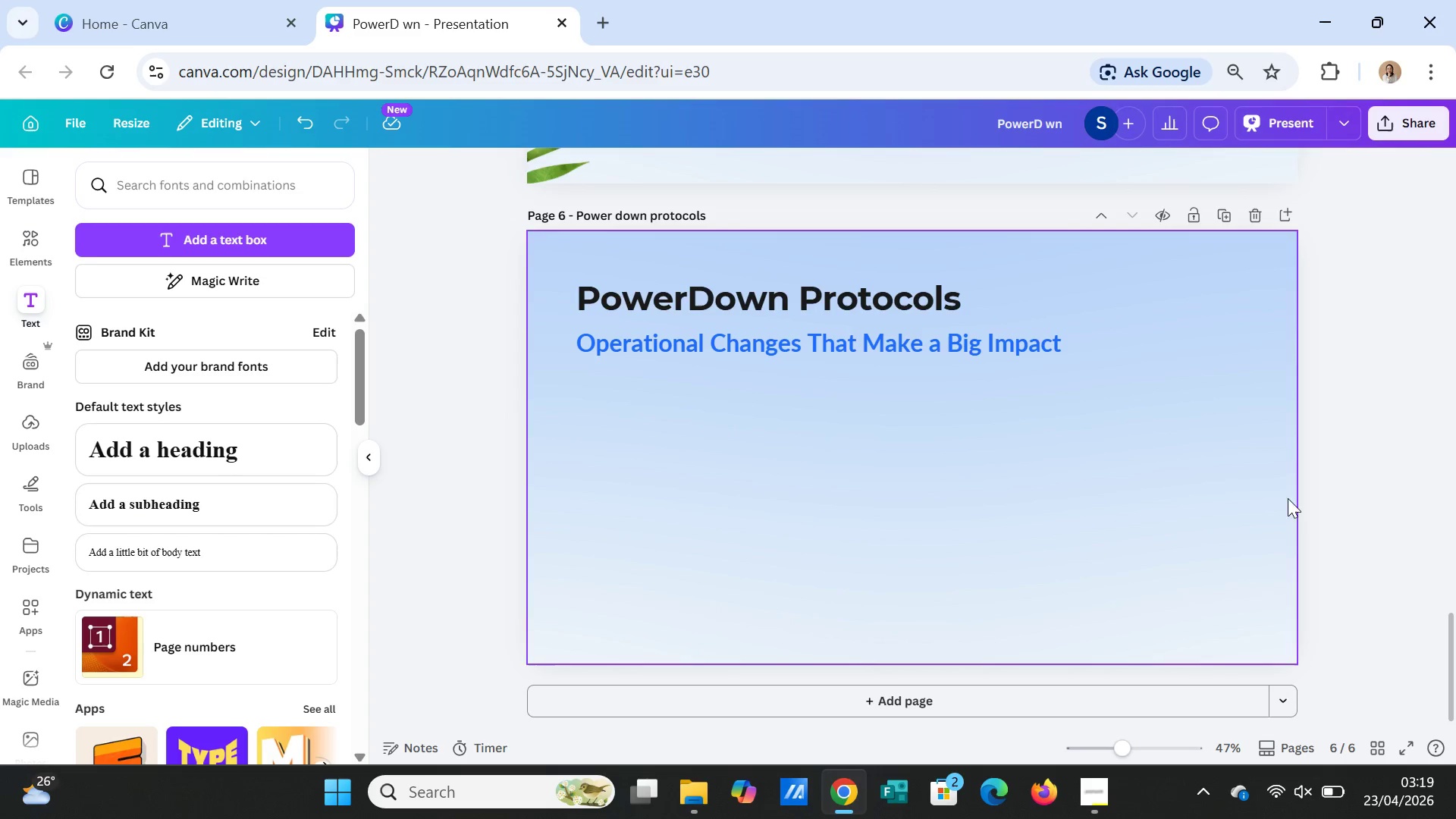 
scroll: coordinate [1348, 508], scroll_direction: up, amount: 3.0
 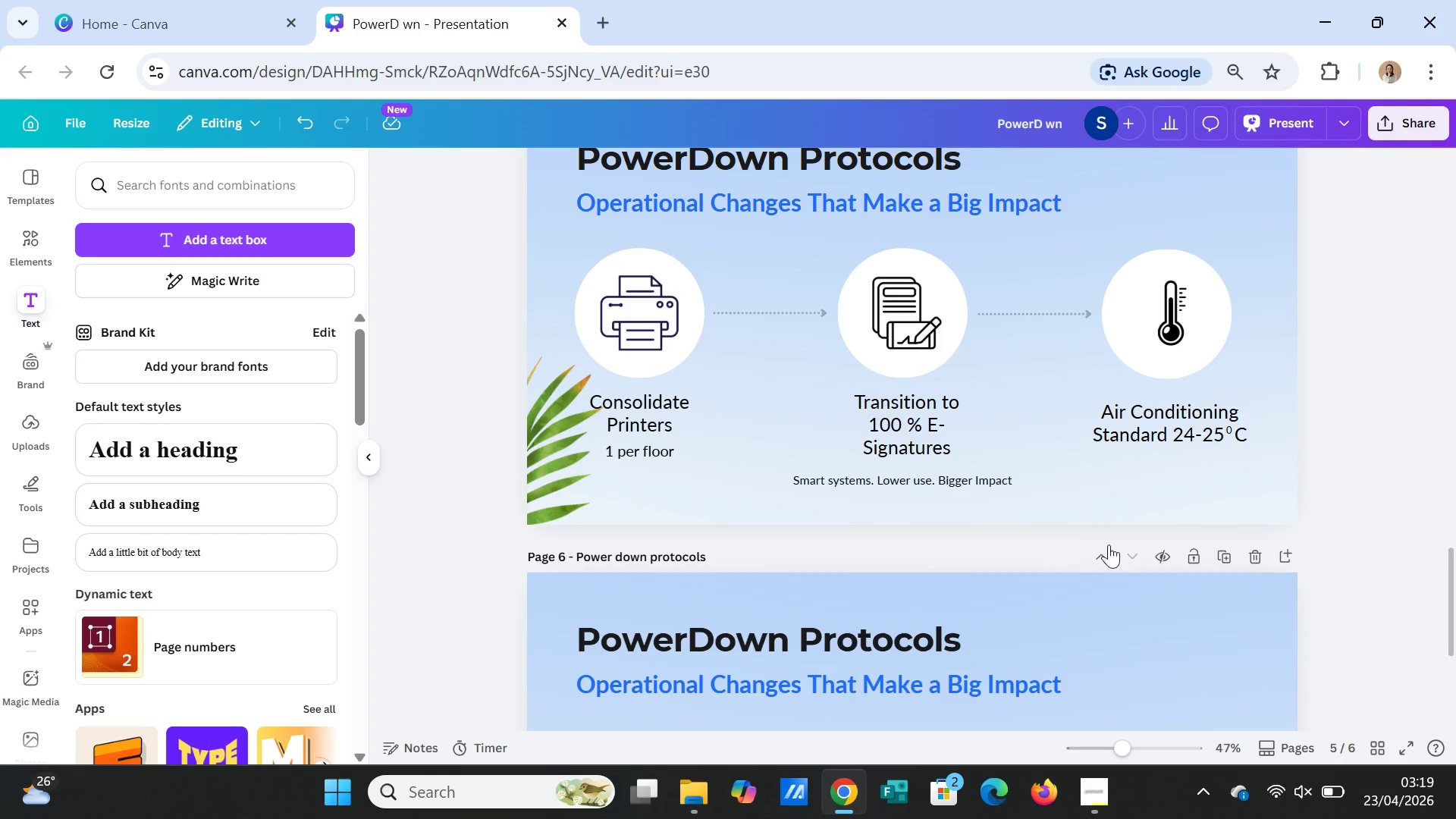 
scroll: coordinate [1154, 539], scroll_direction: down, amount: 2.0
 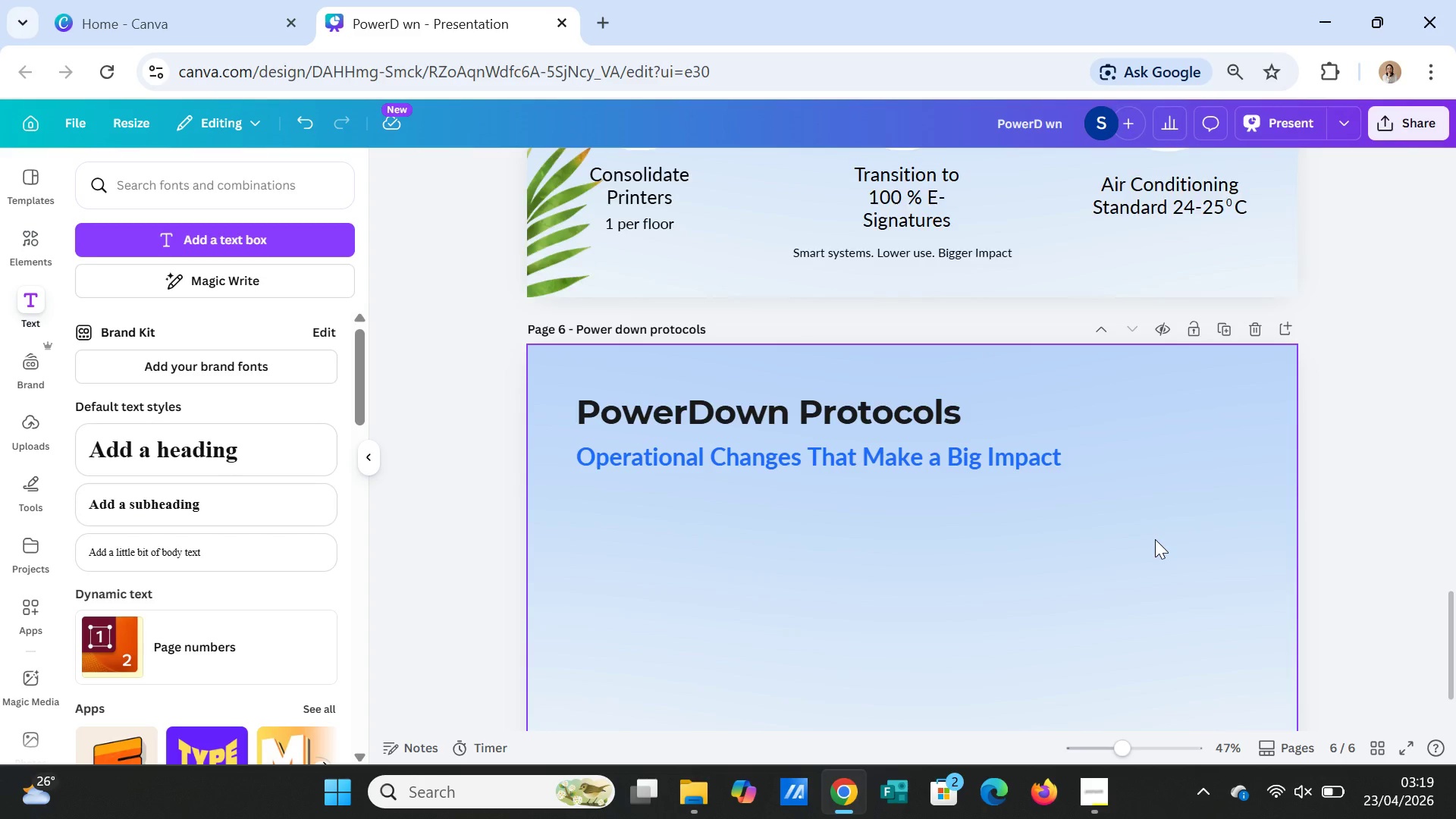 
scroll: coordinate [1155, 539], scroll_direction: up, amount: 1.0
 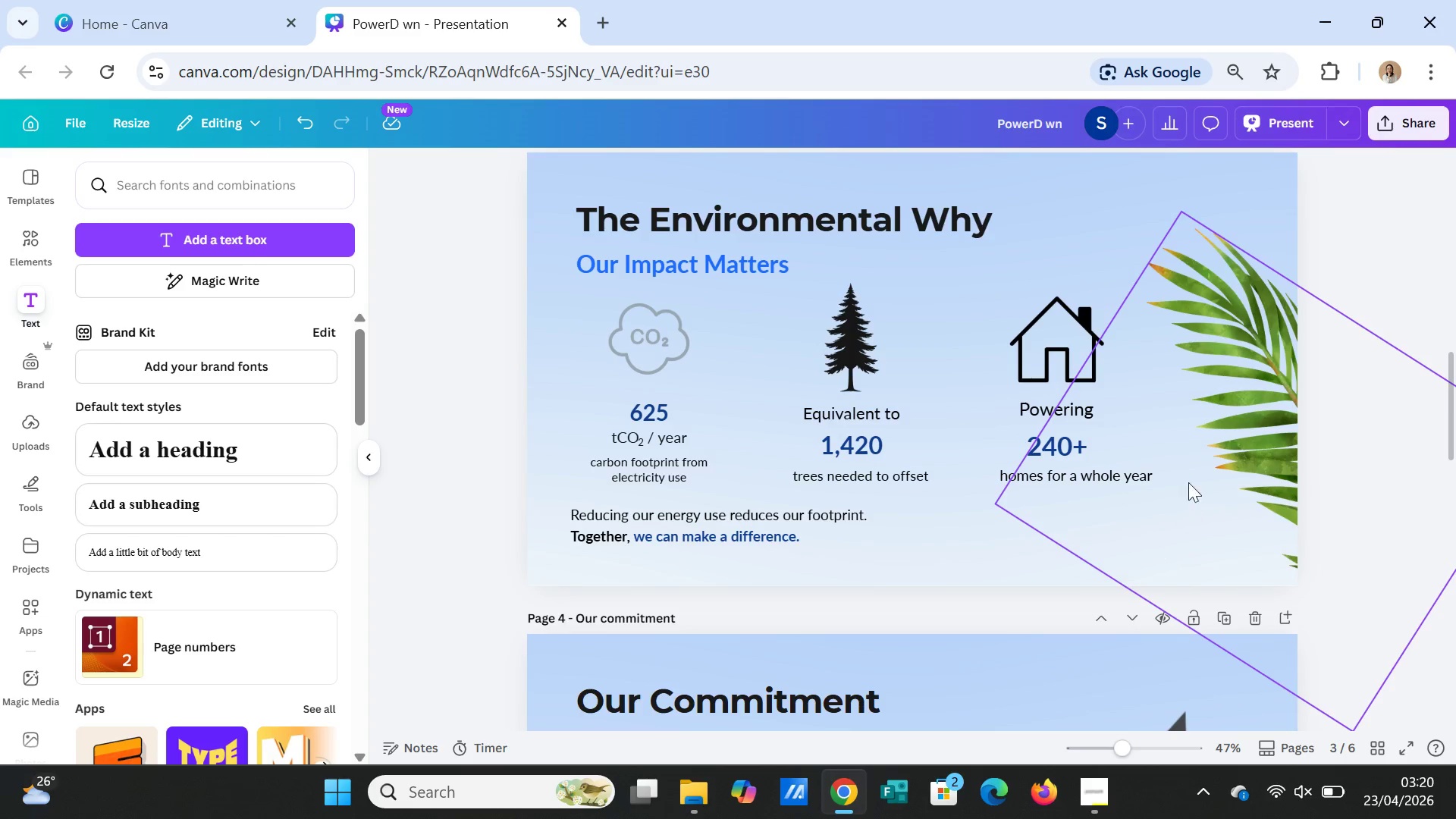 
key(Delete)
 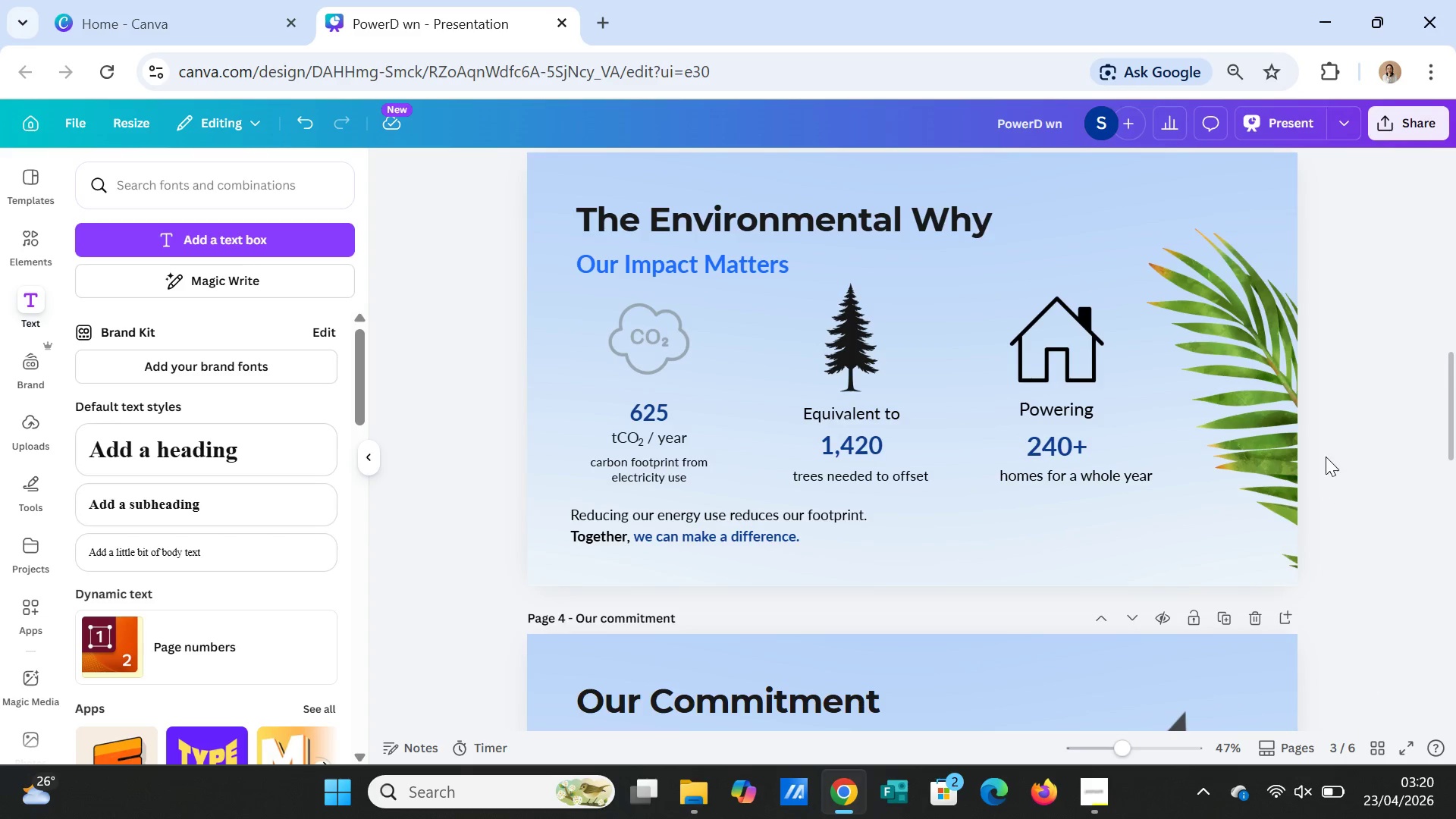 
left_click([1272, 431])
 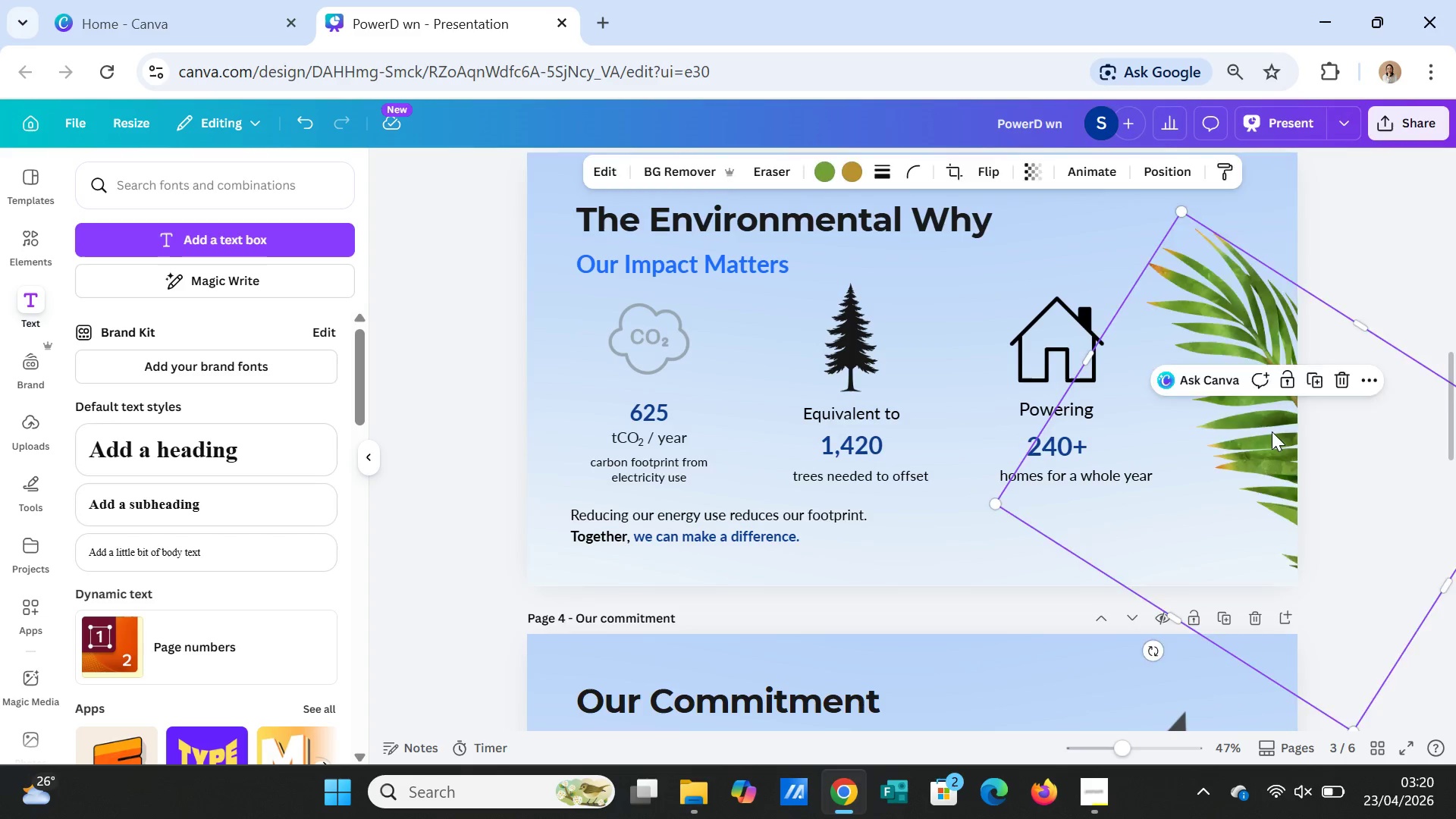 
key(Delete)
 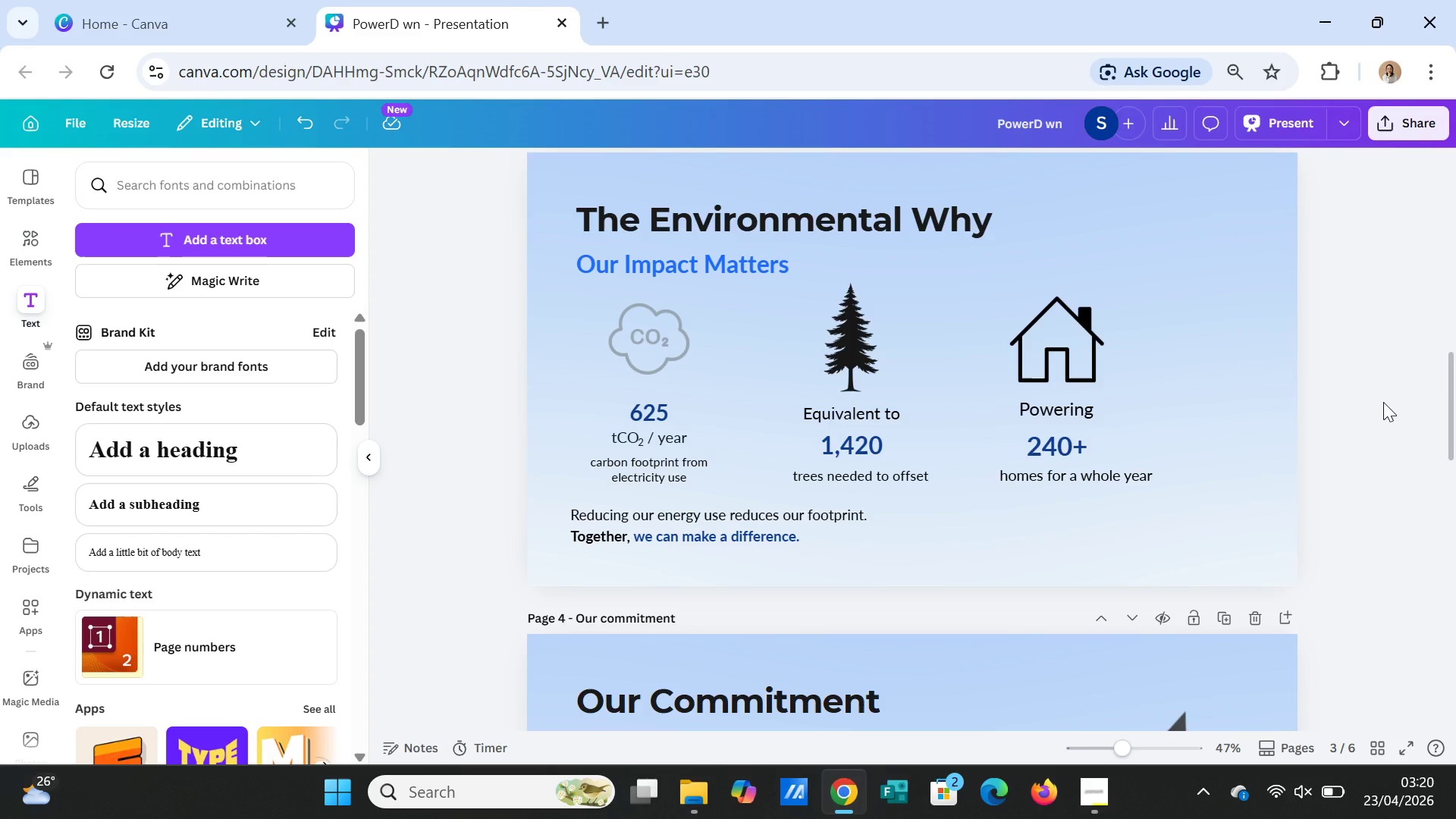 
left_click([1383, 402])
 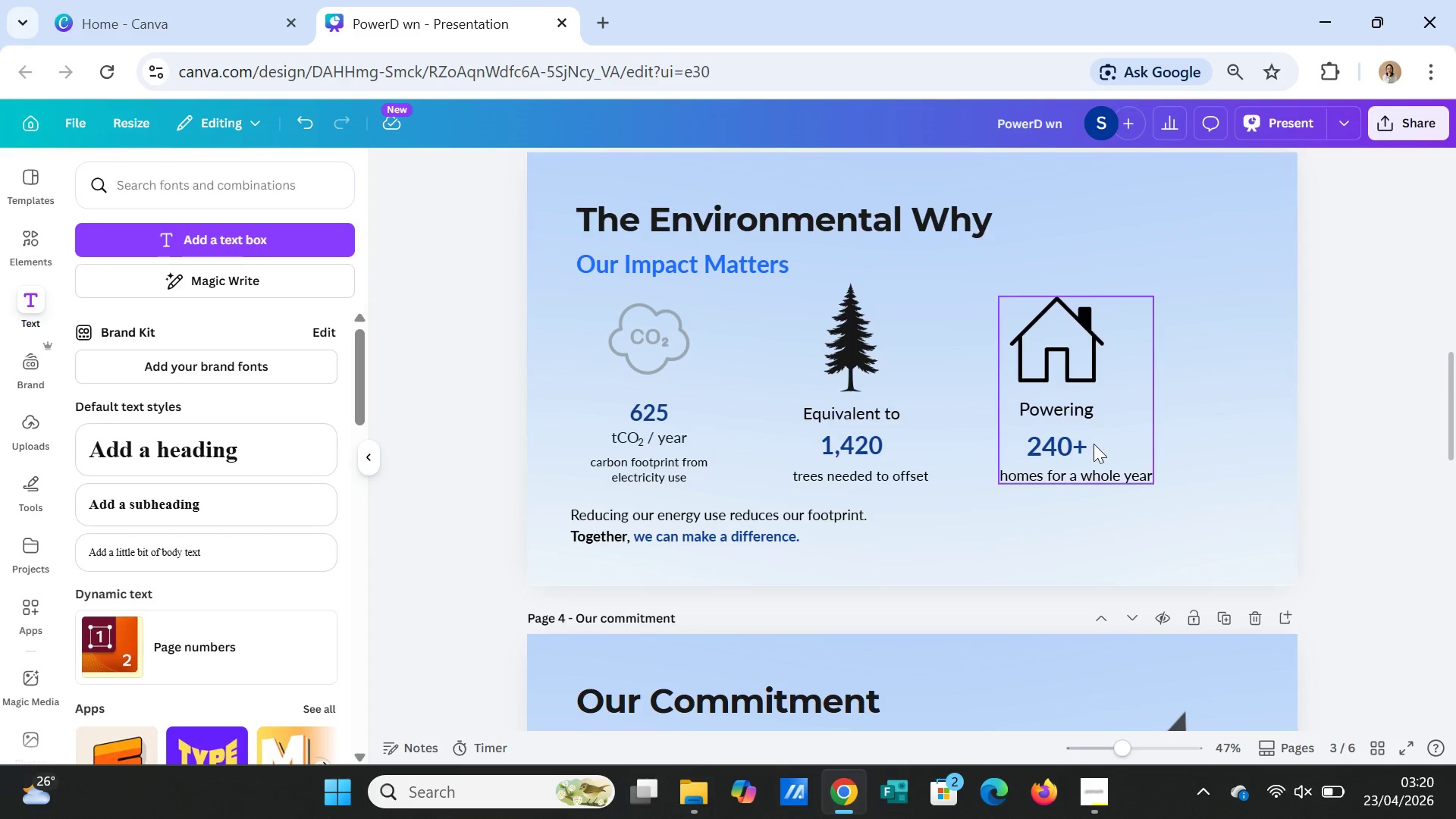 
left_click_drag(start_coordinate=[1075, 420], to_coordinate=[1138, 397])
 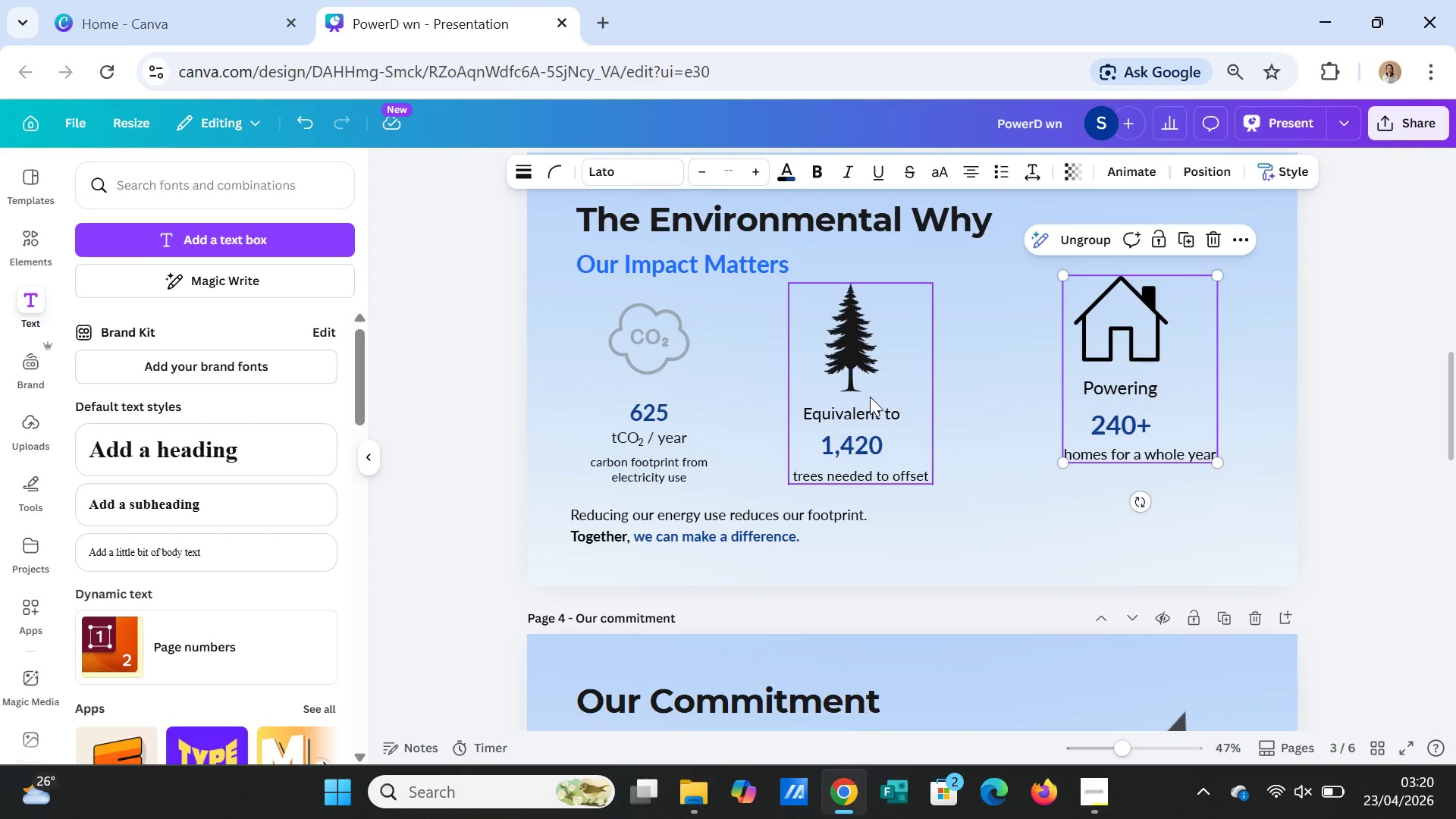 
left_click_drag(start_coordinate=[870, 397], to_coordinate=[922, 392])
 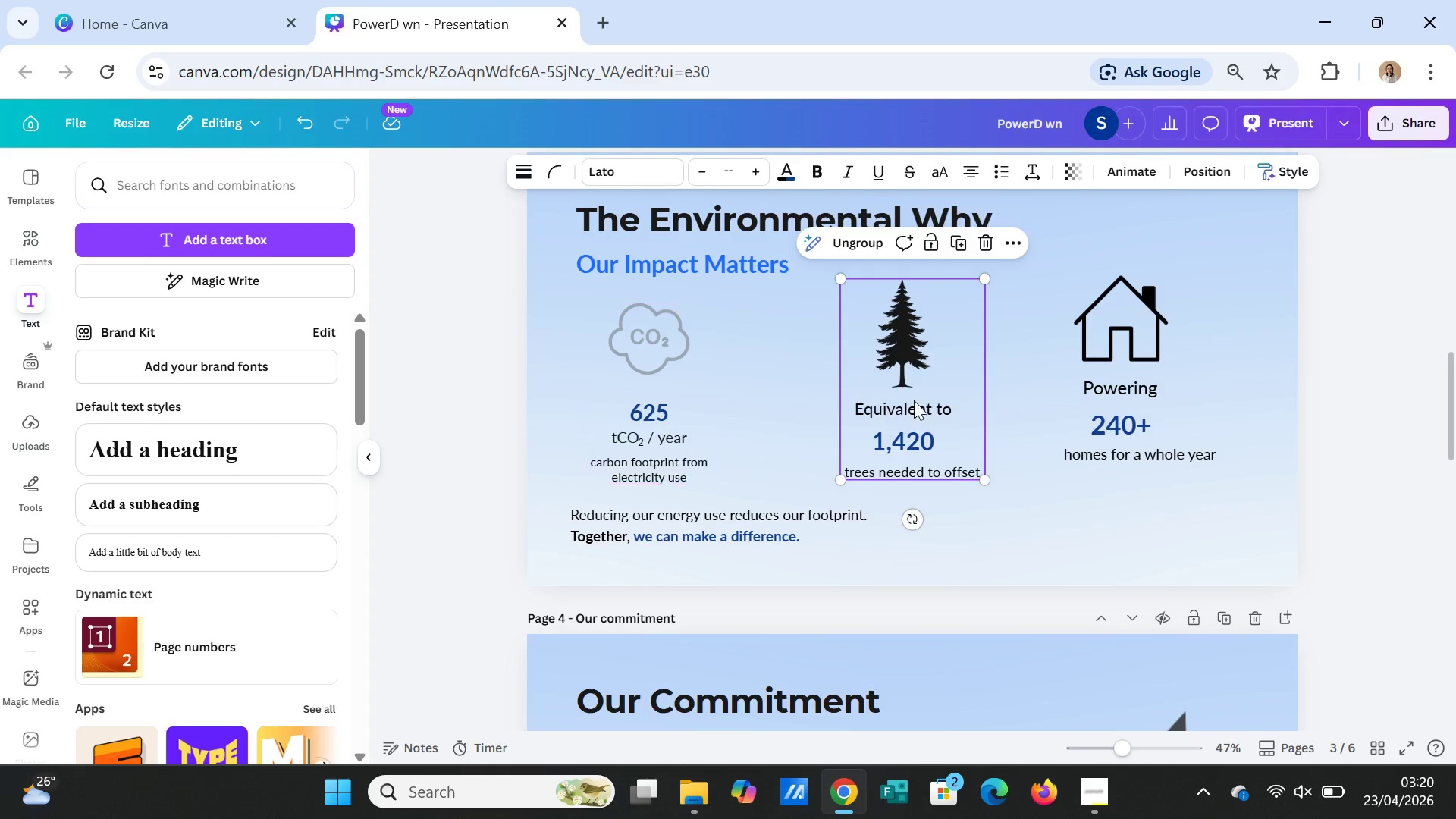 
left_click_drag(start_coordinate=[914, 400], to_coordinate=[903, 399])
 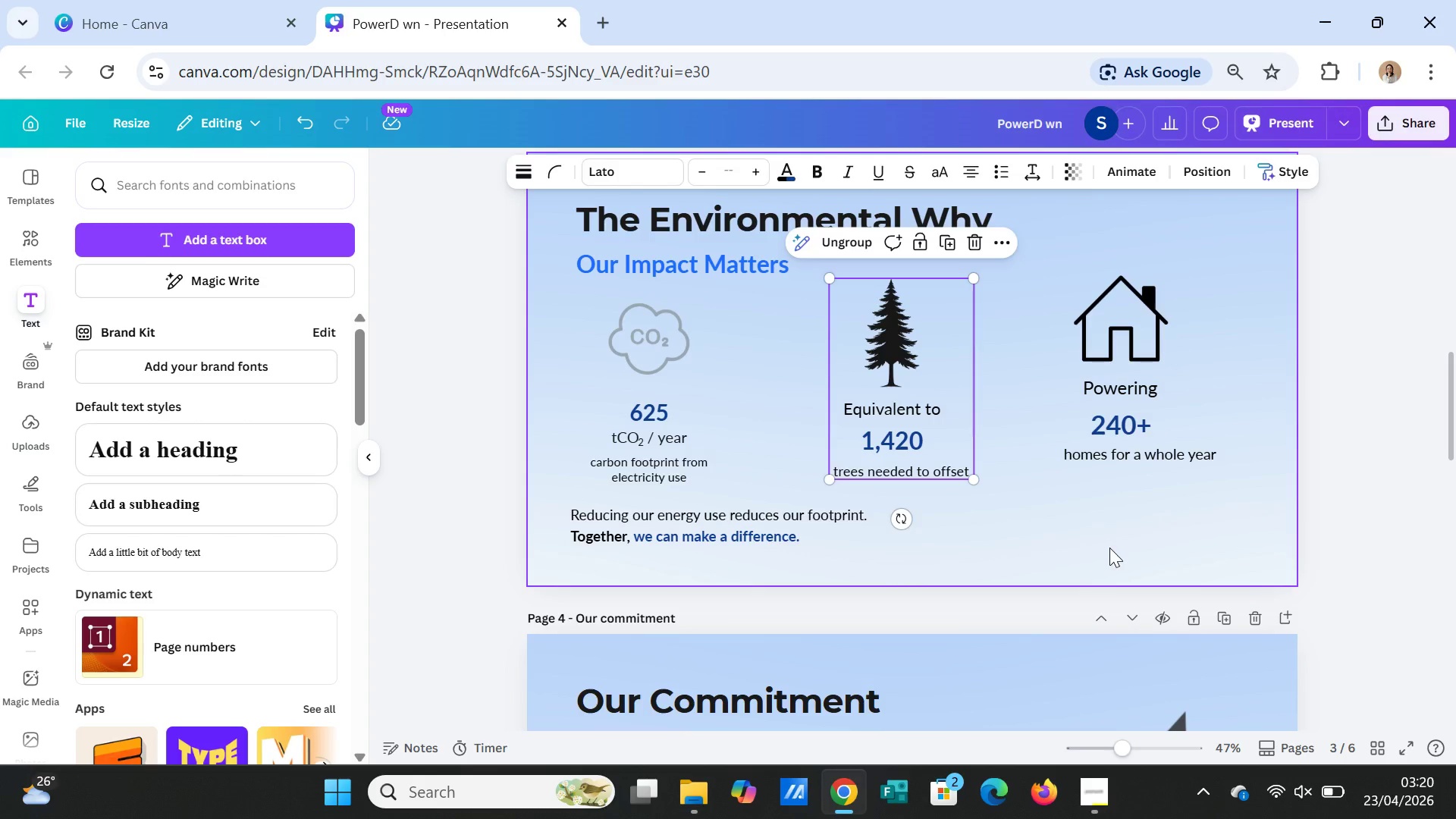 
left_click([1109, 548])
 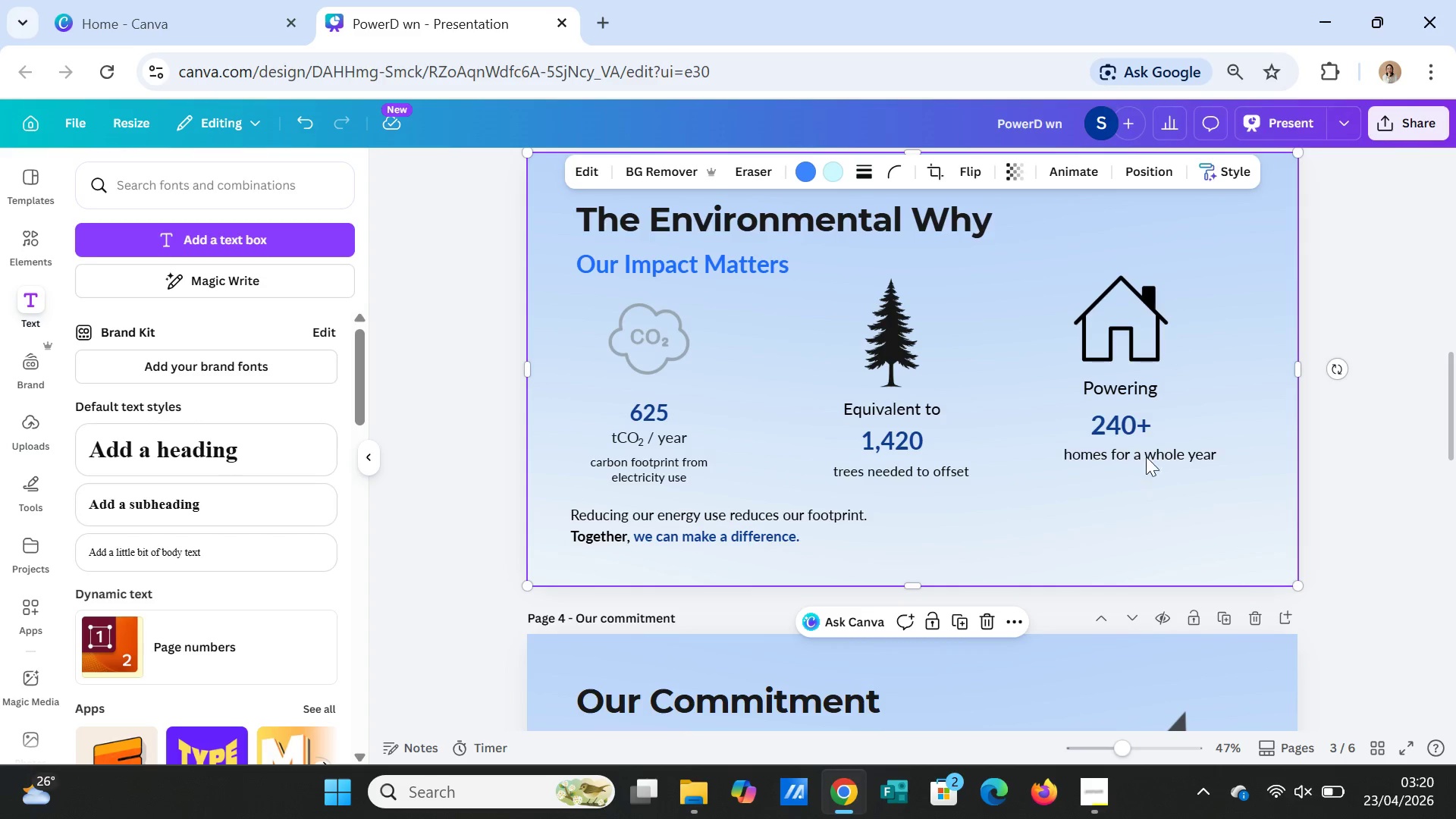 
left_click_drag(start_coordinate=[1155, 428], to_coordinate=[1156, 444])
 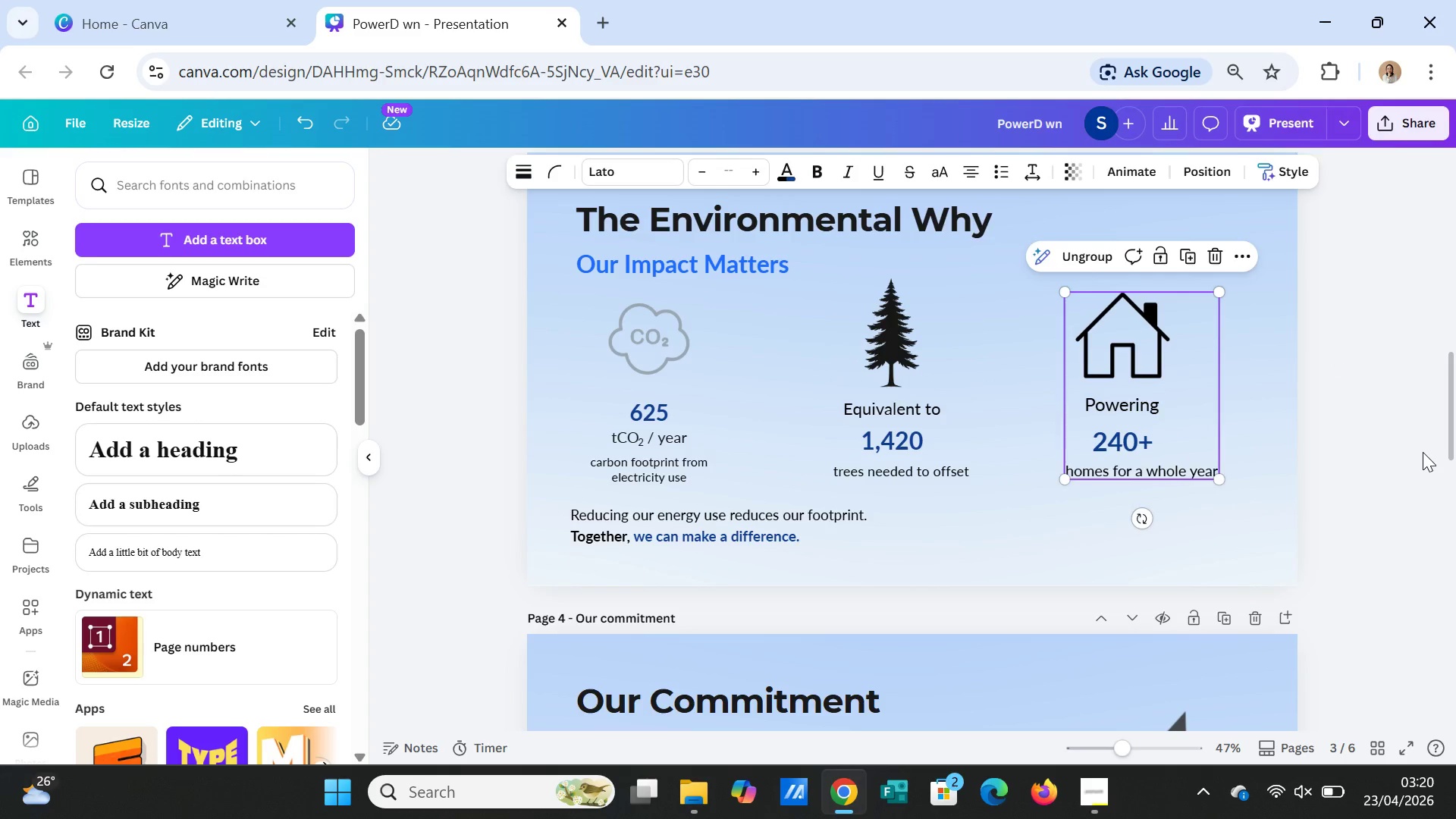 
left_click([1423, 452])
 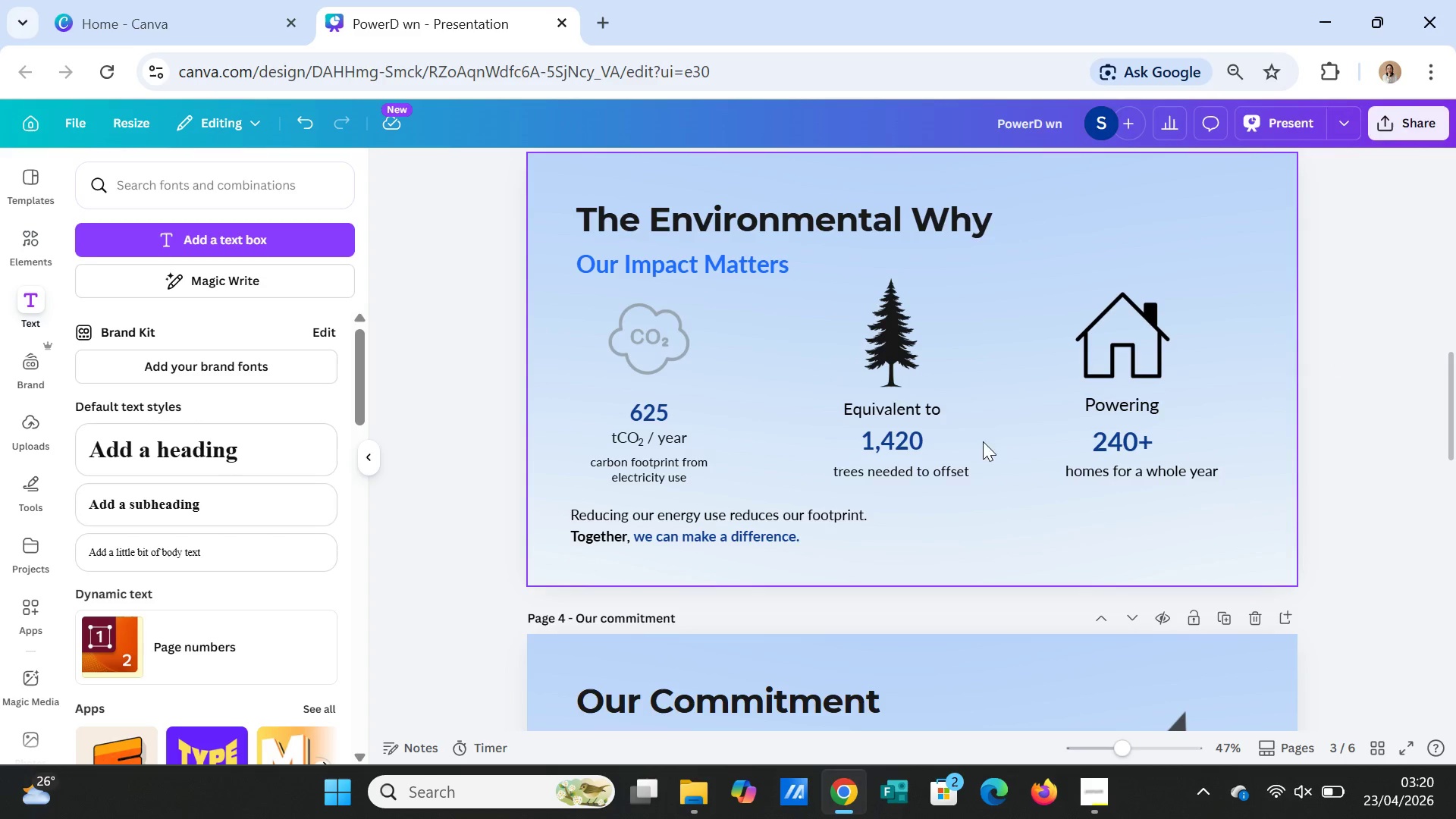 
left_click([874, 431])
 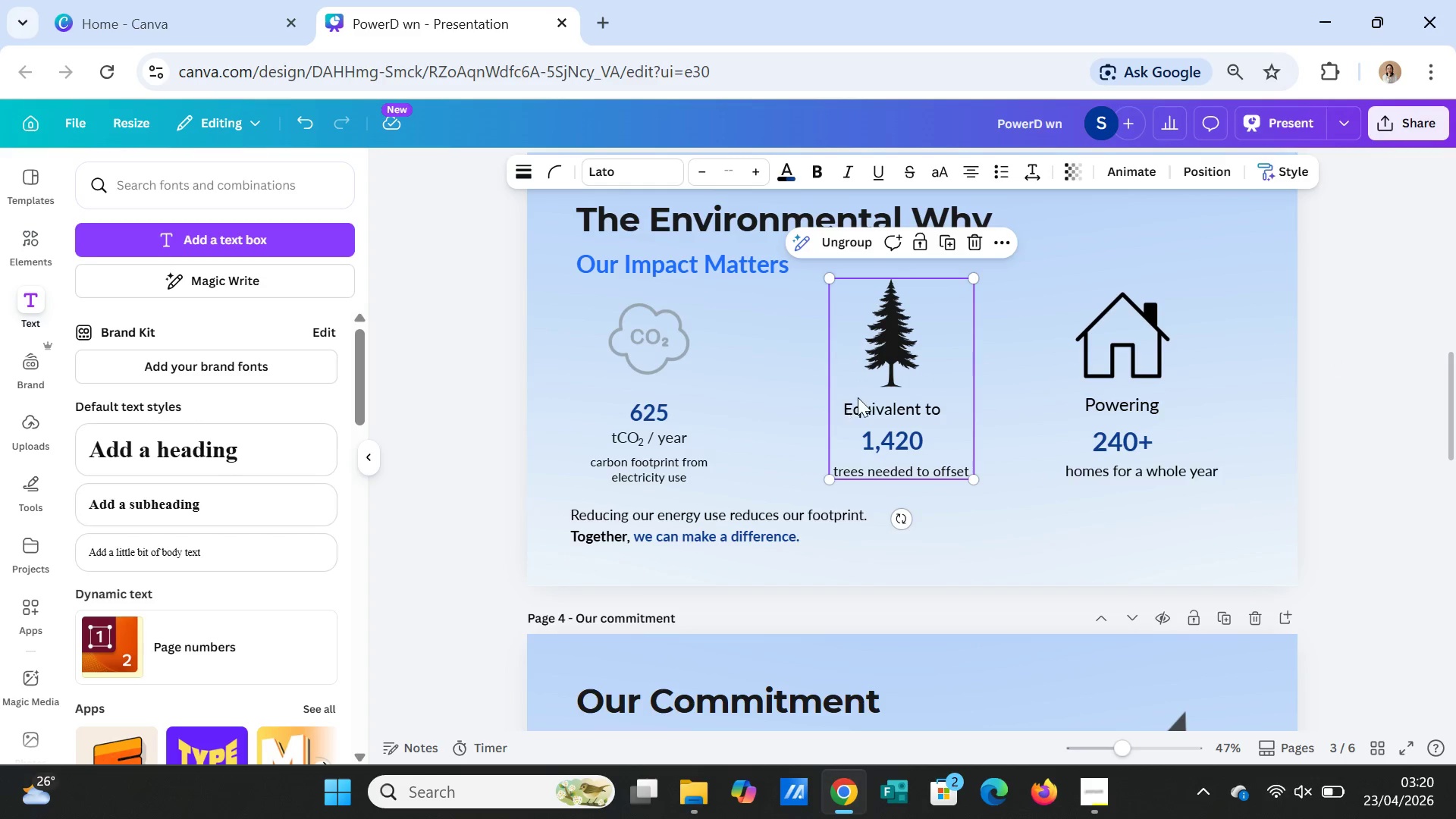 
left_click_drag(start_coordinate=[860, 397], to_coordinate=[855, 396])
 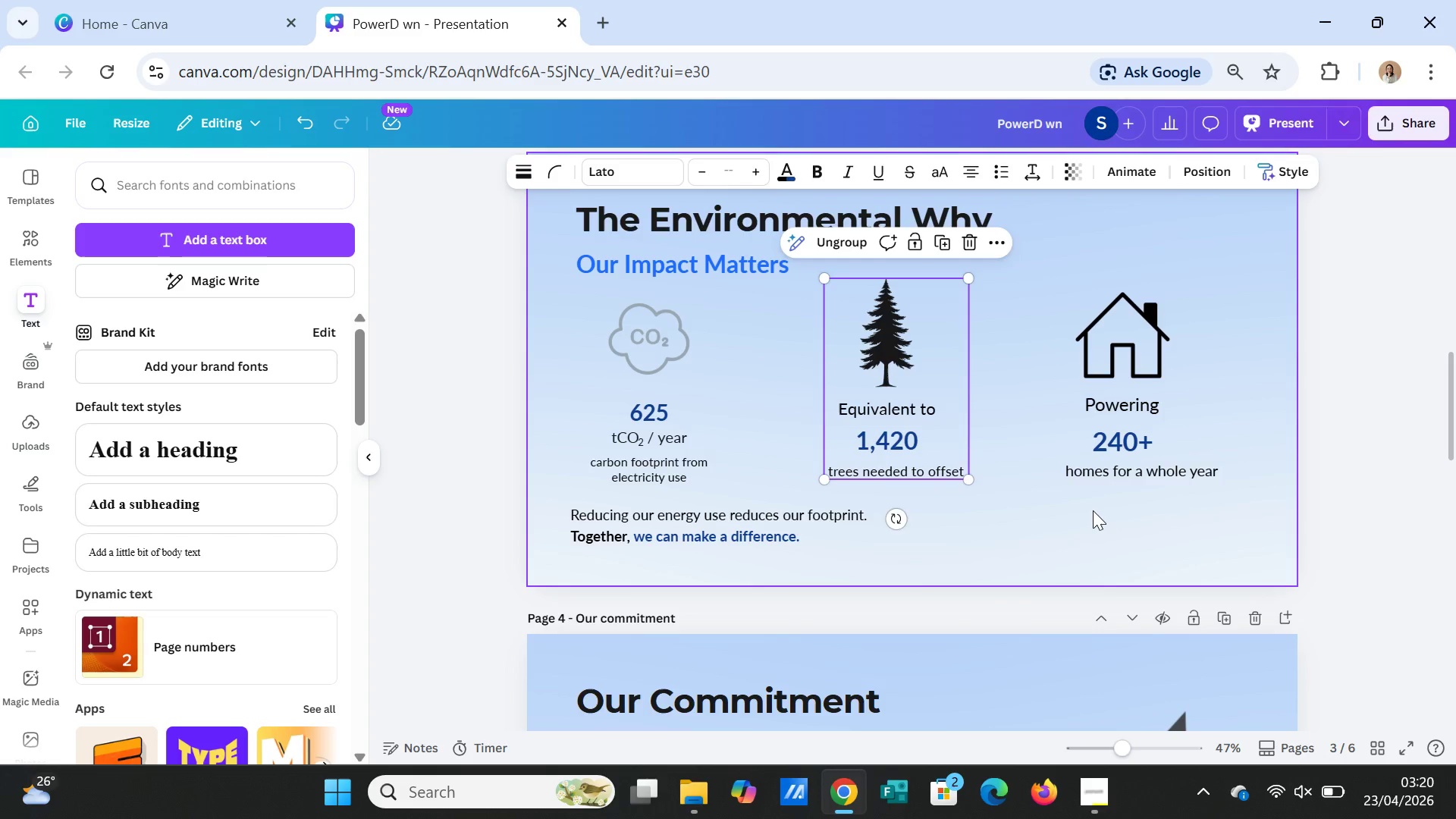 
left_click([1093, 510])
 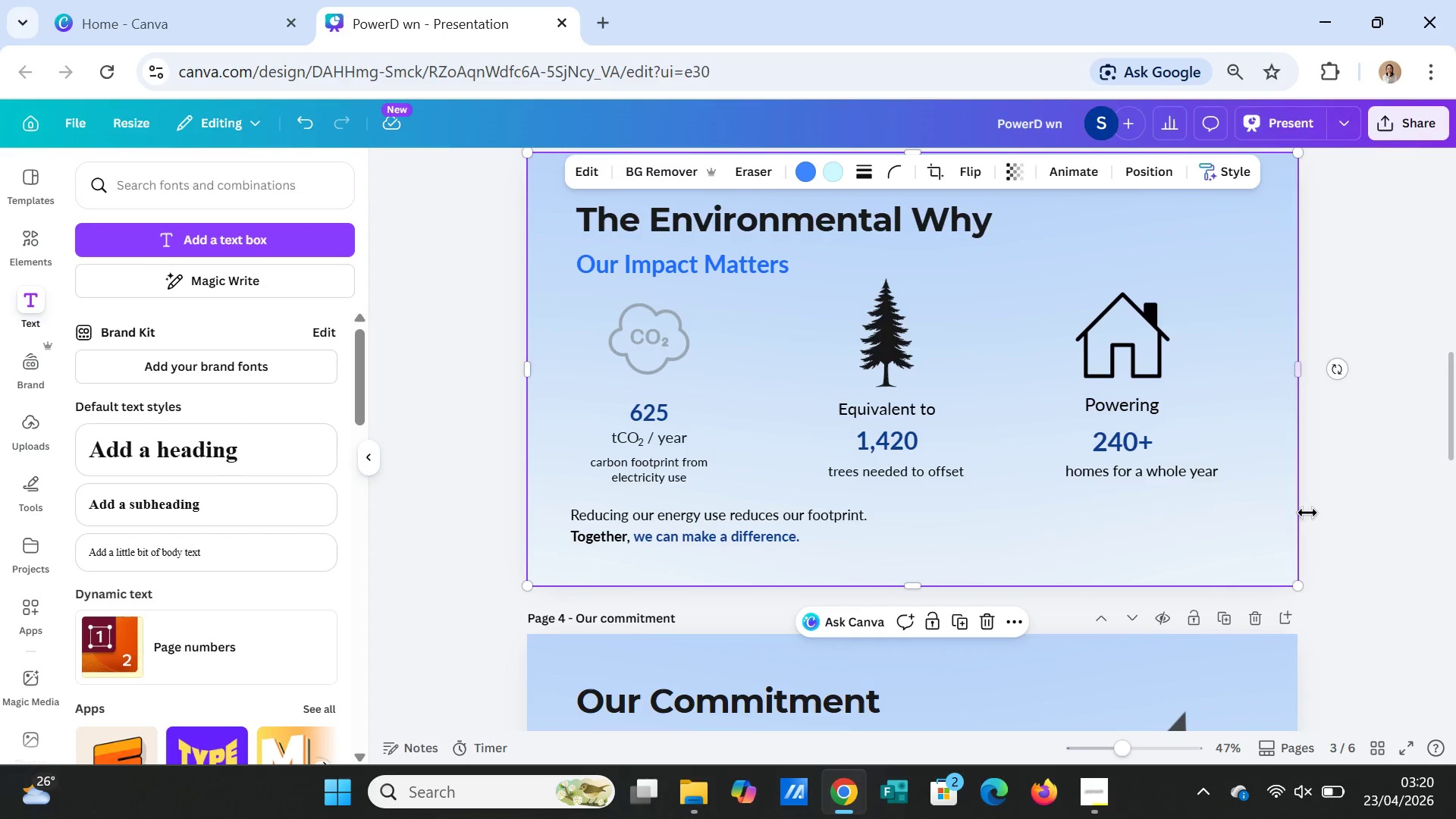 
left_click([1341, 494])
 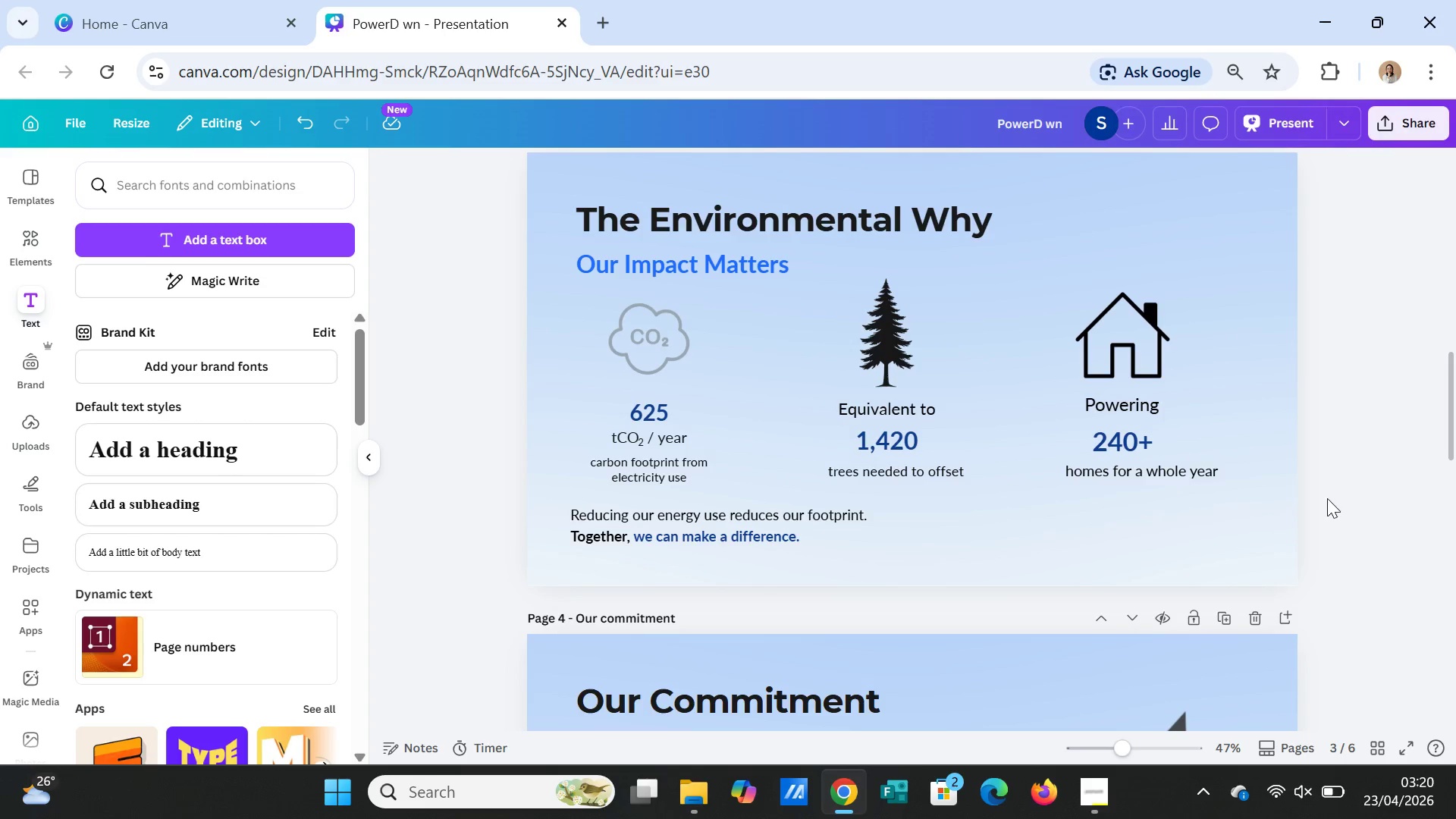 
scroll: coordinate [1314, 510], scroll_direction: down, amount: 3.0
 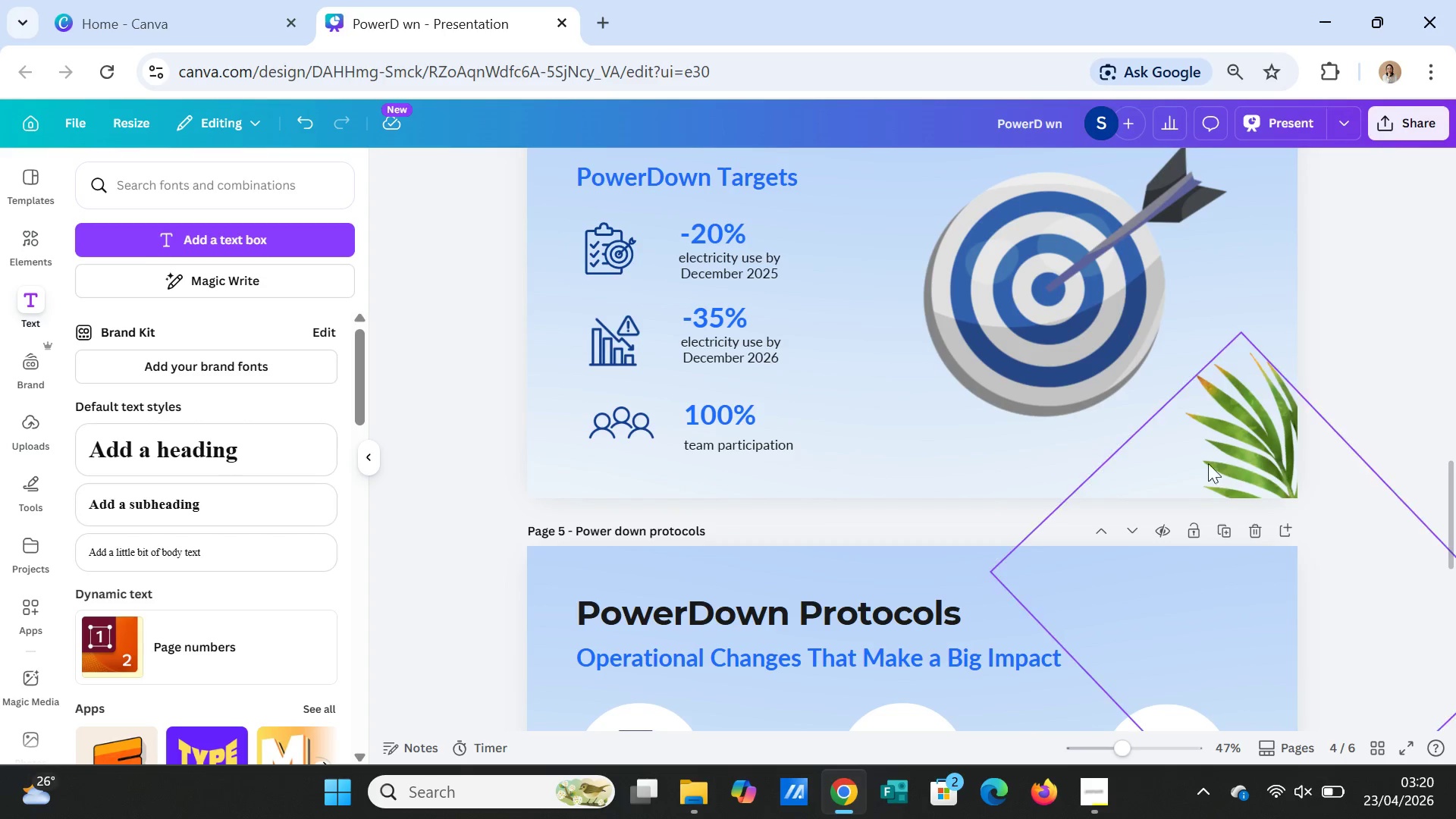 
left_click([1205, 452])
 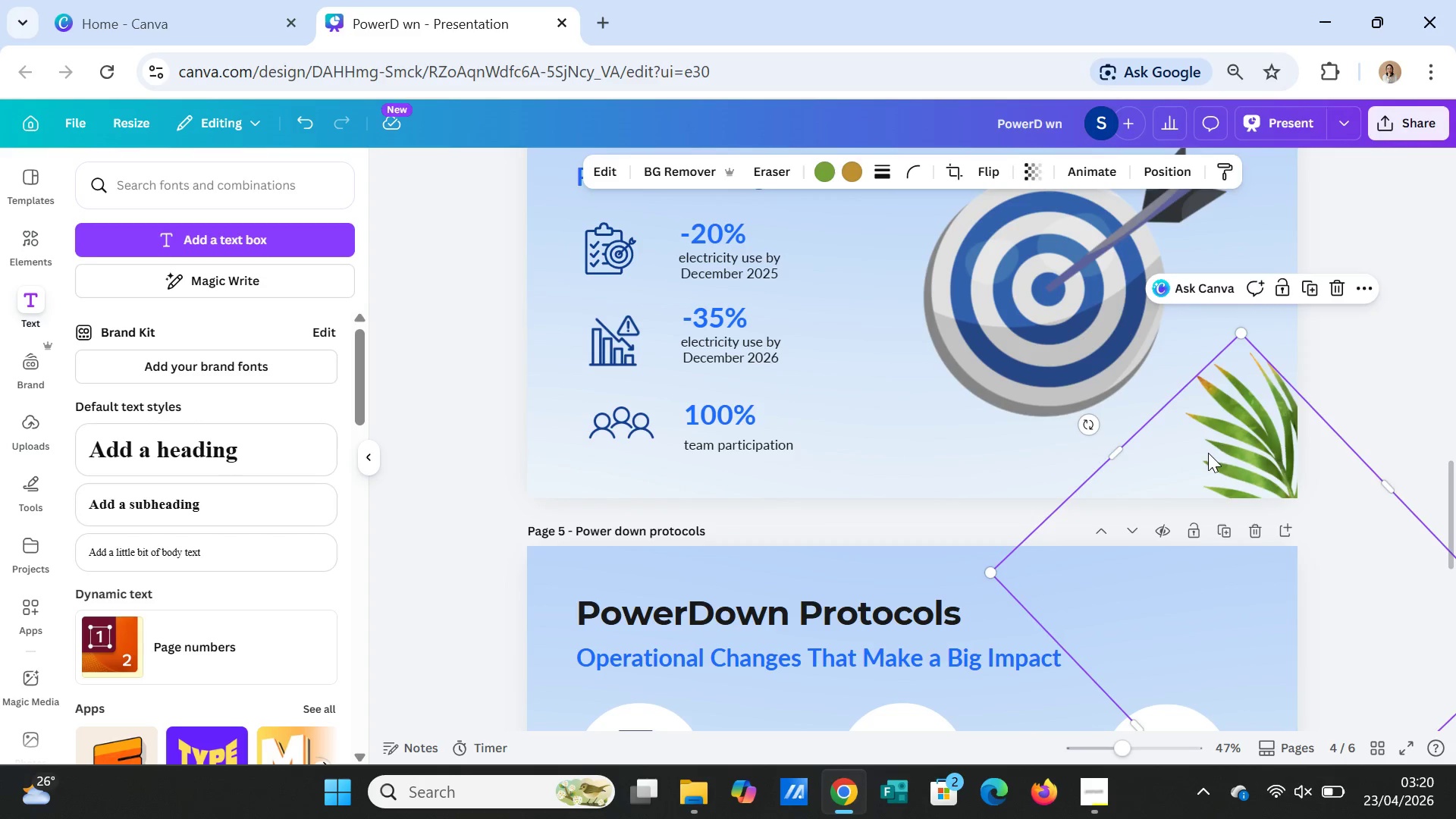 
key(Delete)
 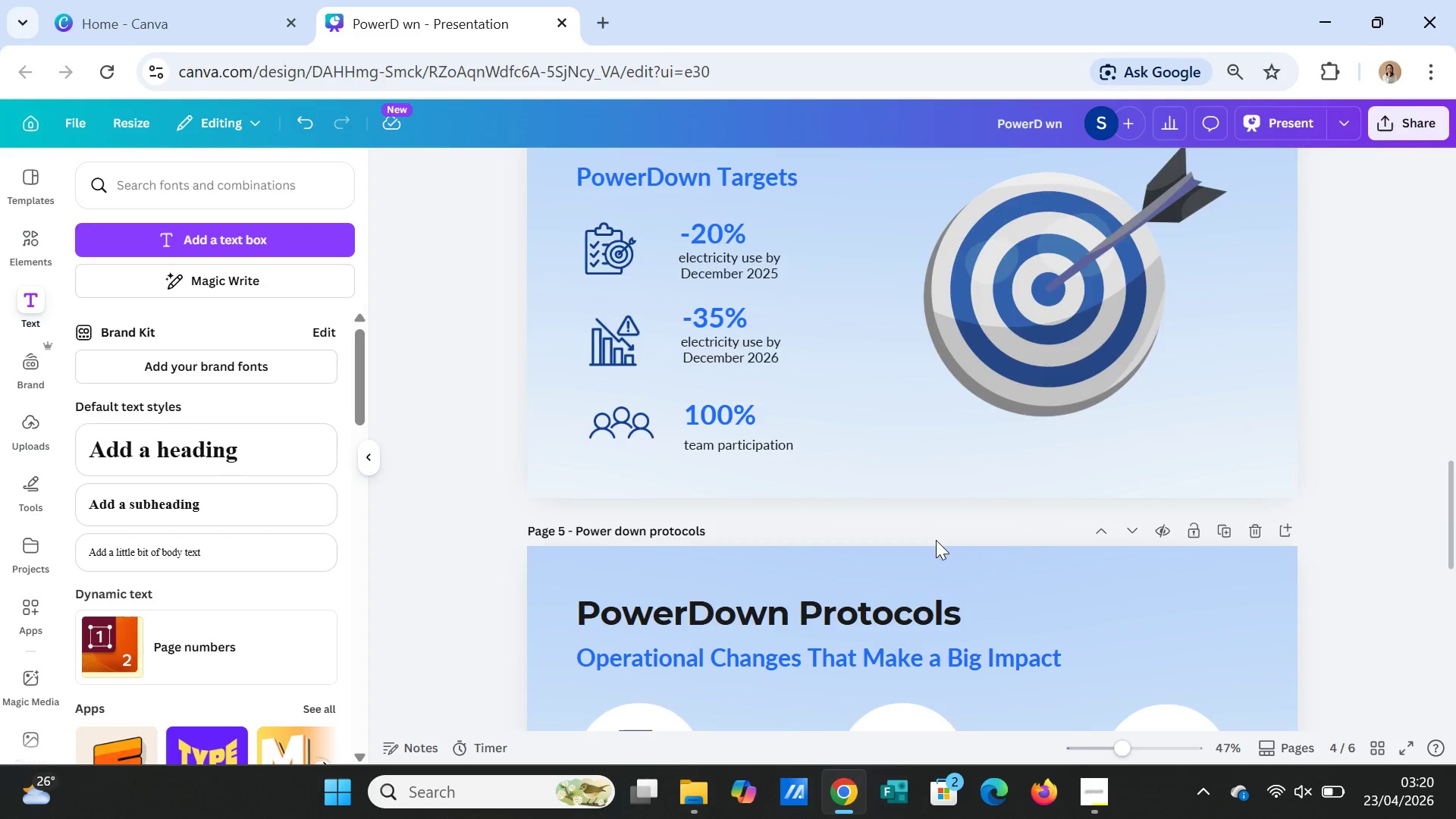 
scroll: coordinate [891, 555], scroll_direction: down, amount: 5.0
 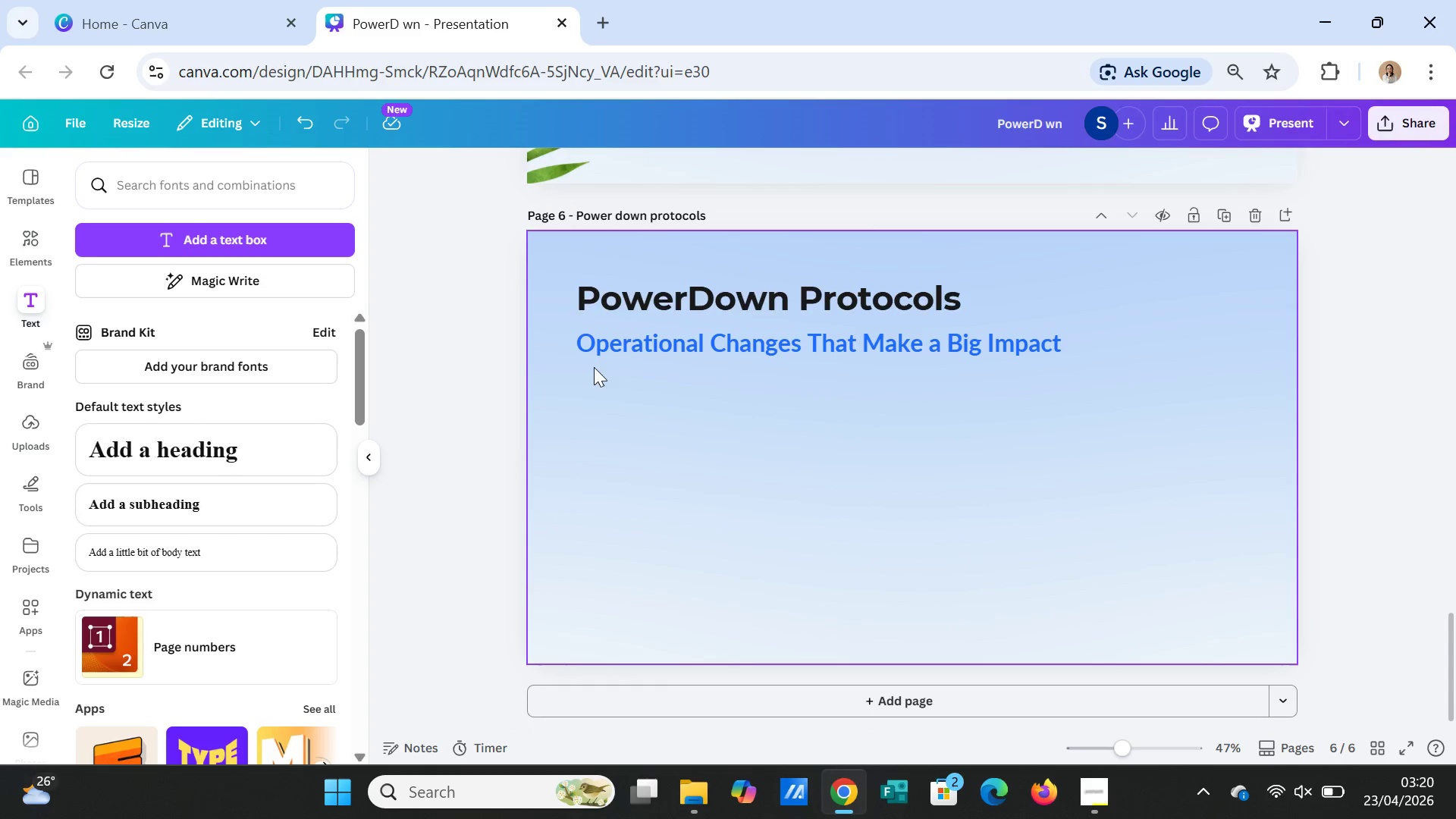 
scroll: coordinate [596, 383], scroll_direction: up, amount: 2.0
 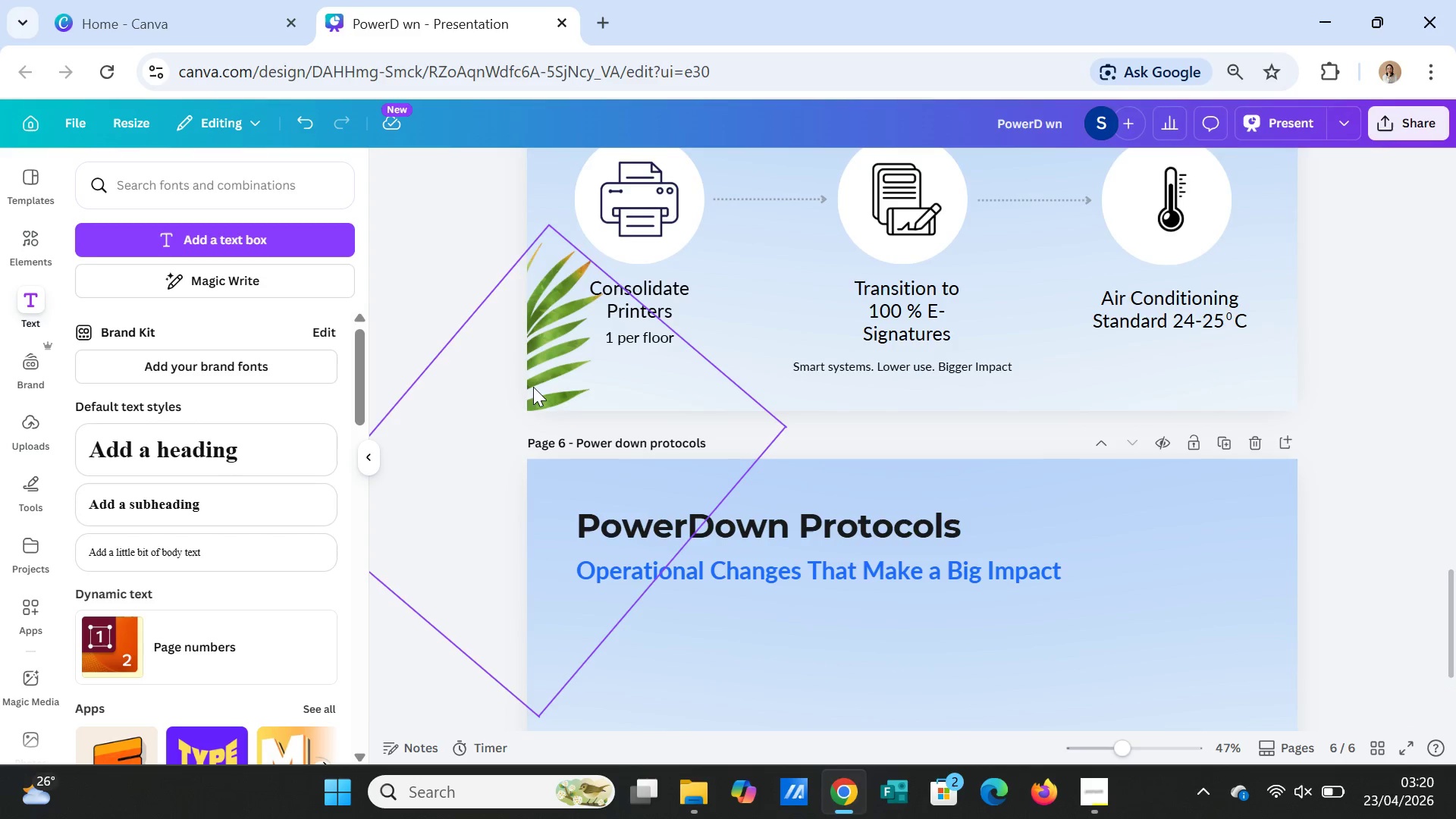 
left_click([536, 383])
 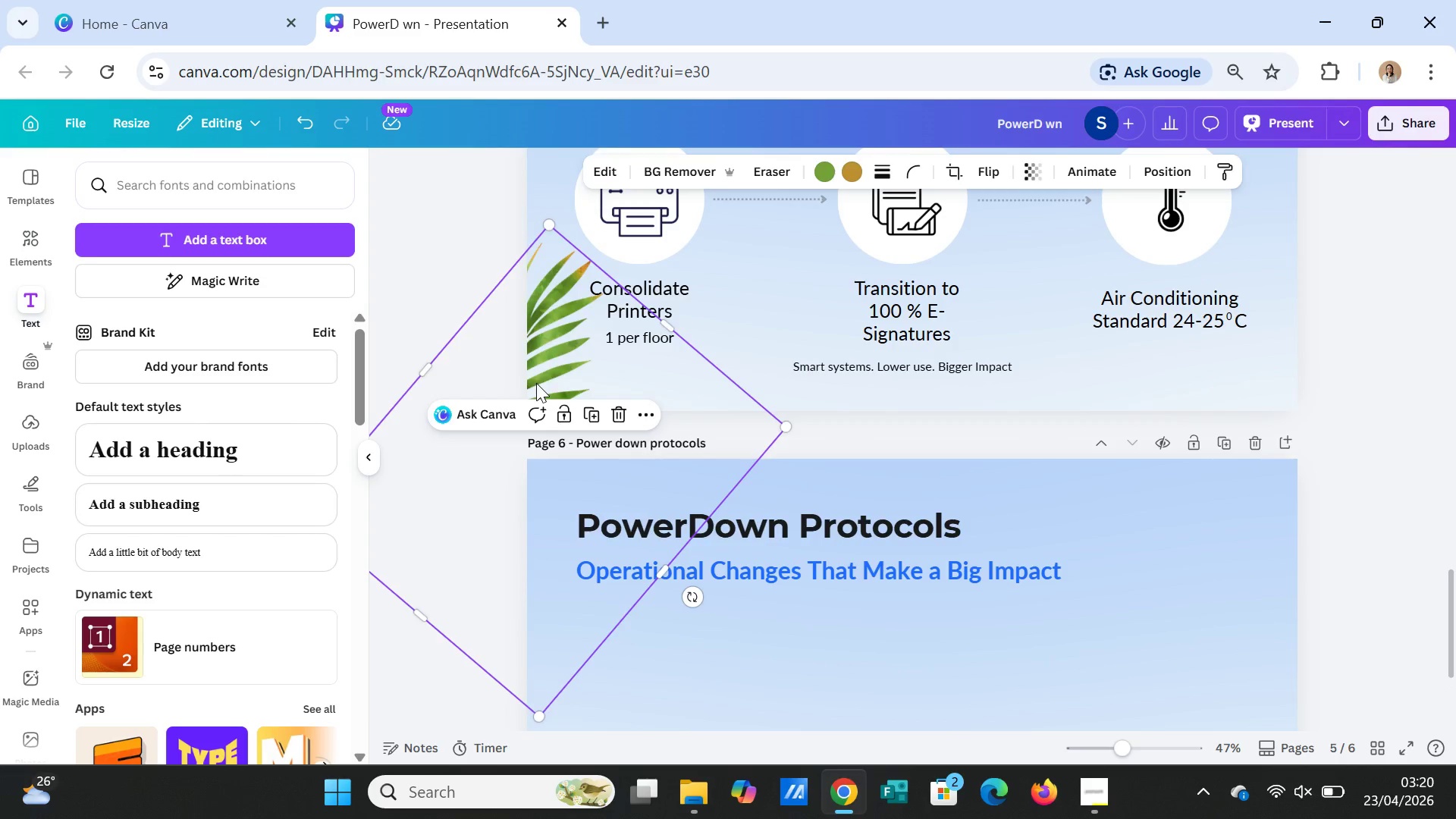 
key(Delete)
 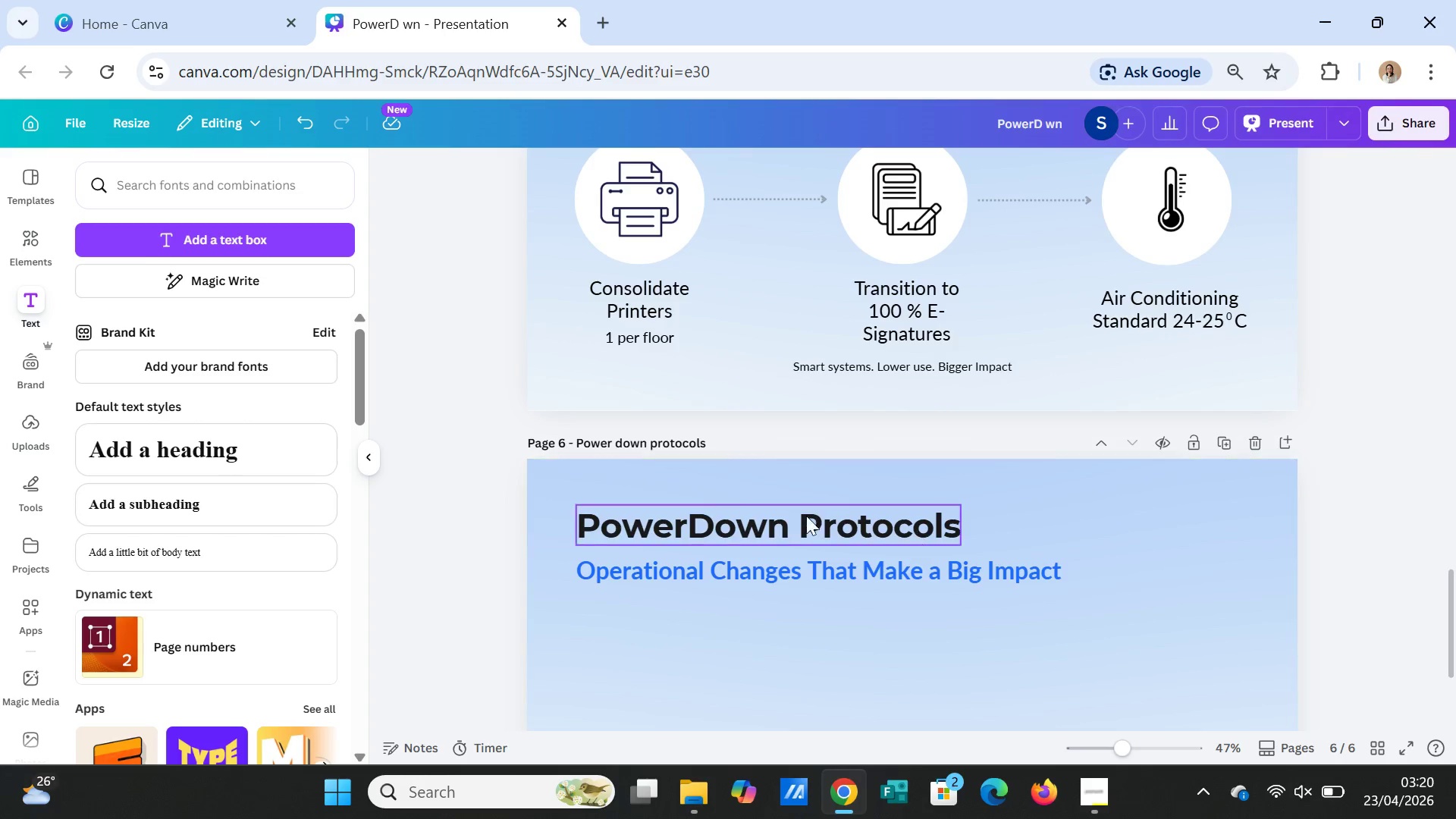 
double_click([653, 522])
 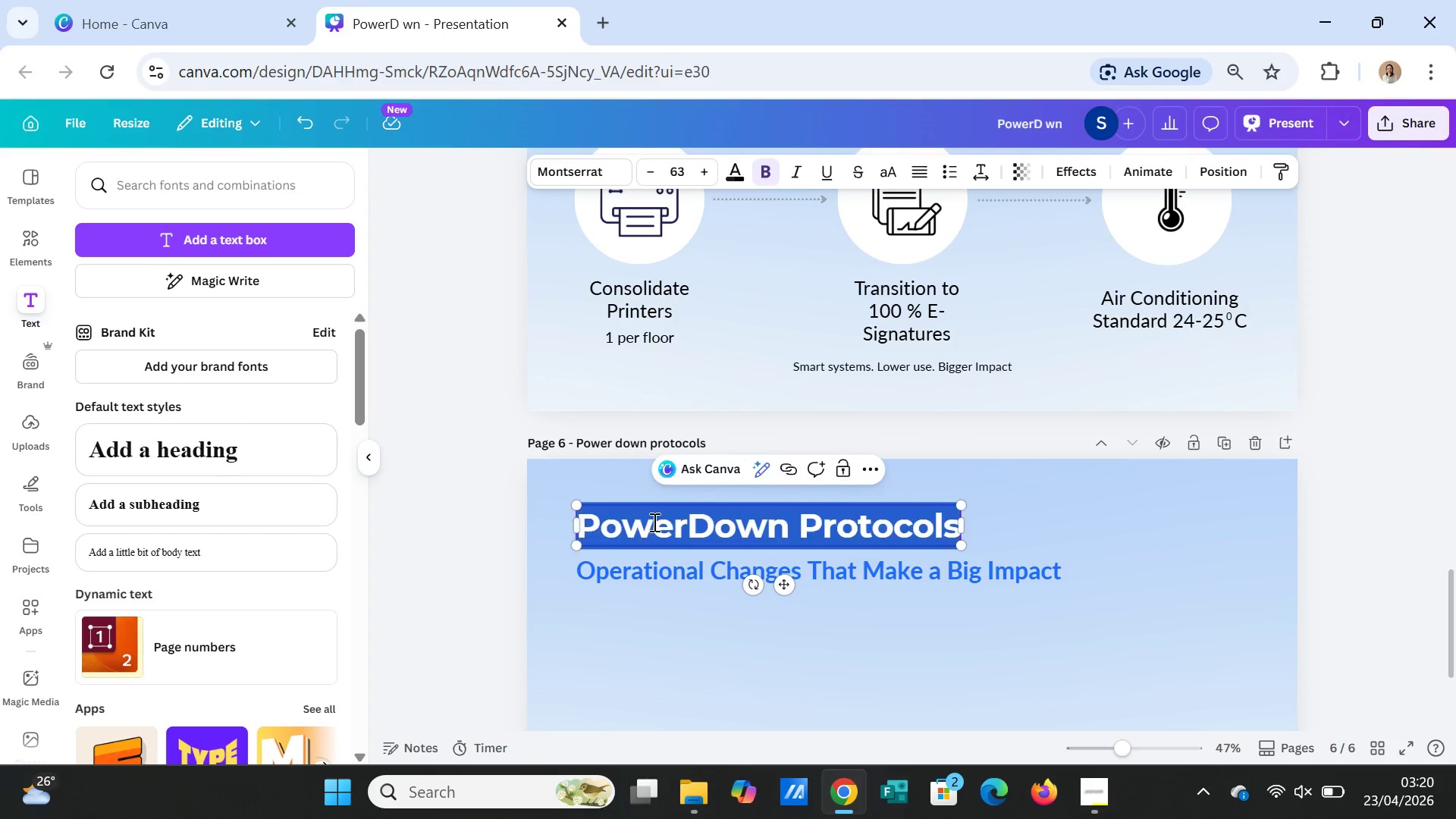 
triple_click([653, 522])
 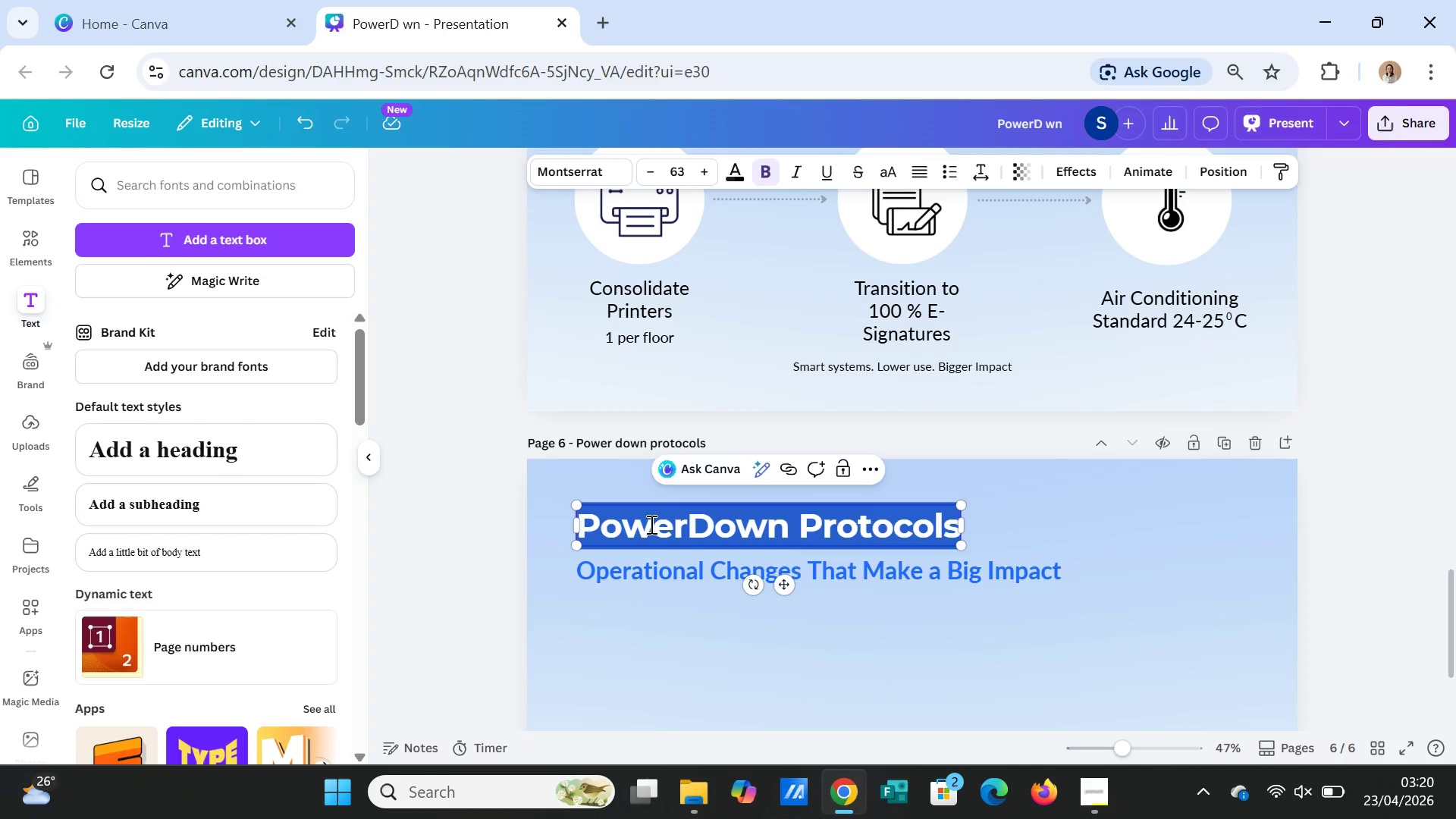 
type(Protocol 1)
 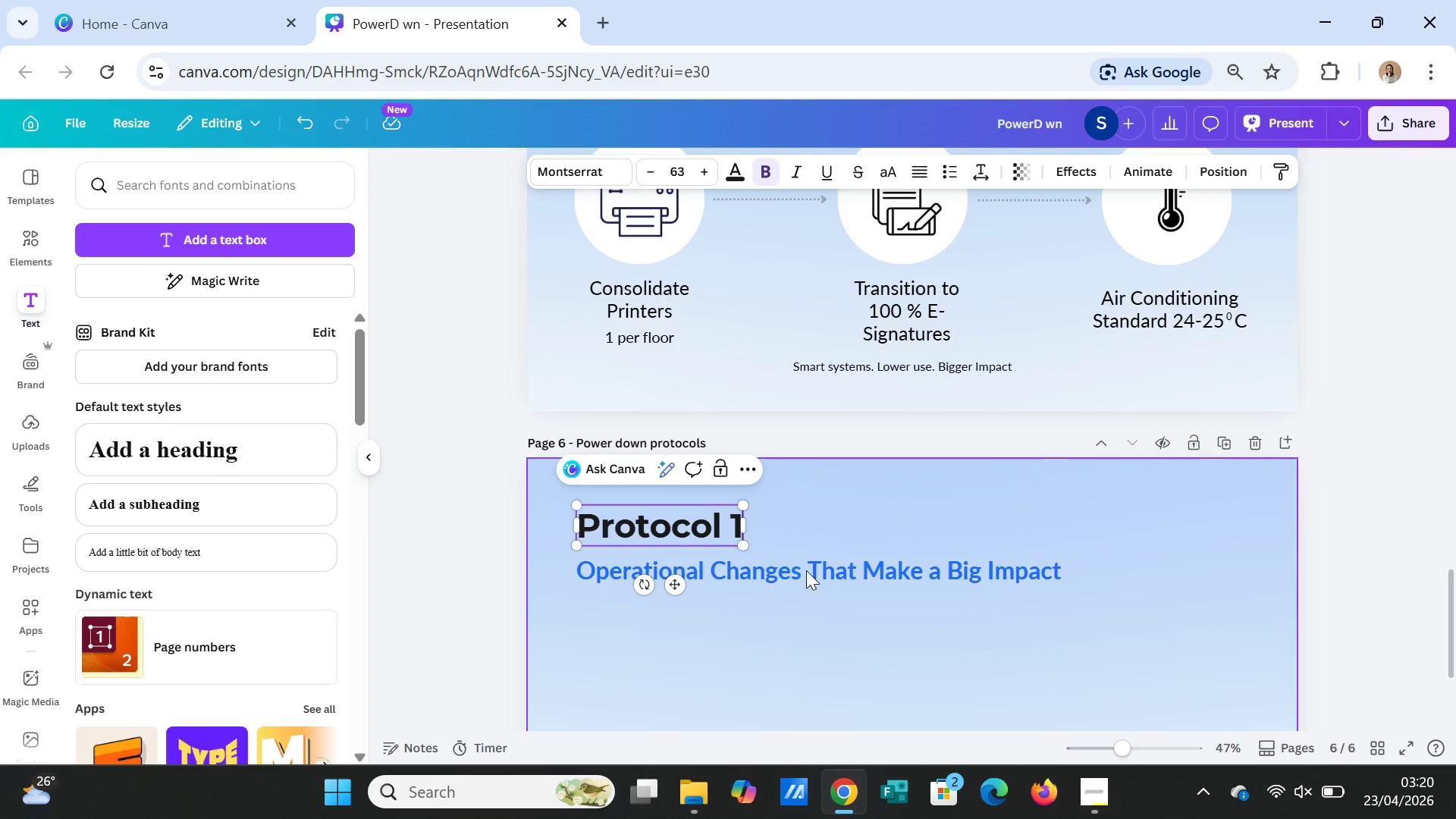 
left_click([816, 524])
 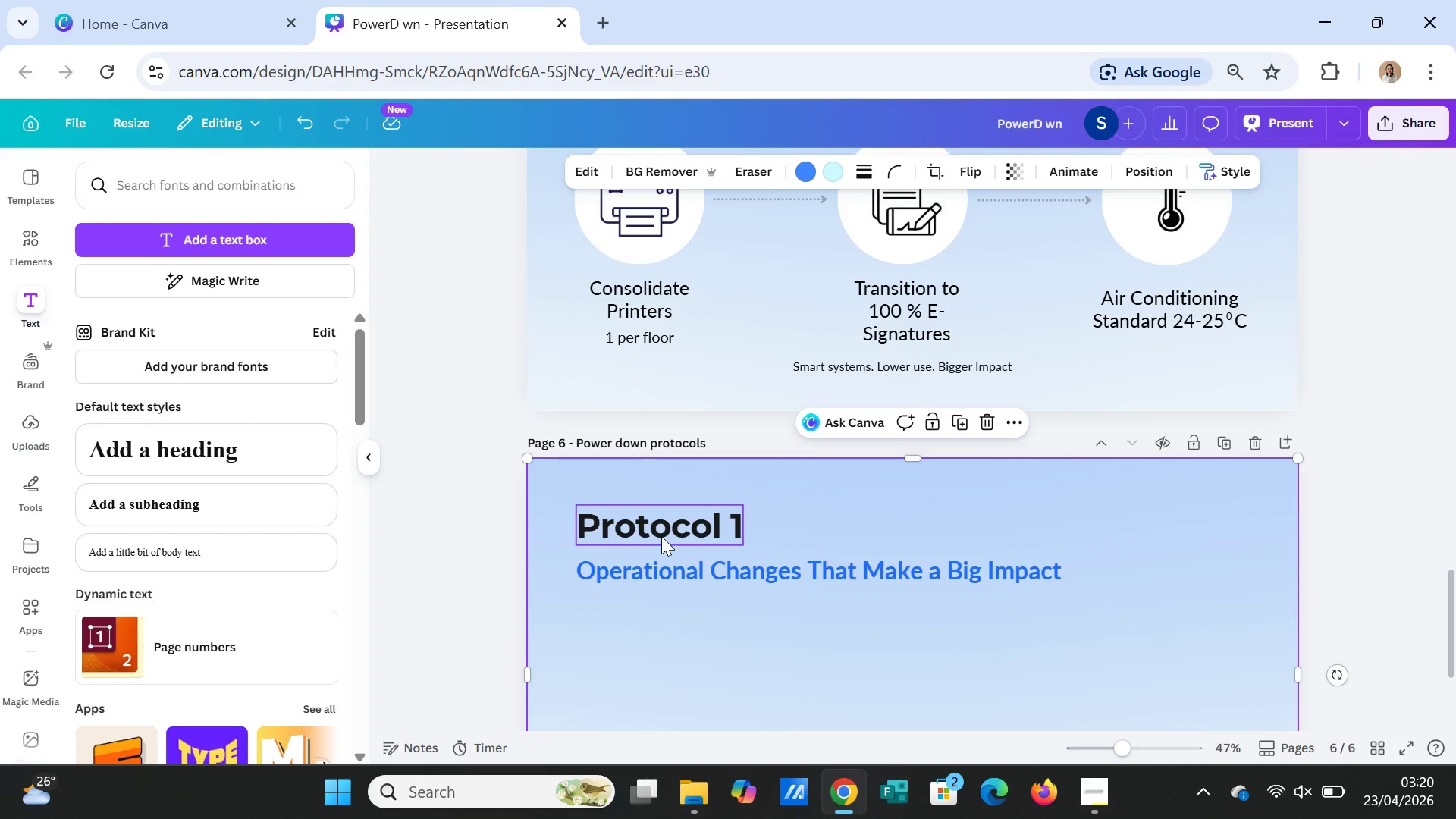 
left_click([661, 536])
 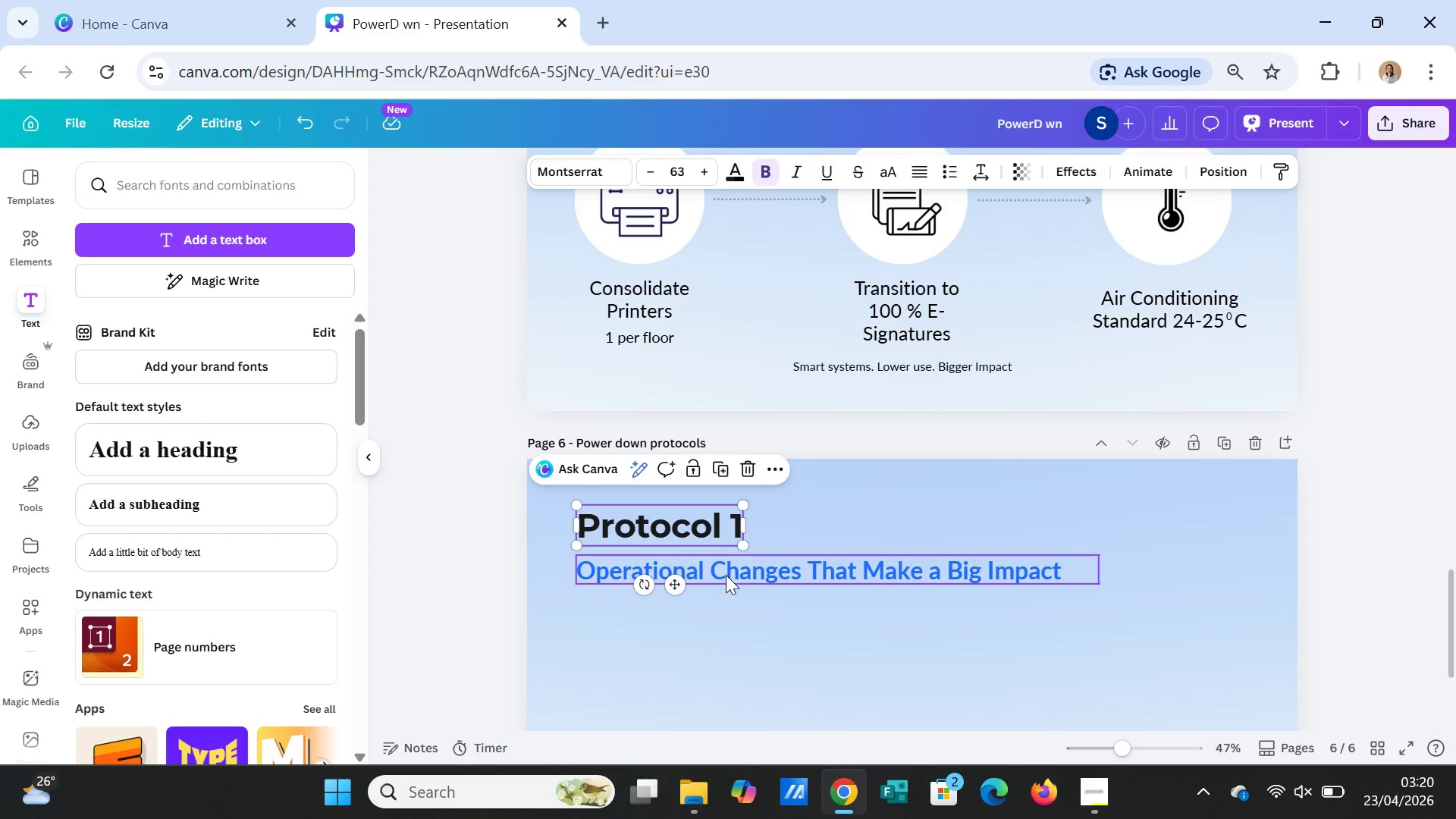 
wait(8.89)
 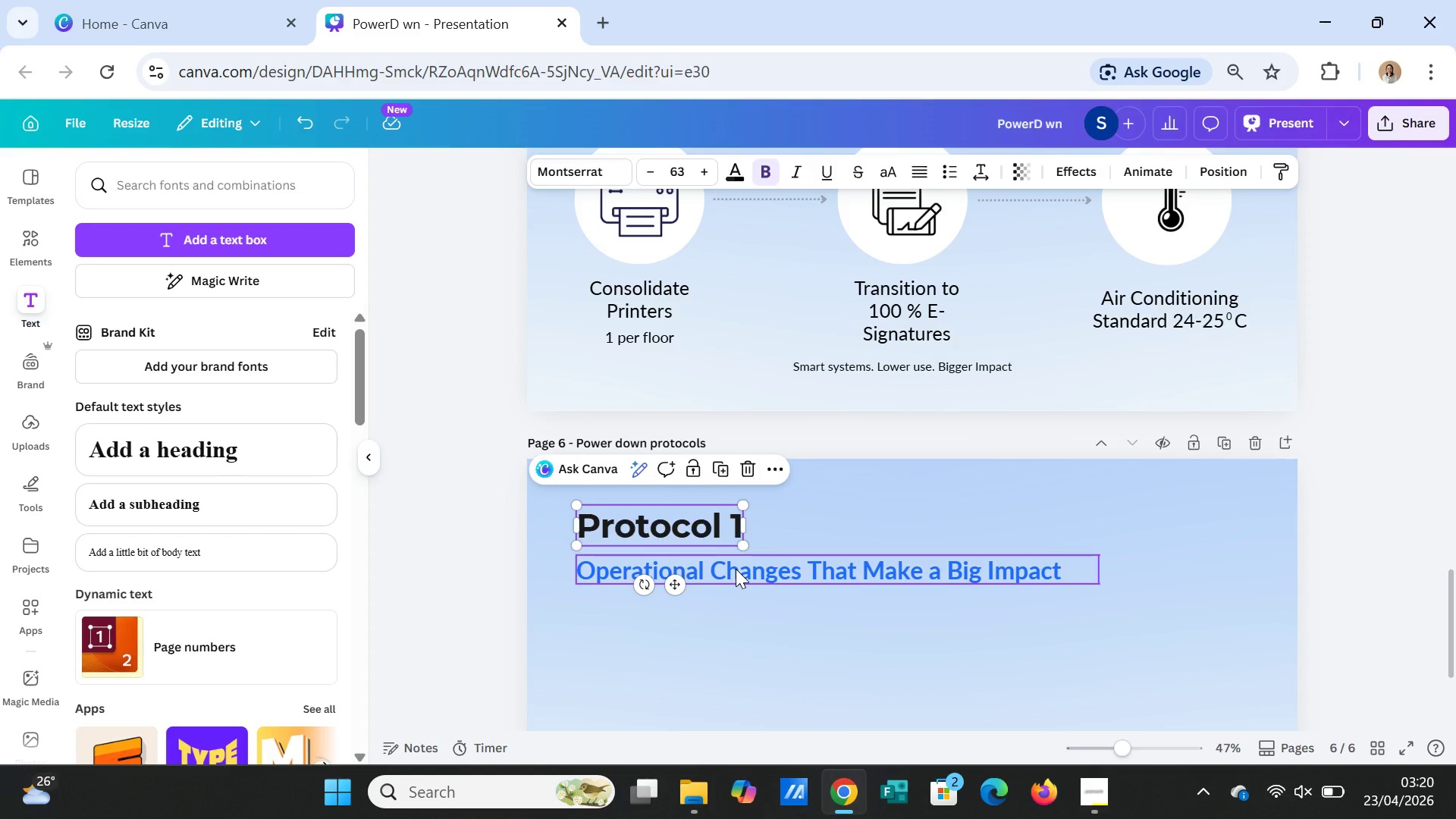 
key(Control+C)
 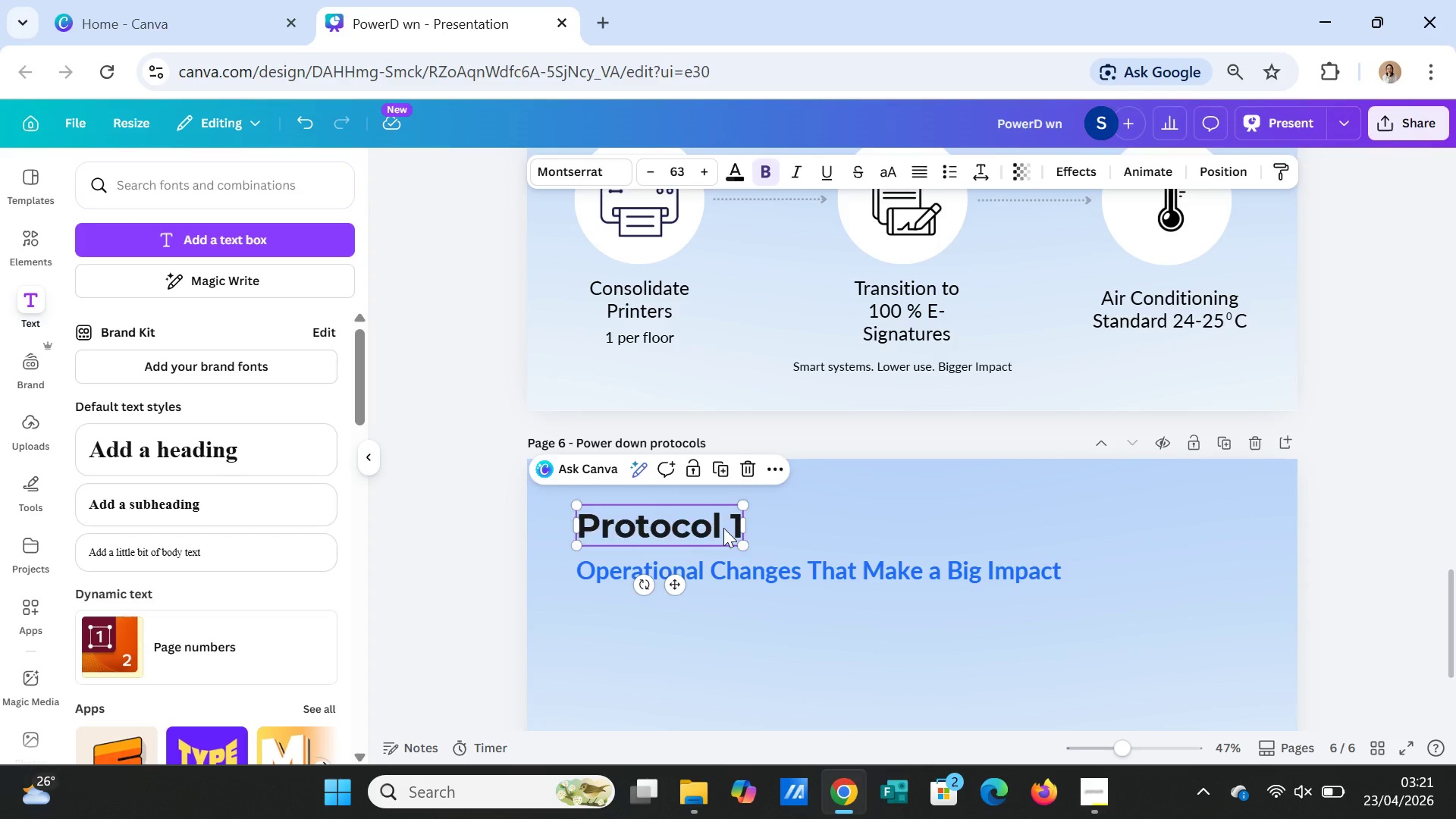 
key(Control+V)
 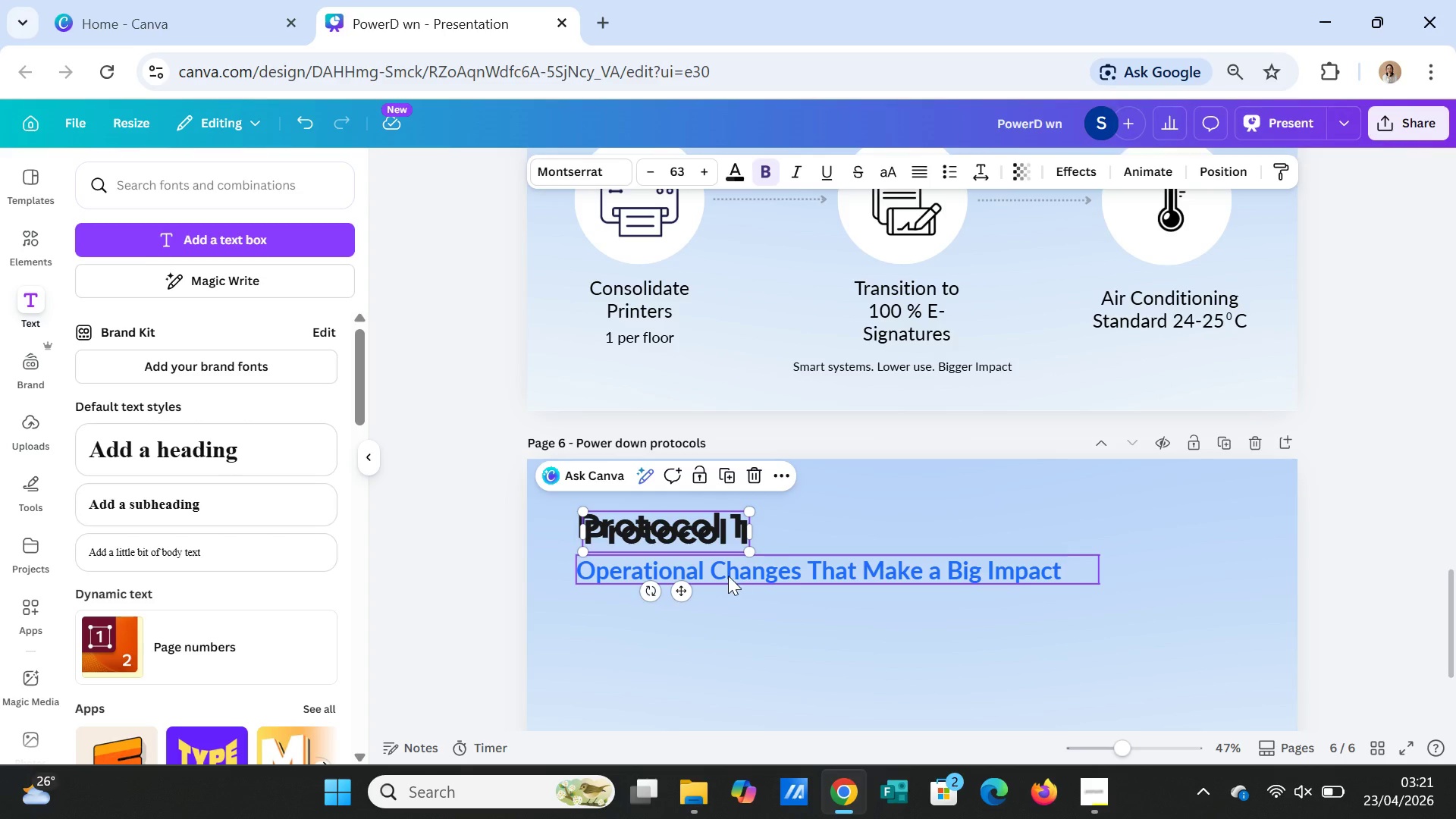 
left_click_drag(start_coordinate=[728, 574], to_coordinate=[730, 612])
 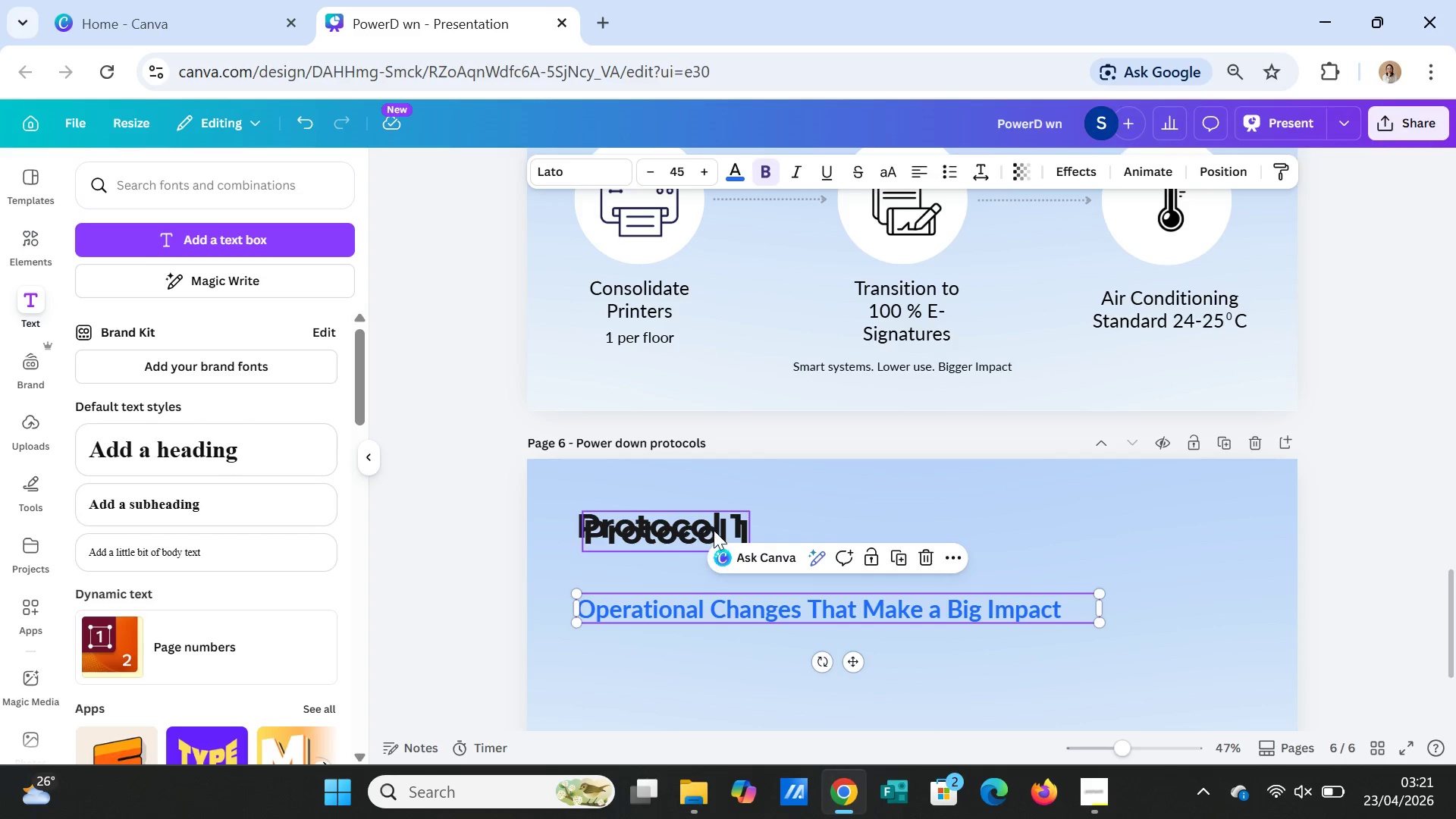 
left_click_drag(start_coordinate=[713, 530], to_coordinate=[704, 572])
 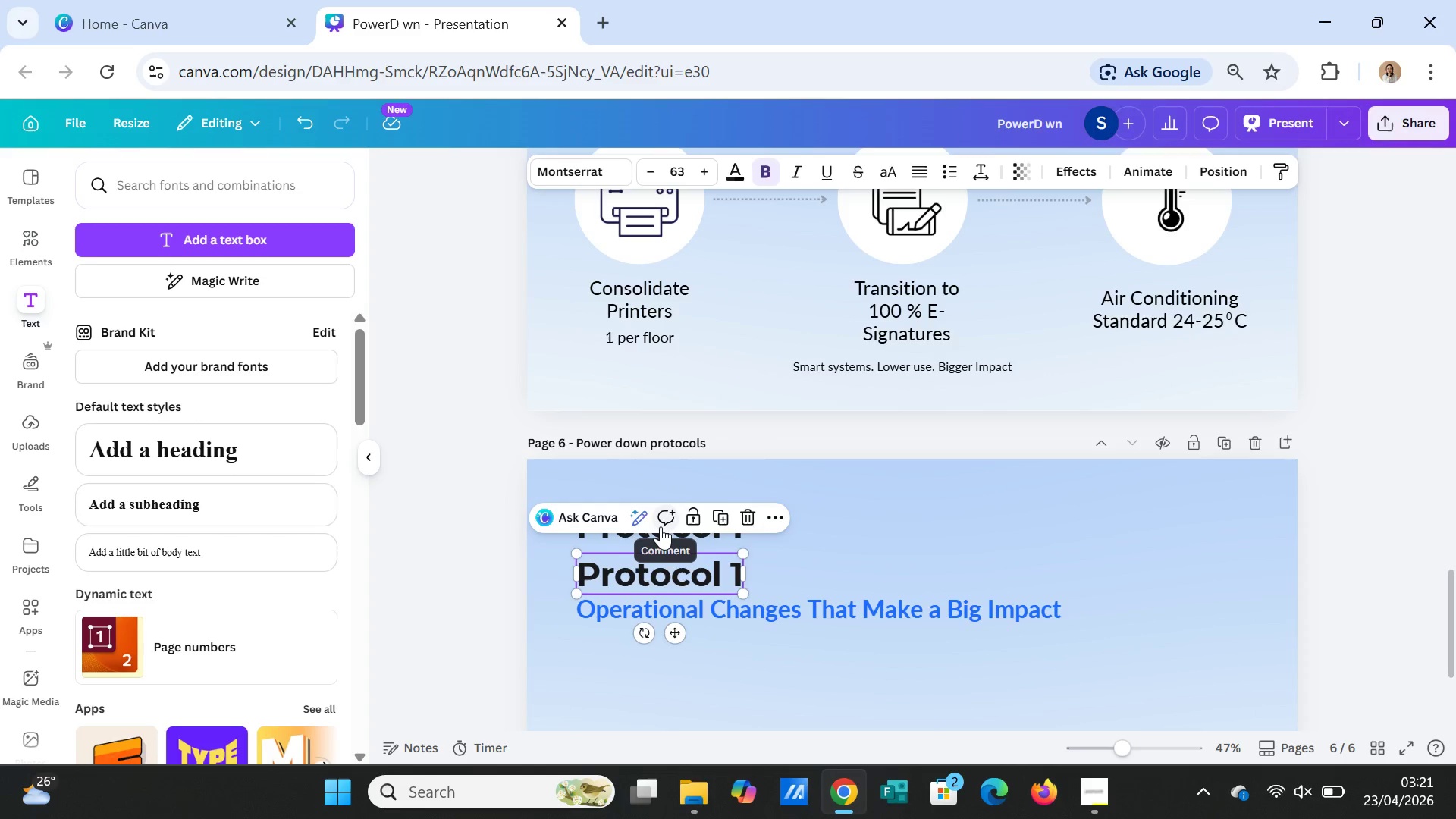 
left_click([661, 526])
 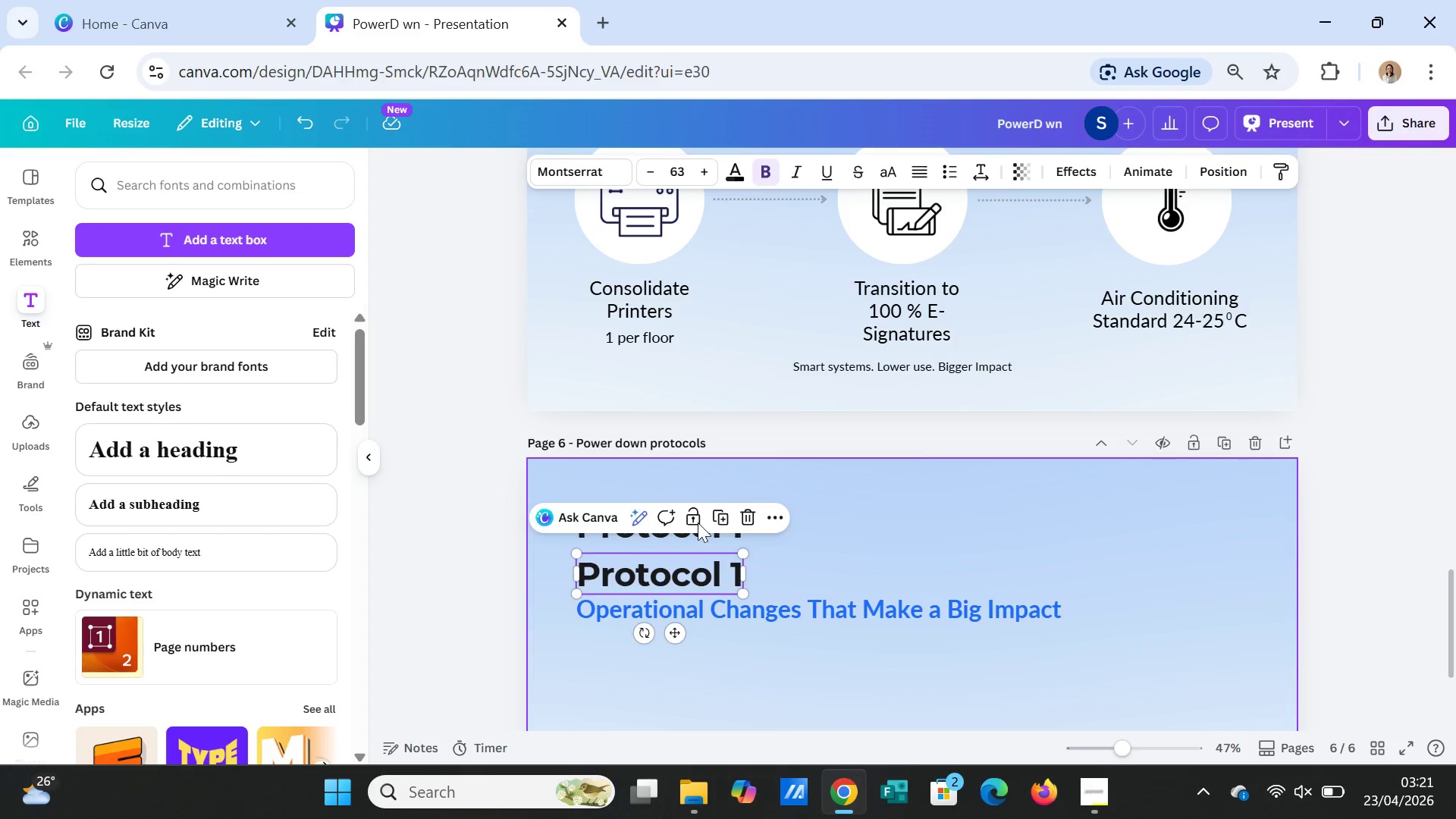 
double_click([695, 522])
 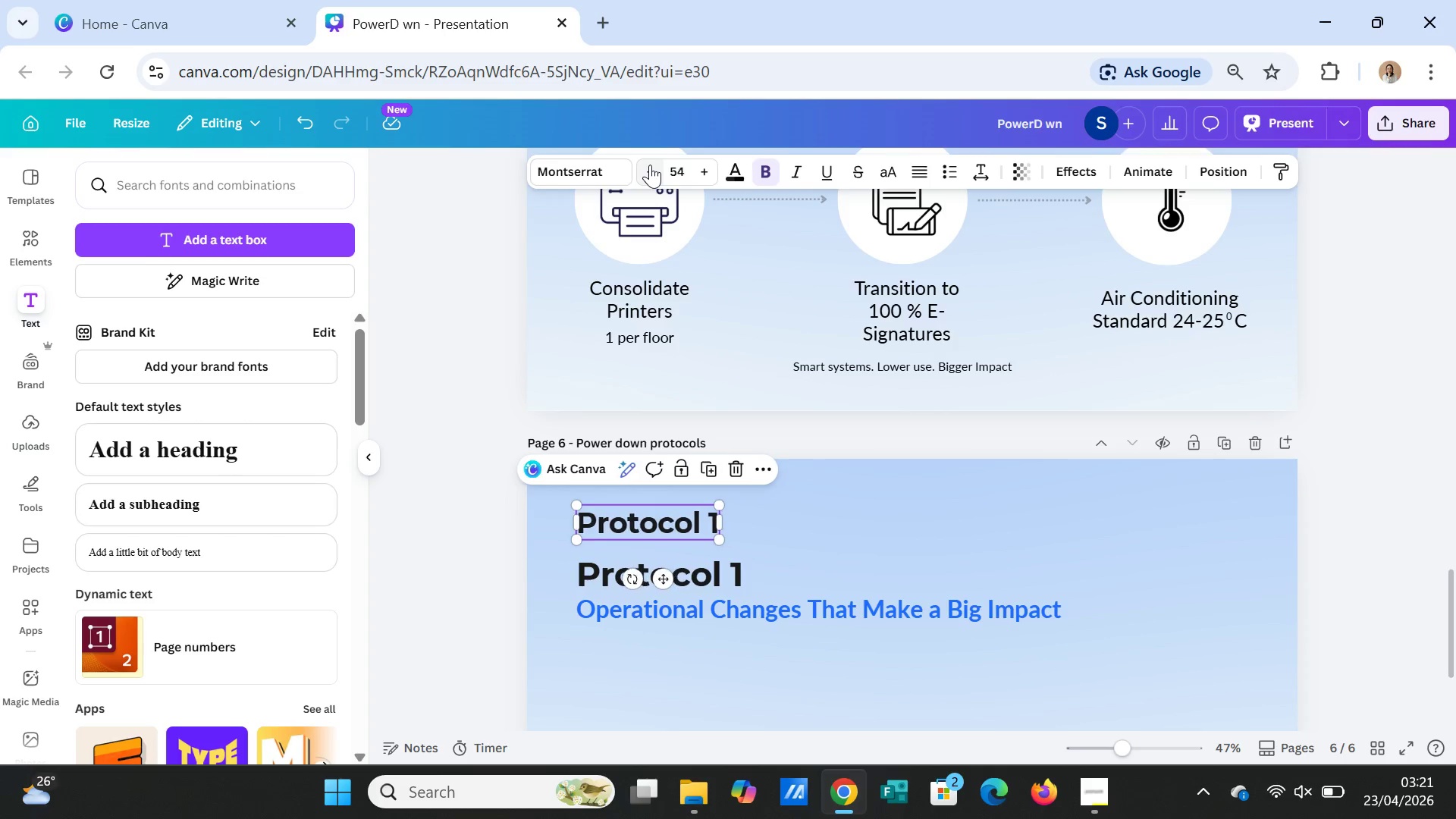 
left_click([650, 165])
 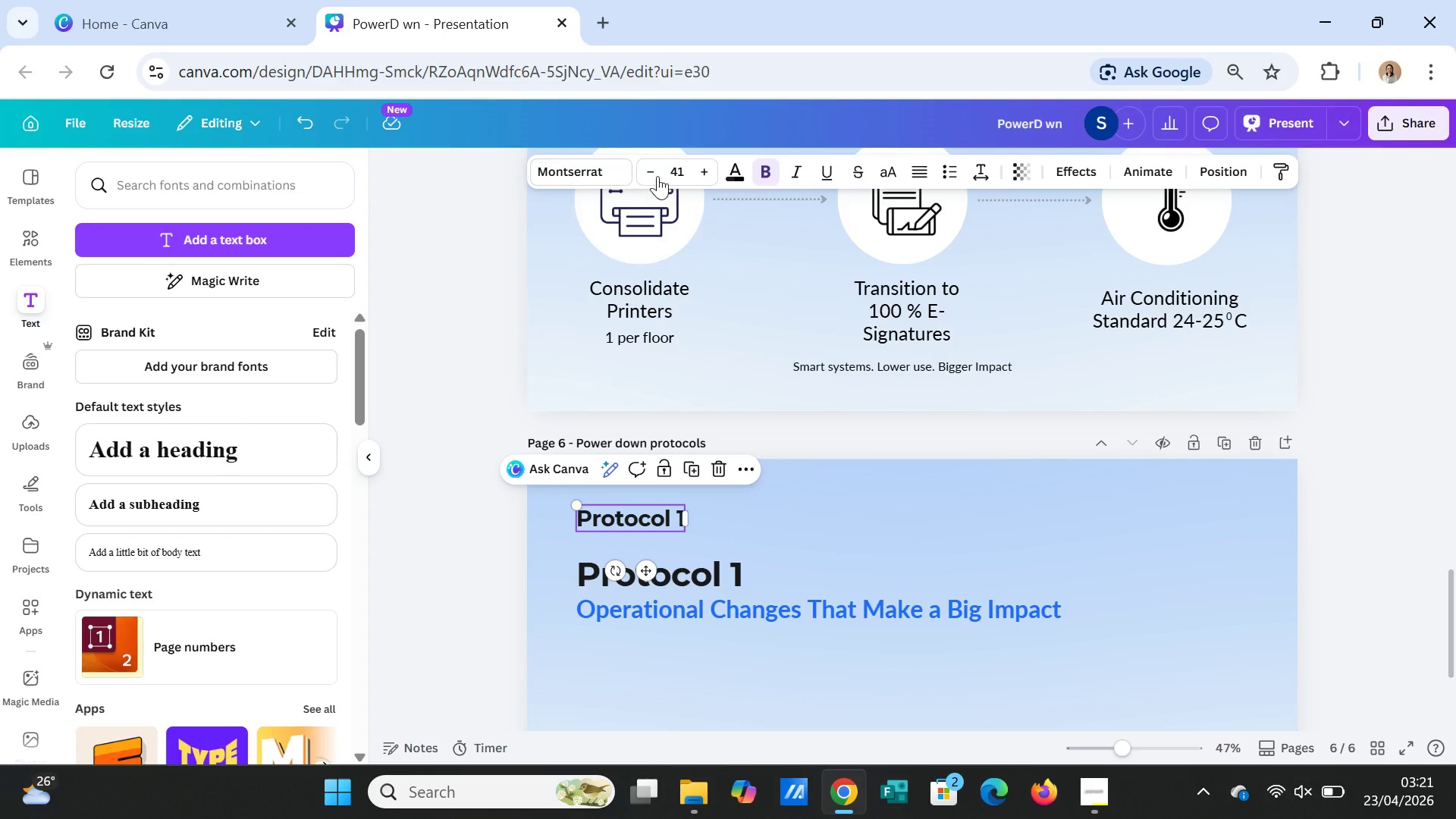 
left_click([560, 165])
 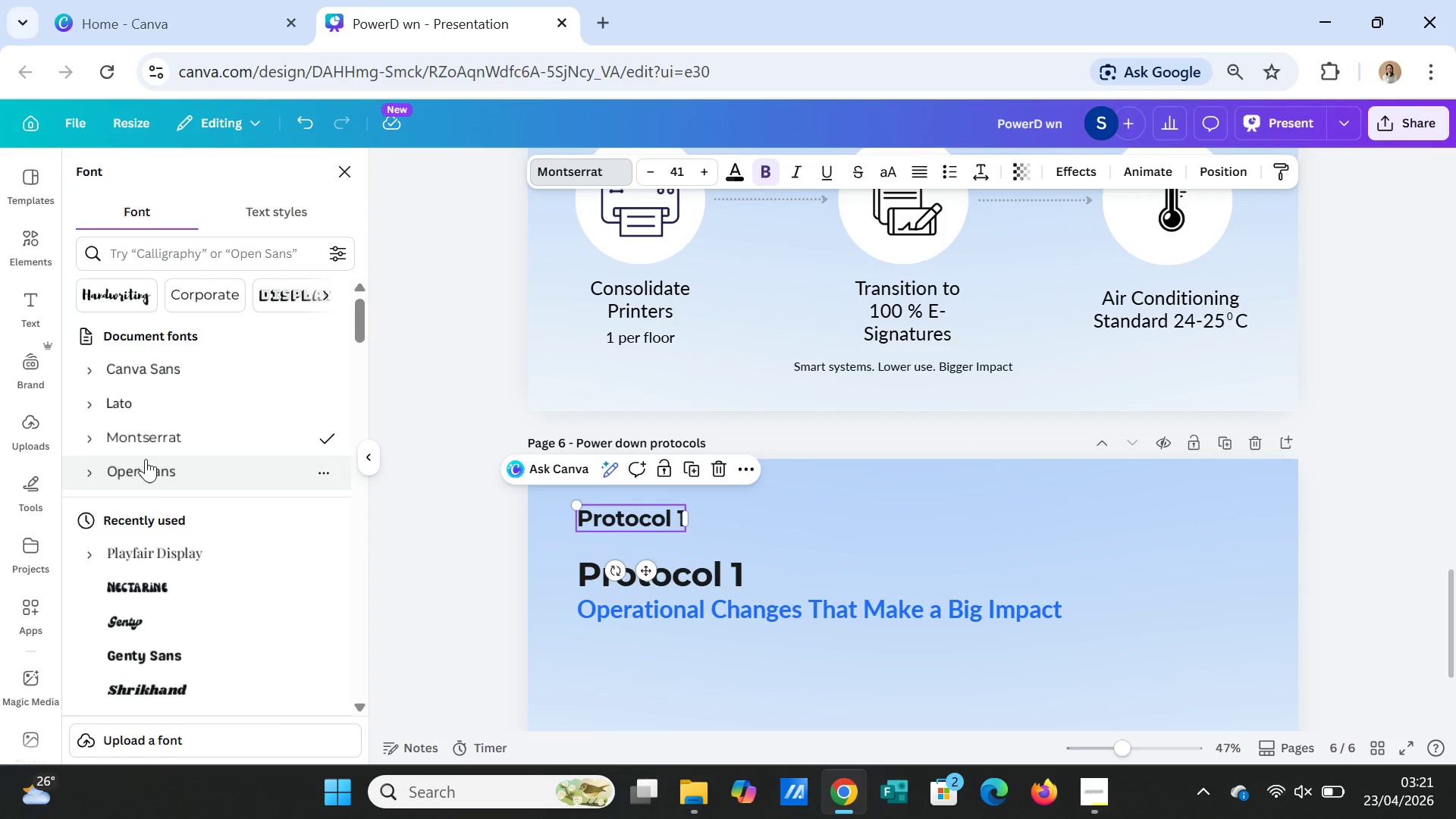 
left_click([152, 391])
 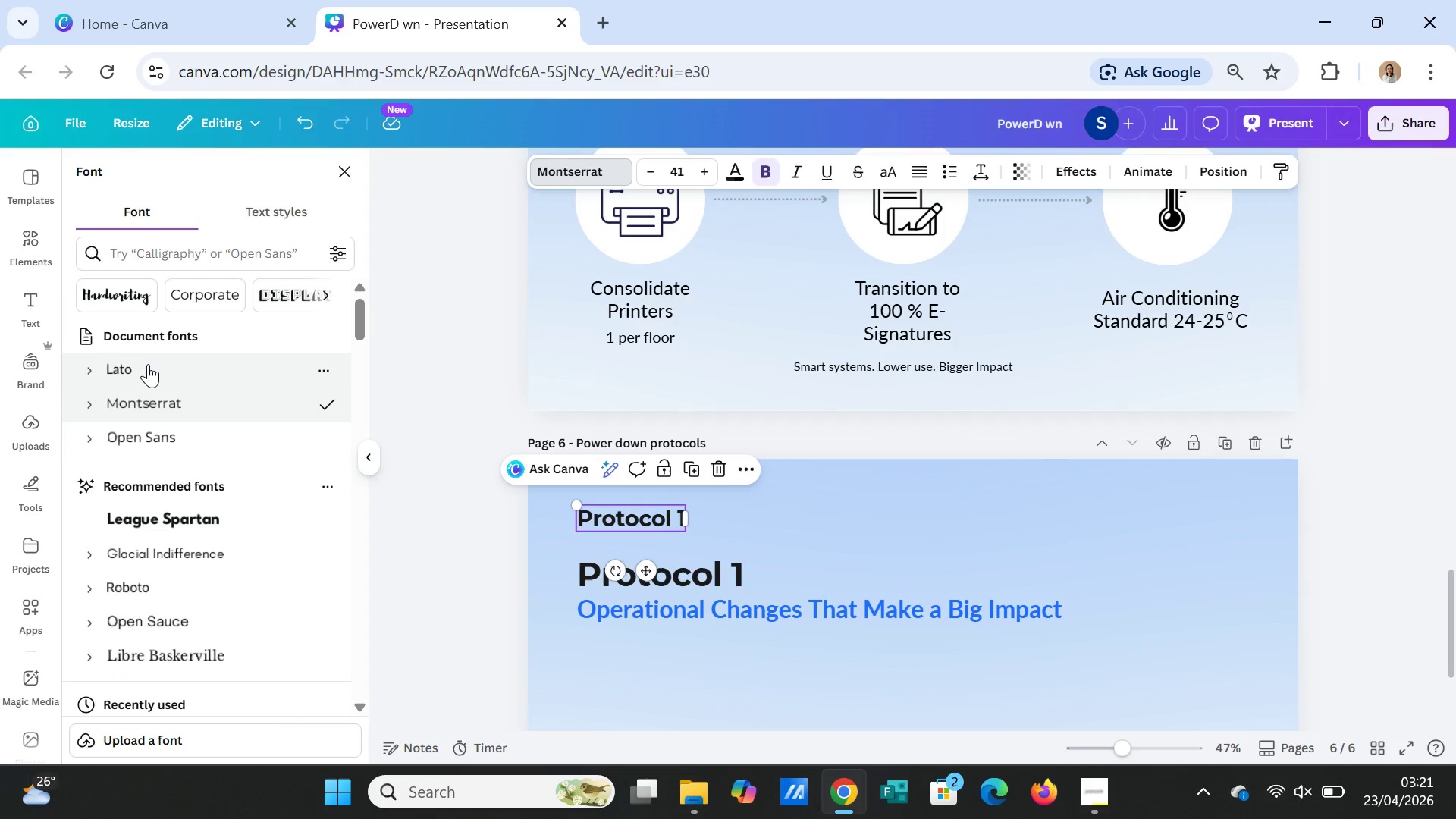 
left_click([148, 362])
 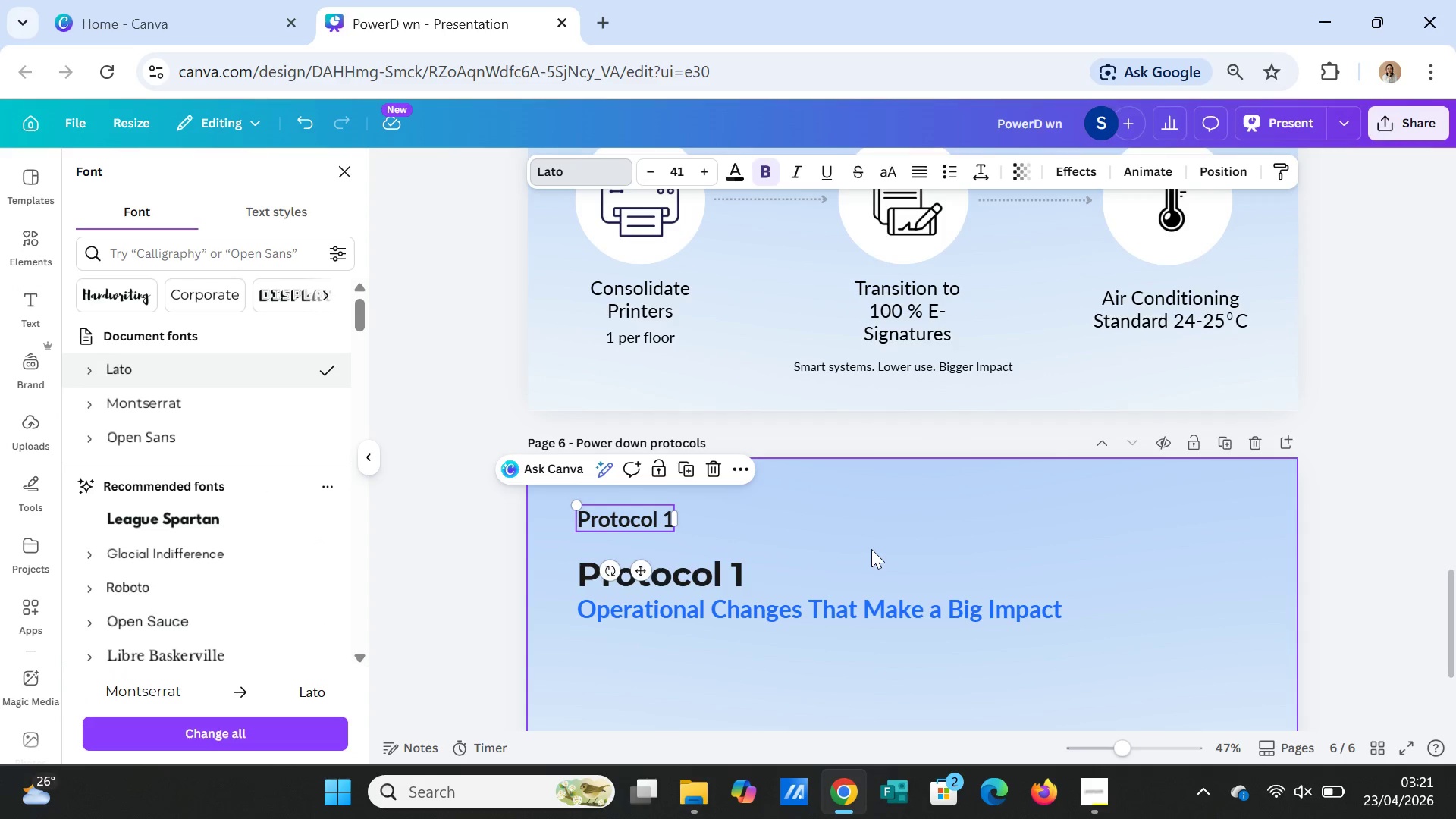 
left_click([879, 536])
 